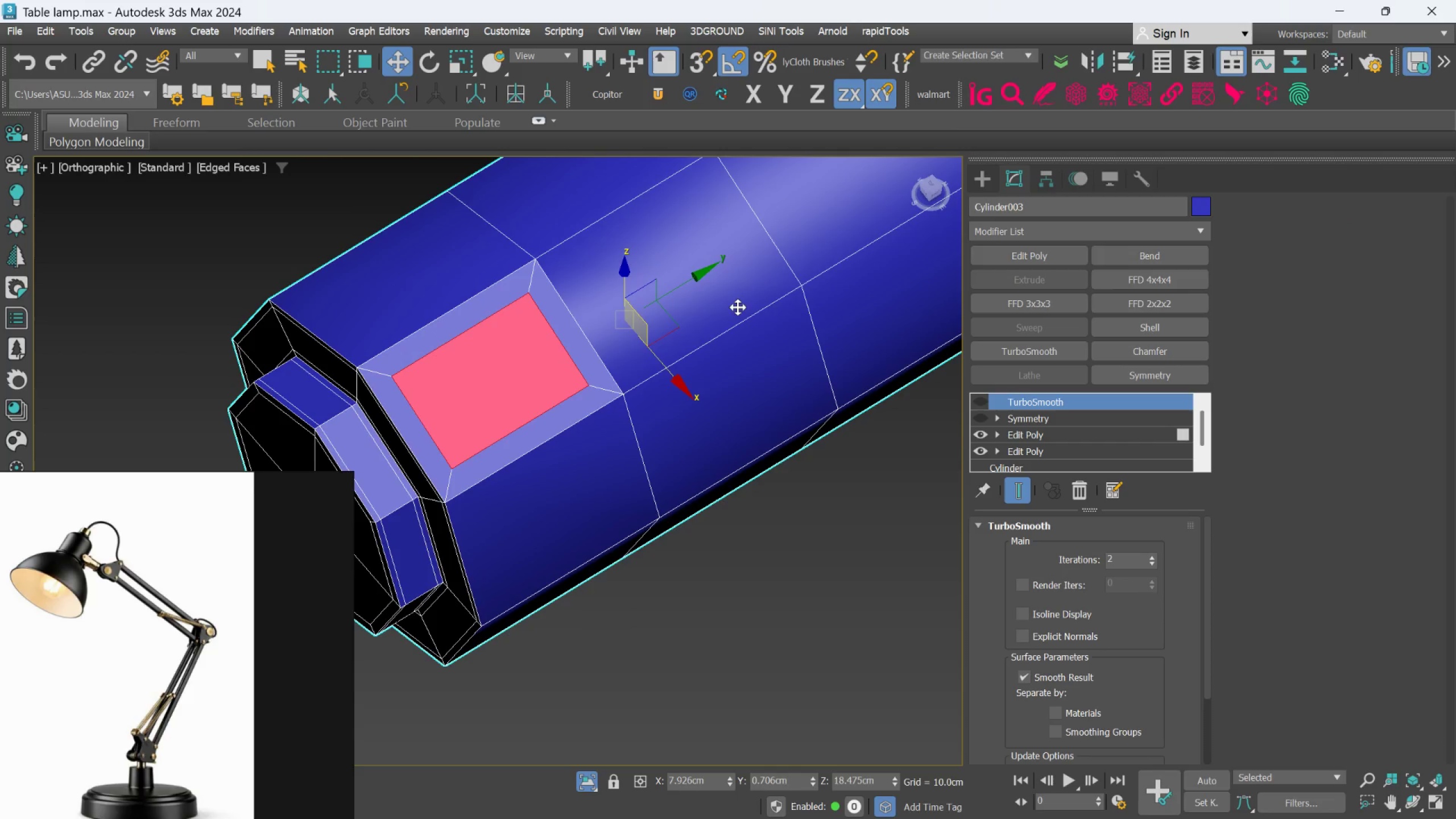 
key(Delete)
 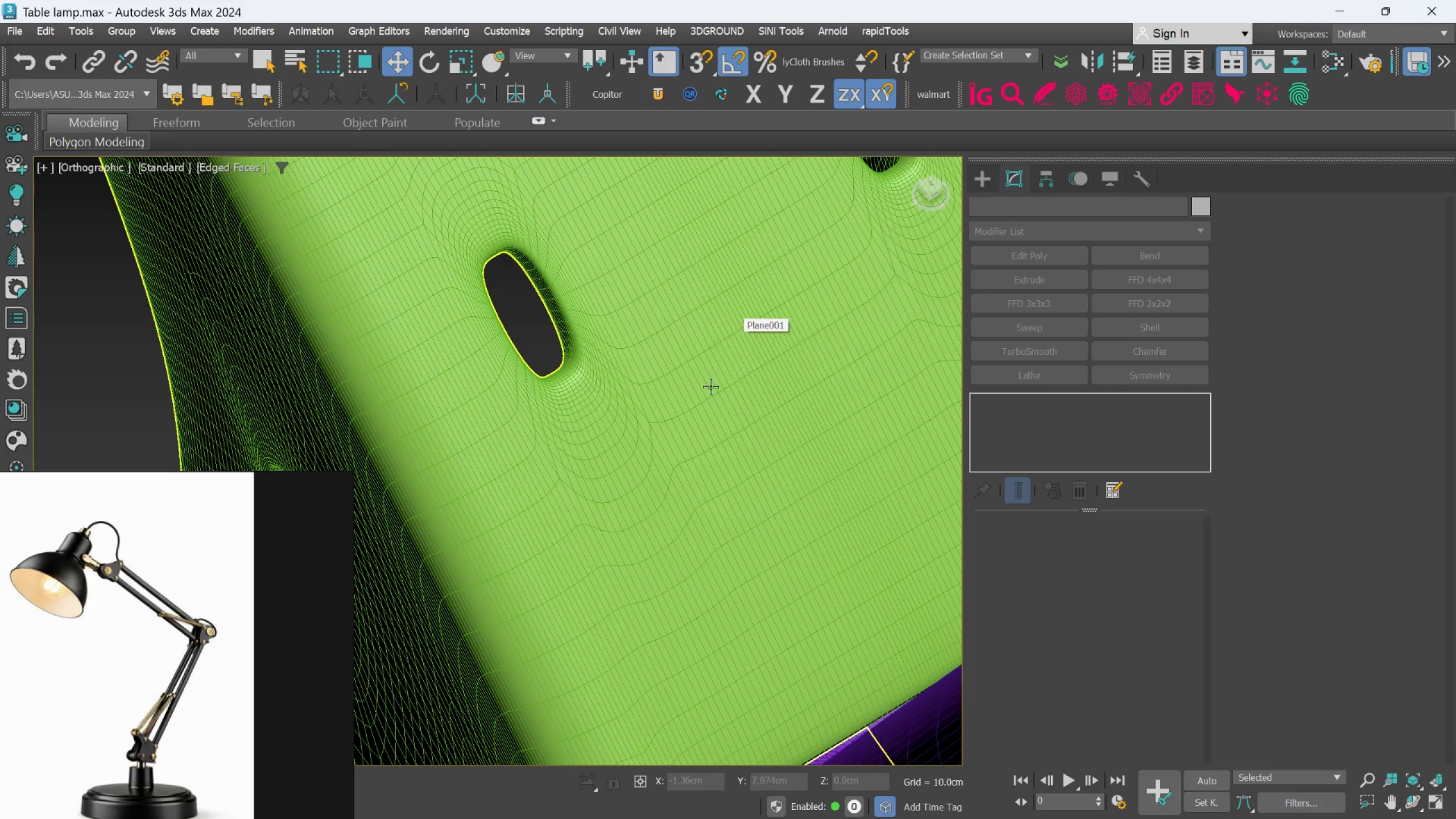 
scroll: coordinate [708, 415], scroll_direction: down, amount: 2.0
 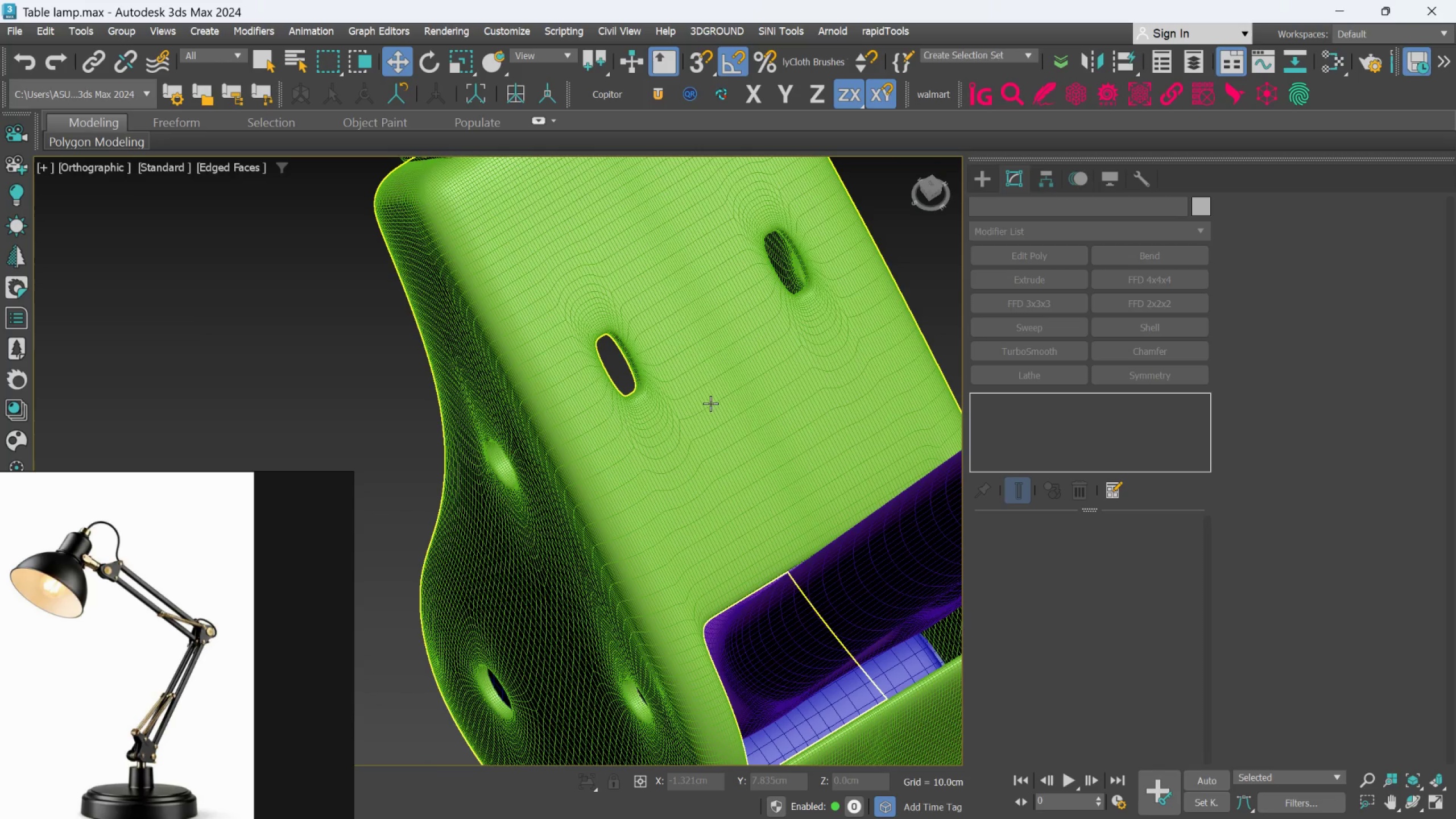 
key(Control+Z)
 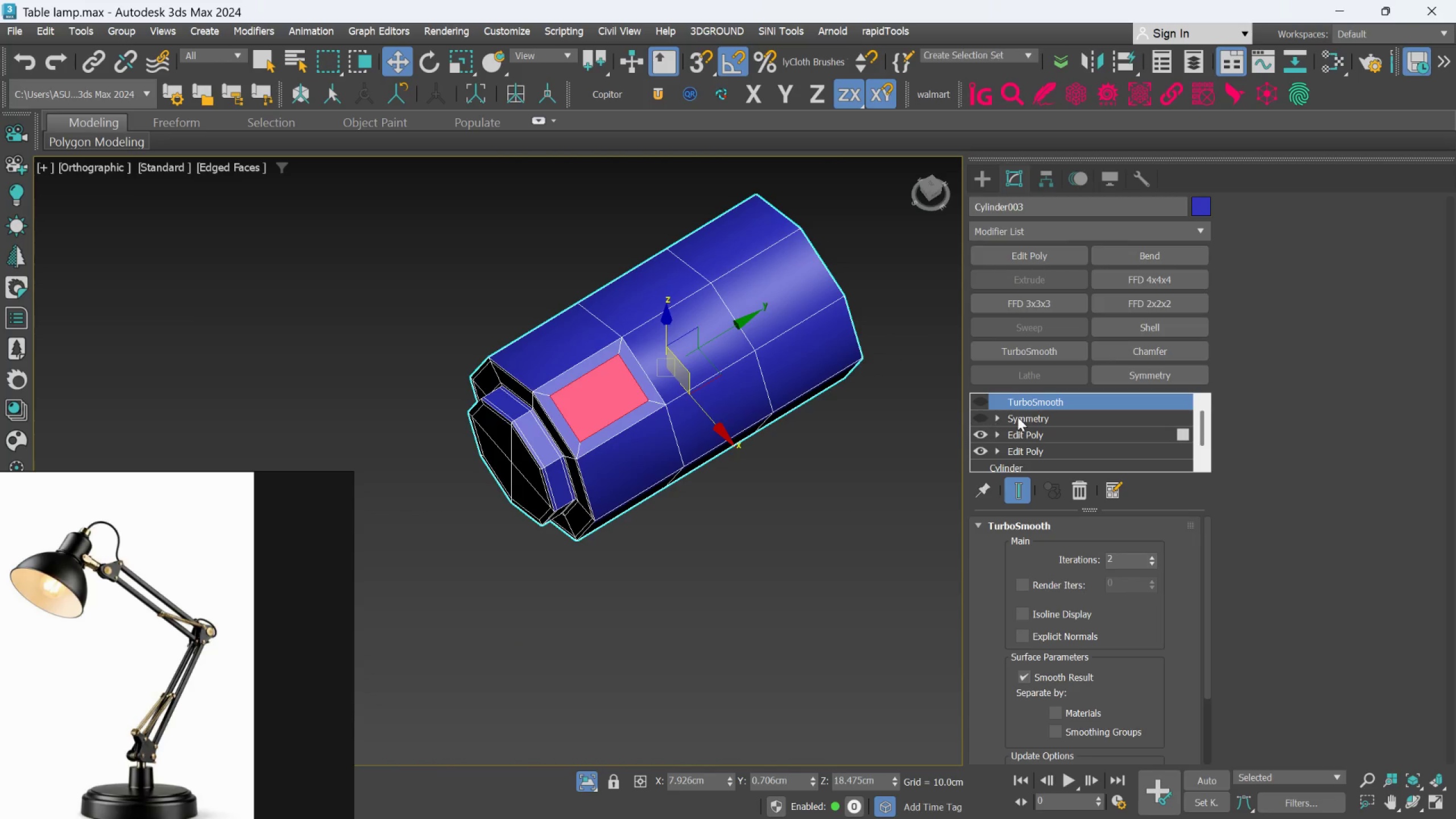 
left_click([1037, 436])
 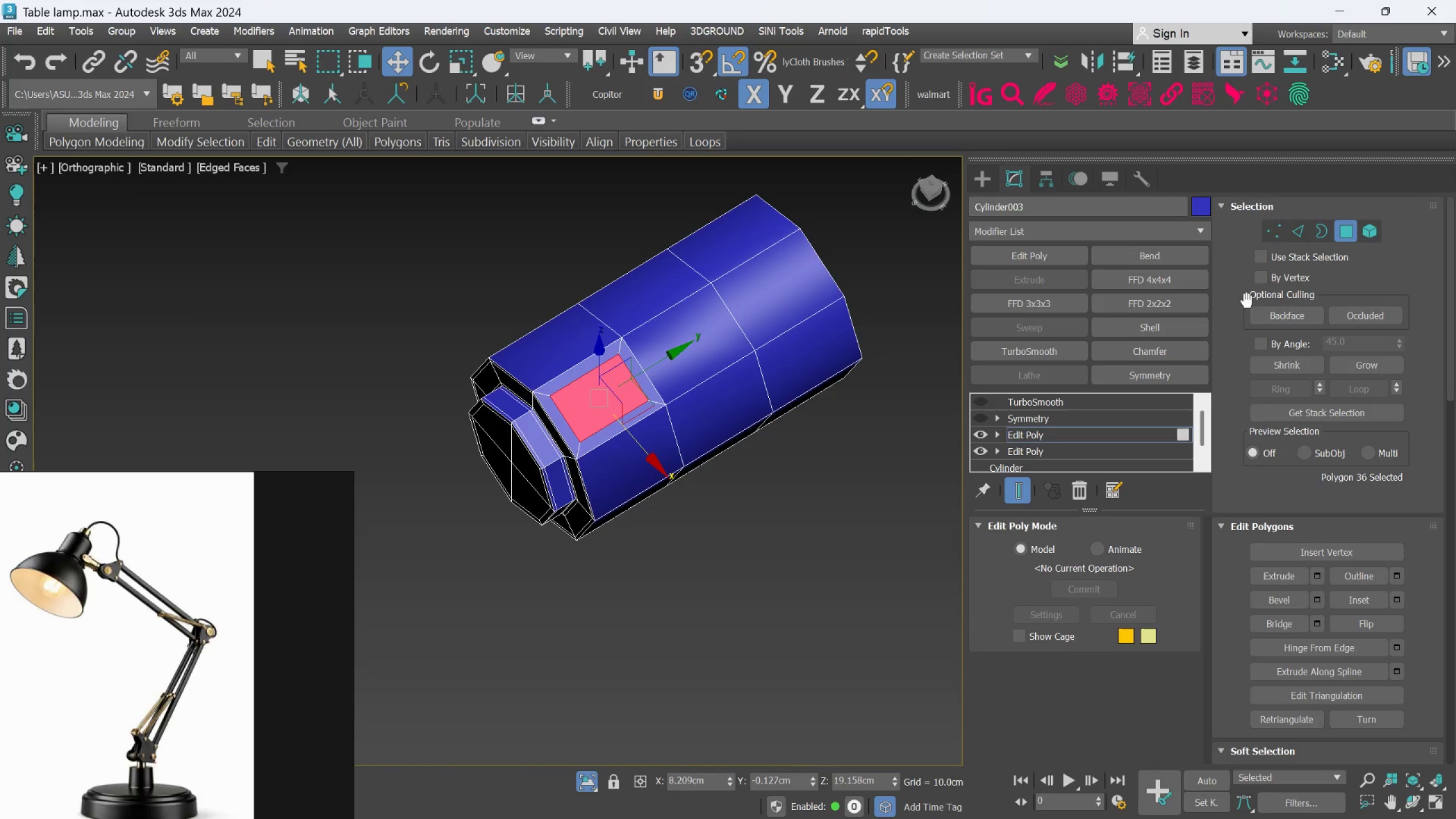 
key(Delete)
 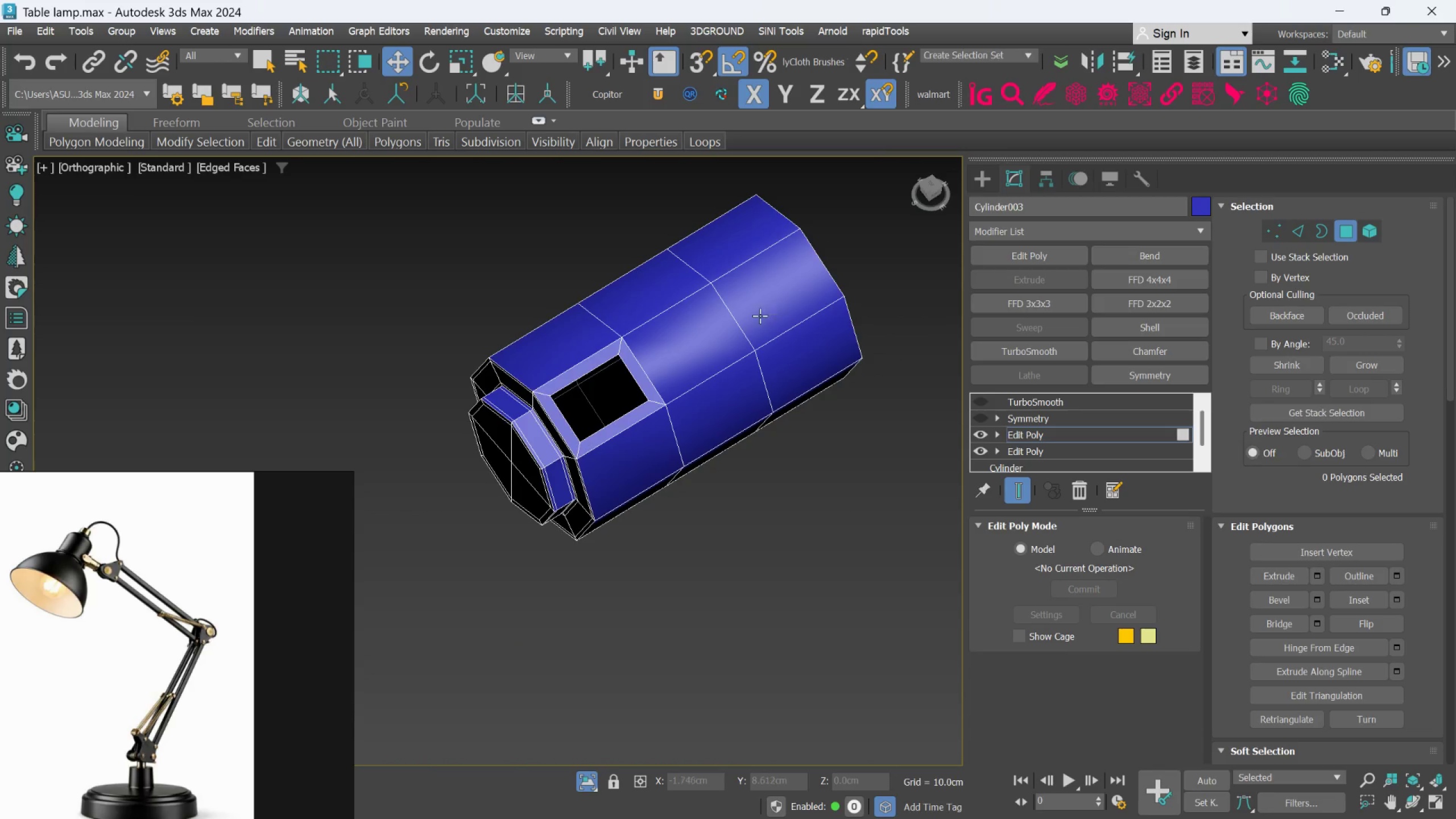 
scroll: coordinate [682, 385], scroll_direction: up, amount: 1.0
 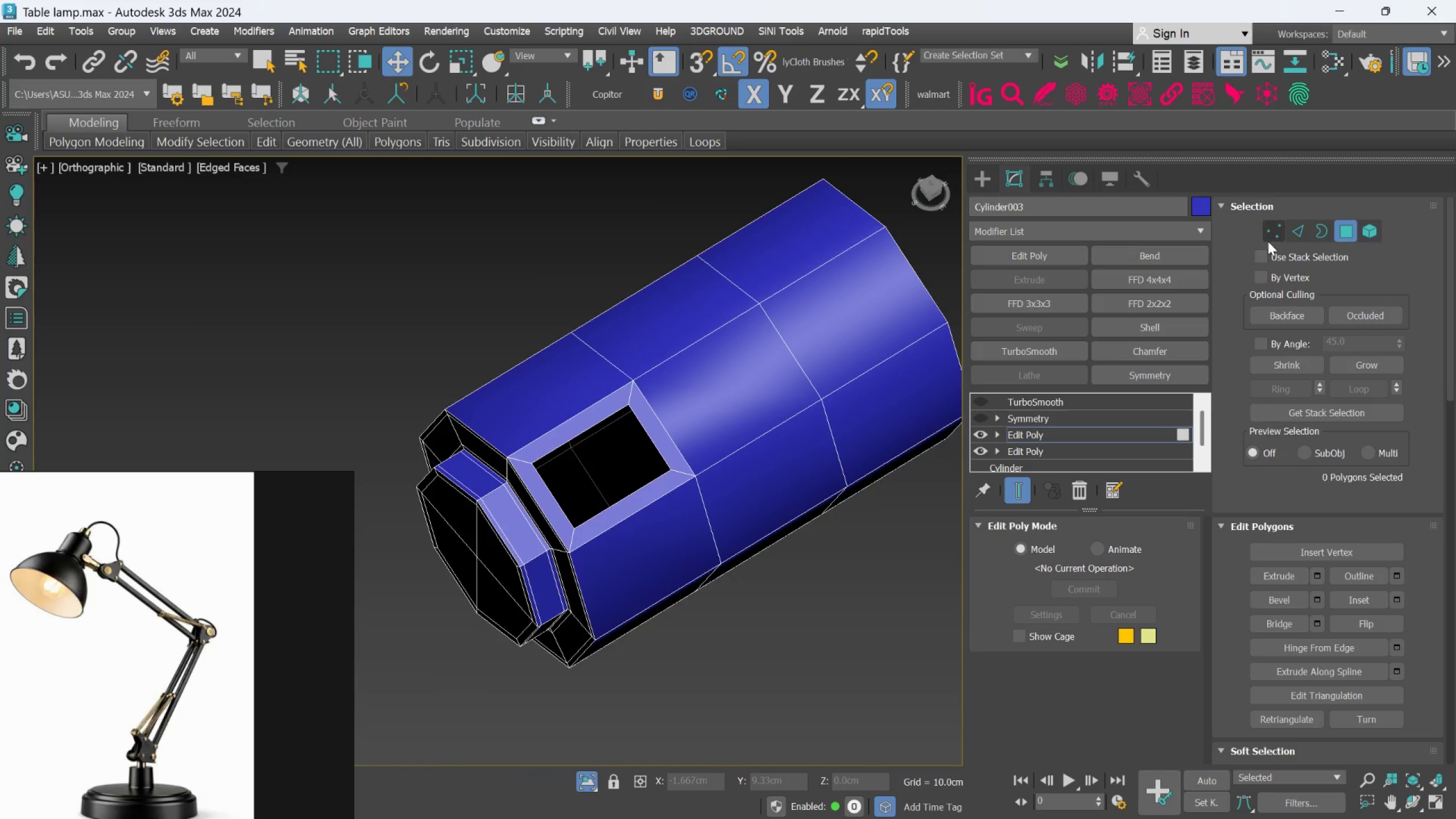 
left_click([1286, 239])
 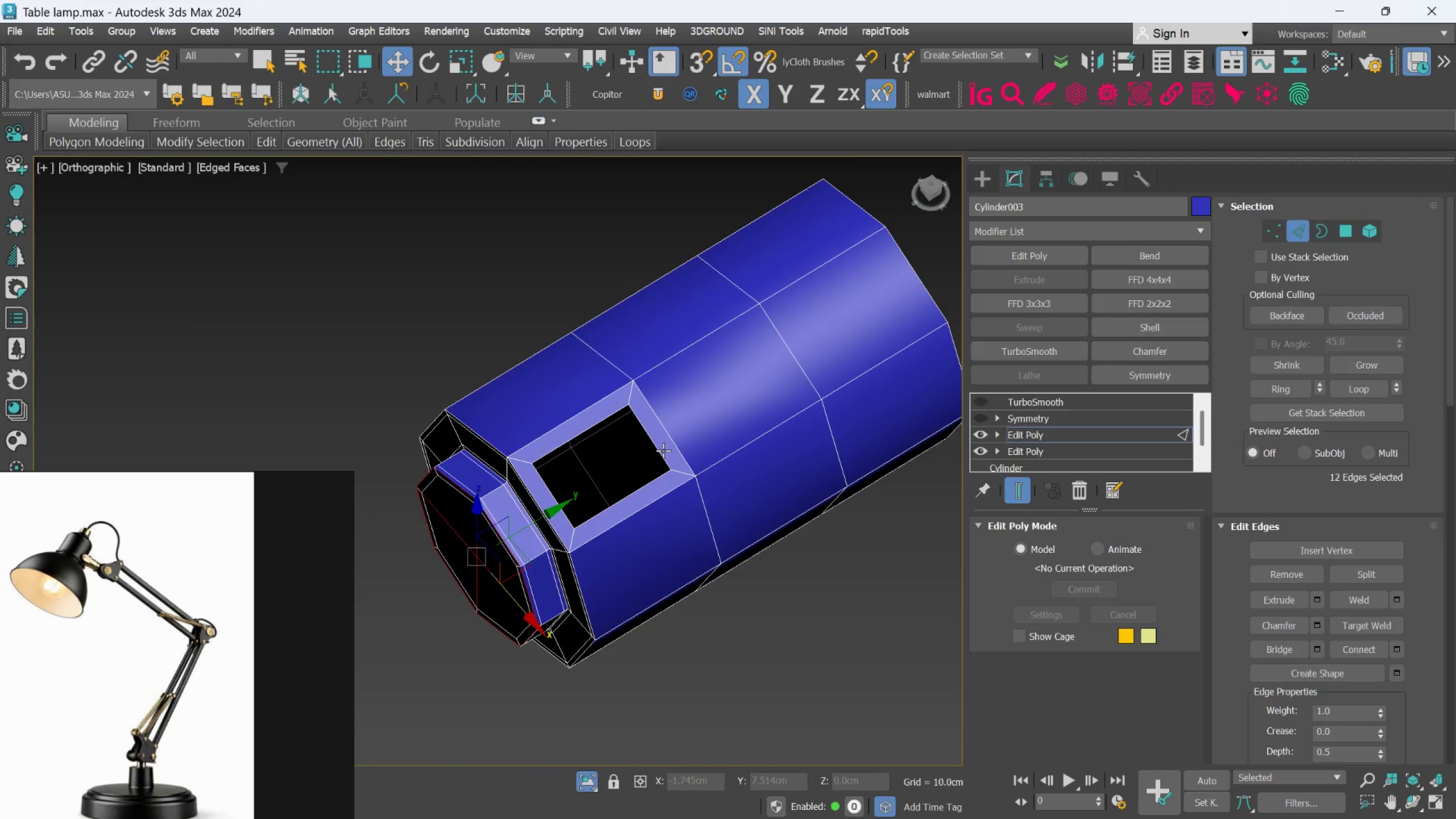 
double_click([660, 450])
 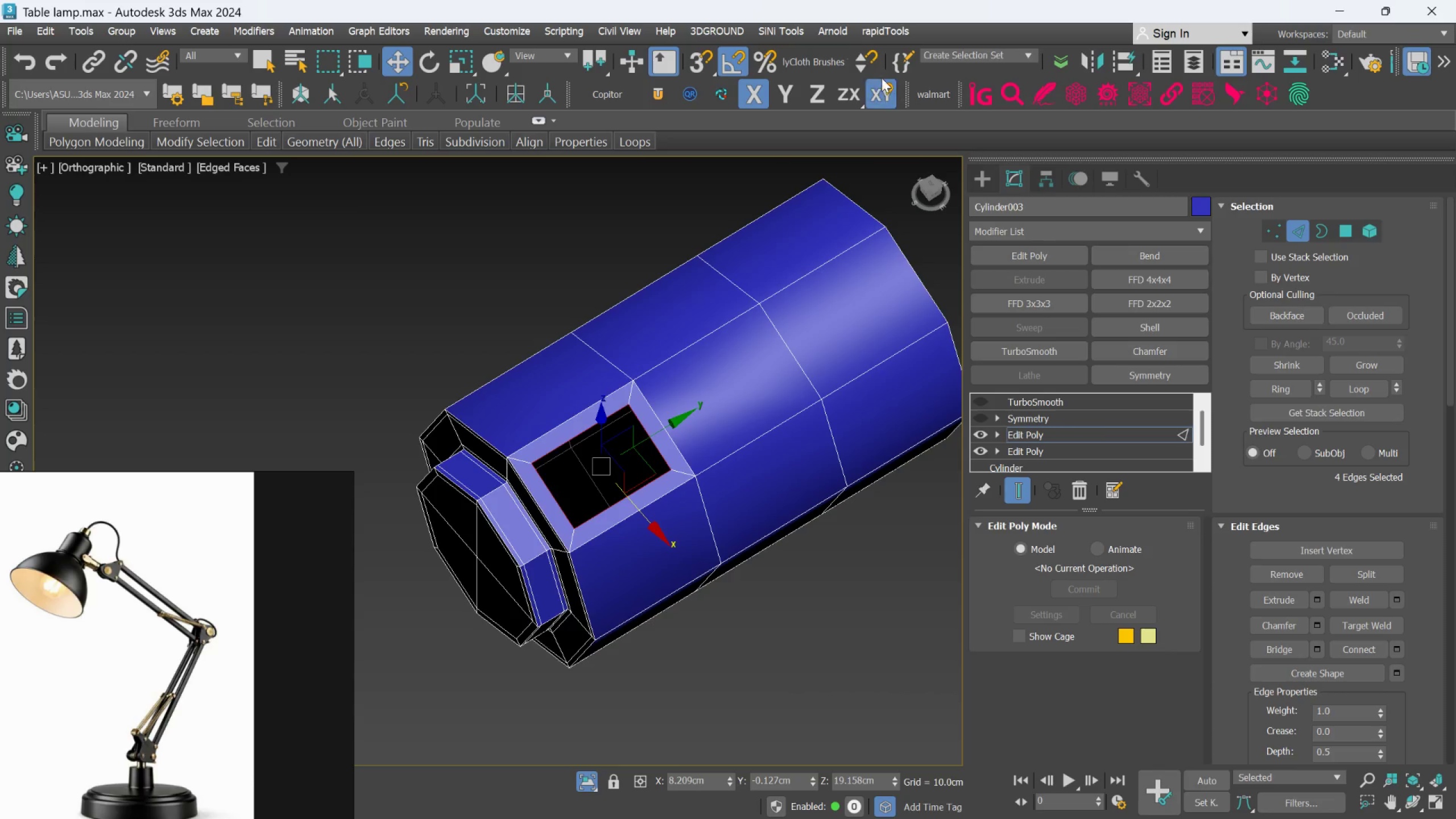 
left_click([877, 38])
 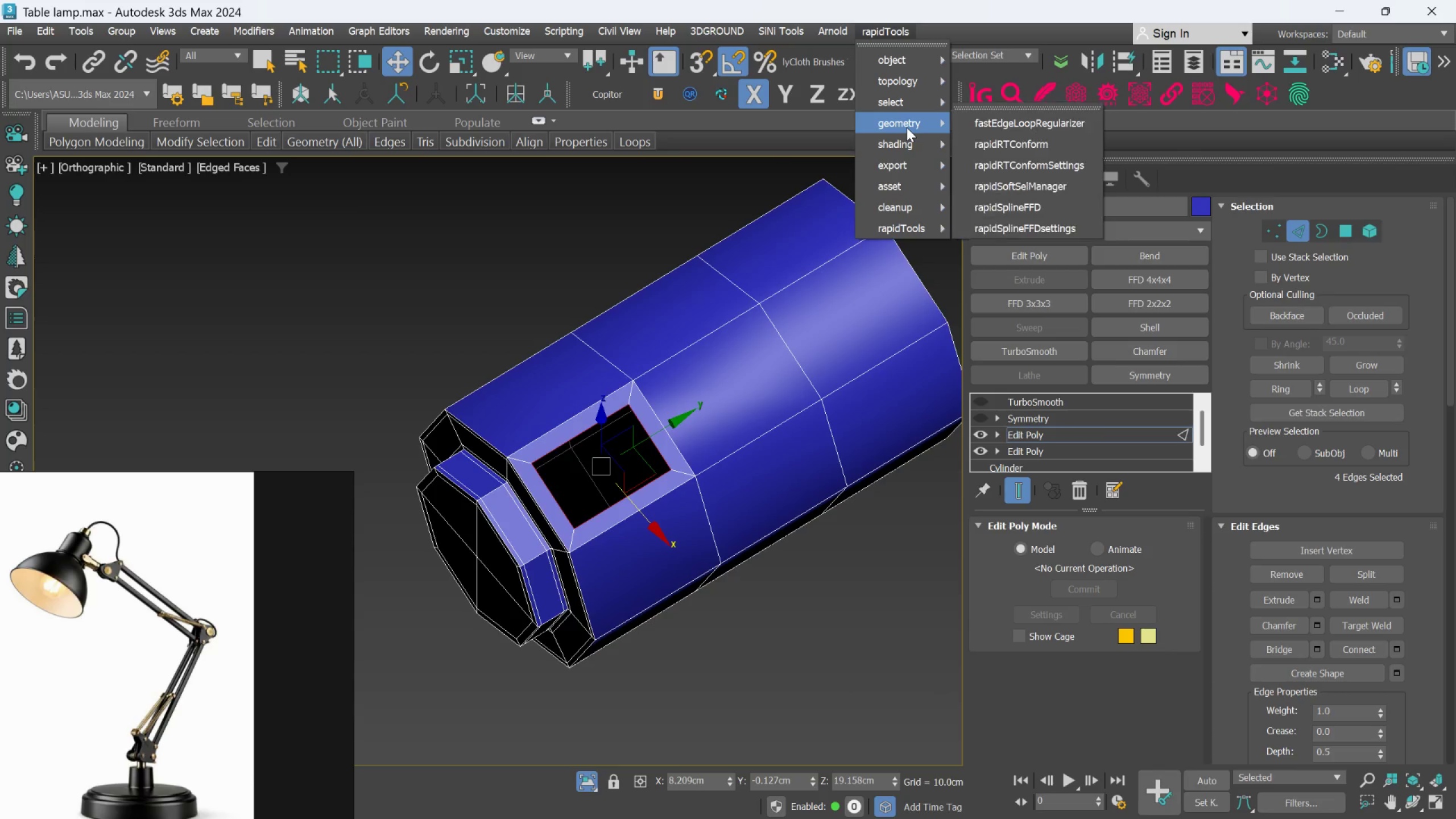 
left_click([983, 122])
 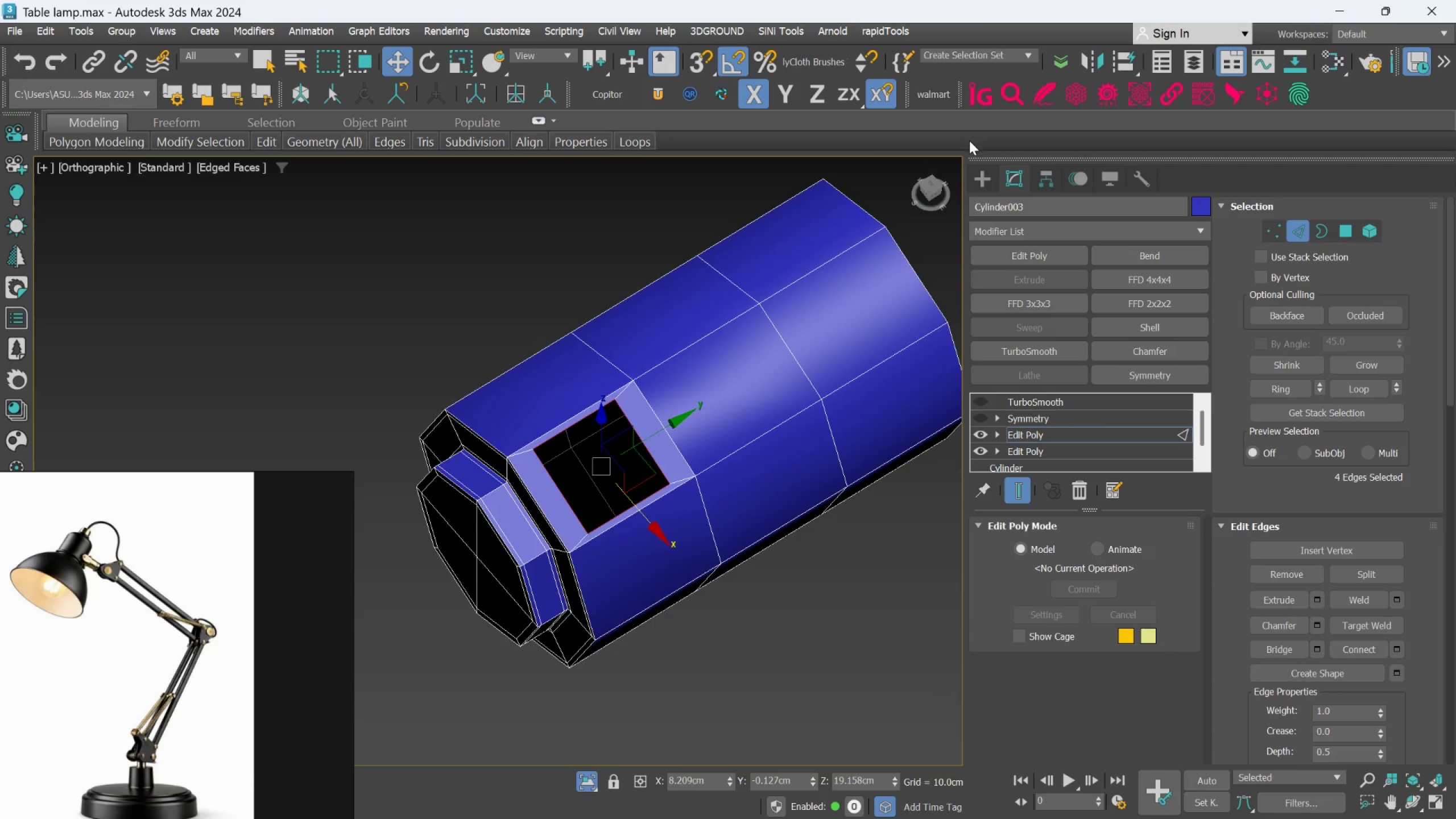 
key(Control+Z)
 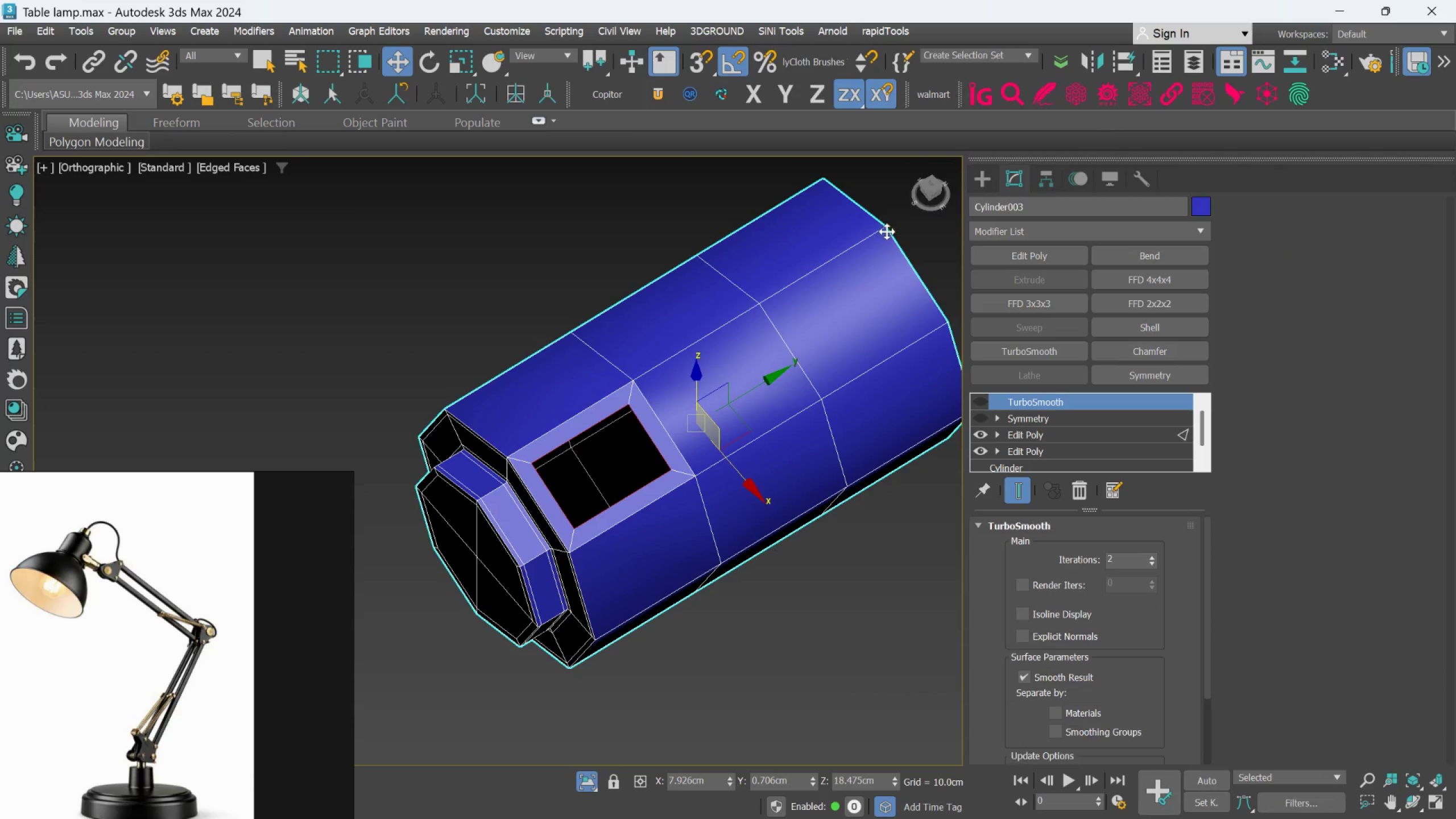 
key(Control+Z)
 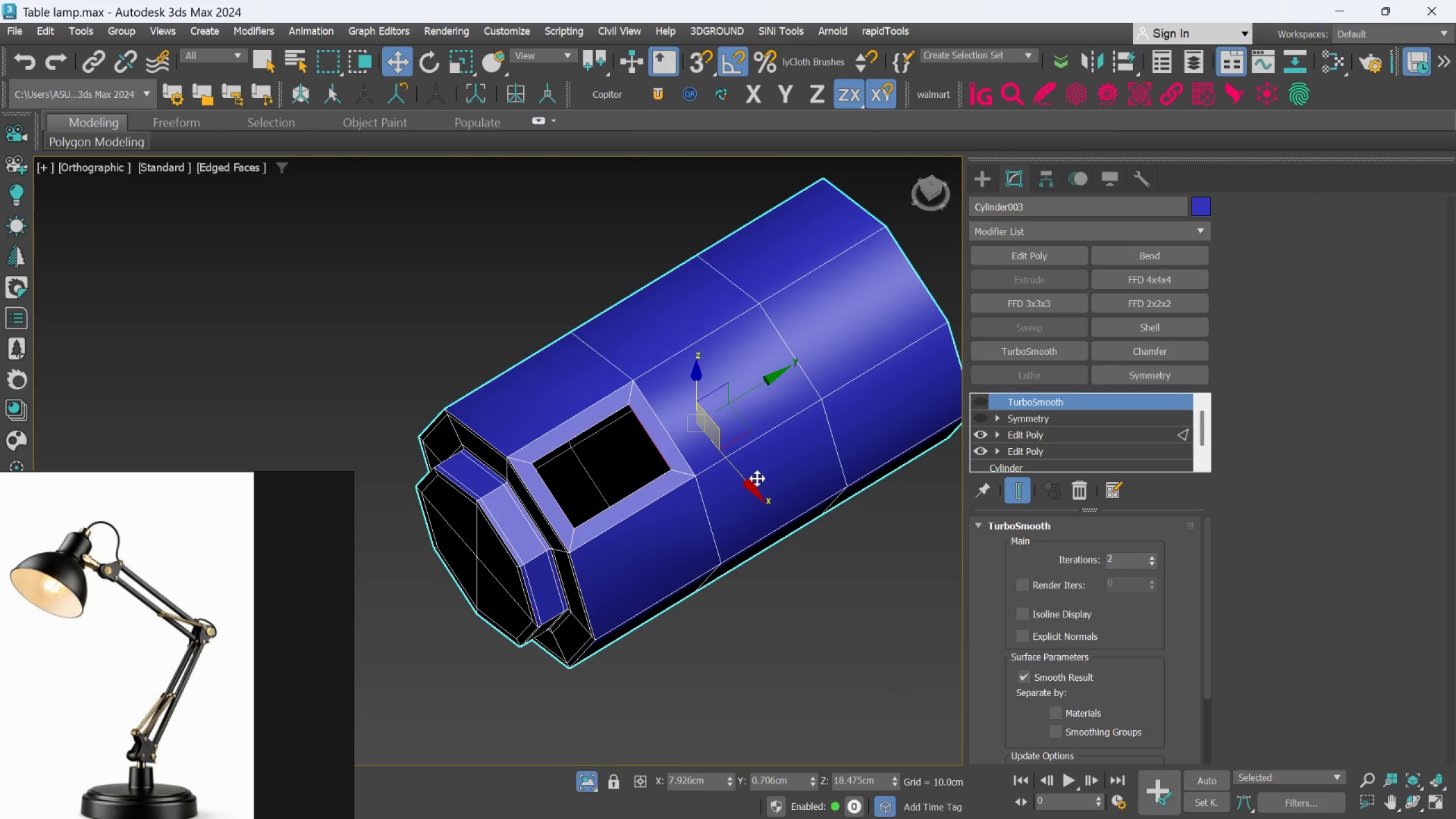 
key(Control+Z)
 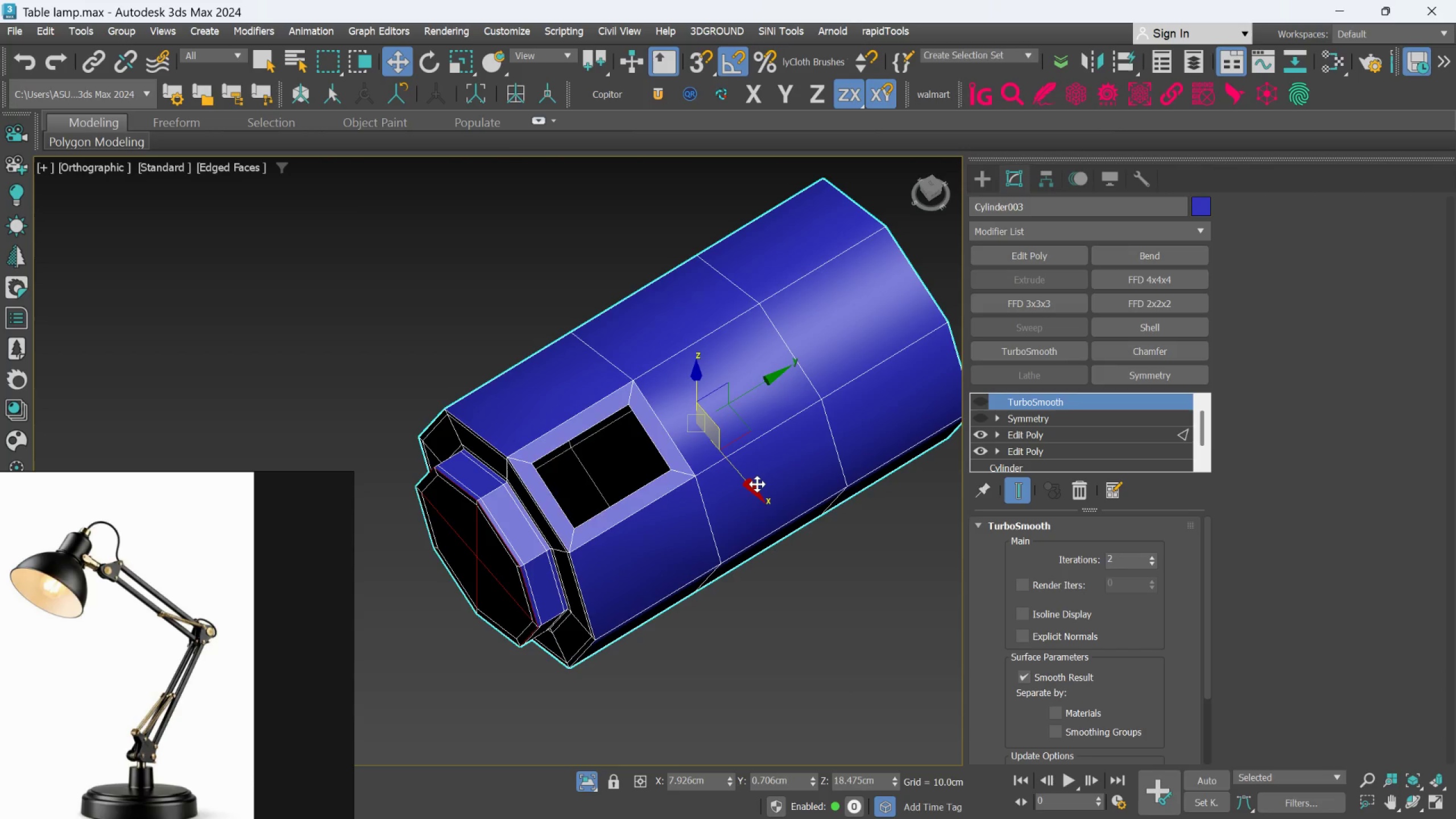 
key(Control+Z)
 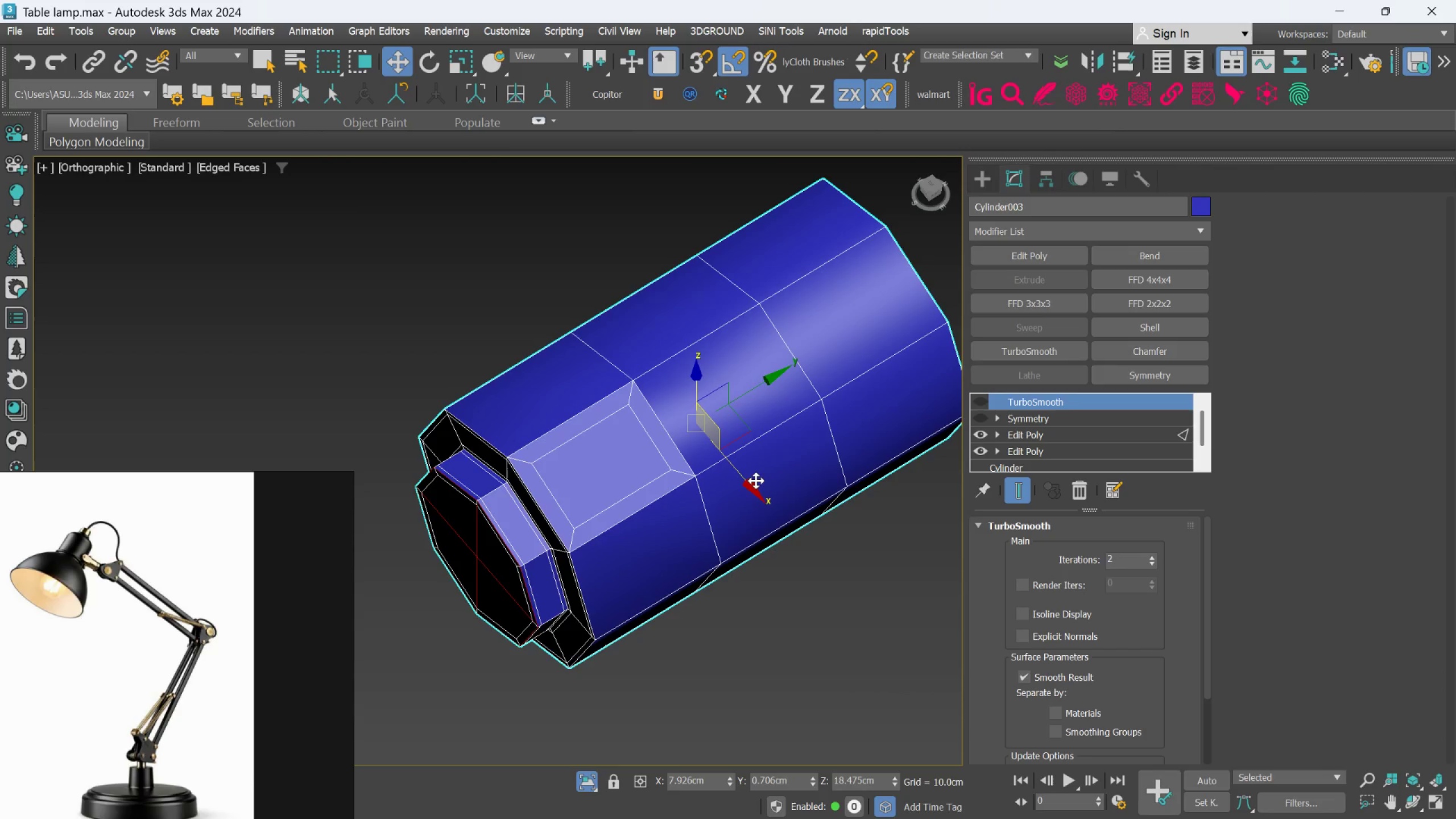 
key(Control+Z)
 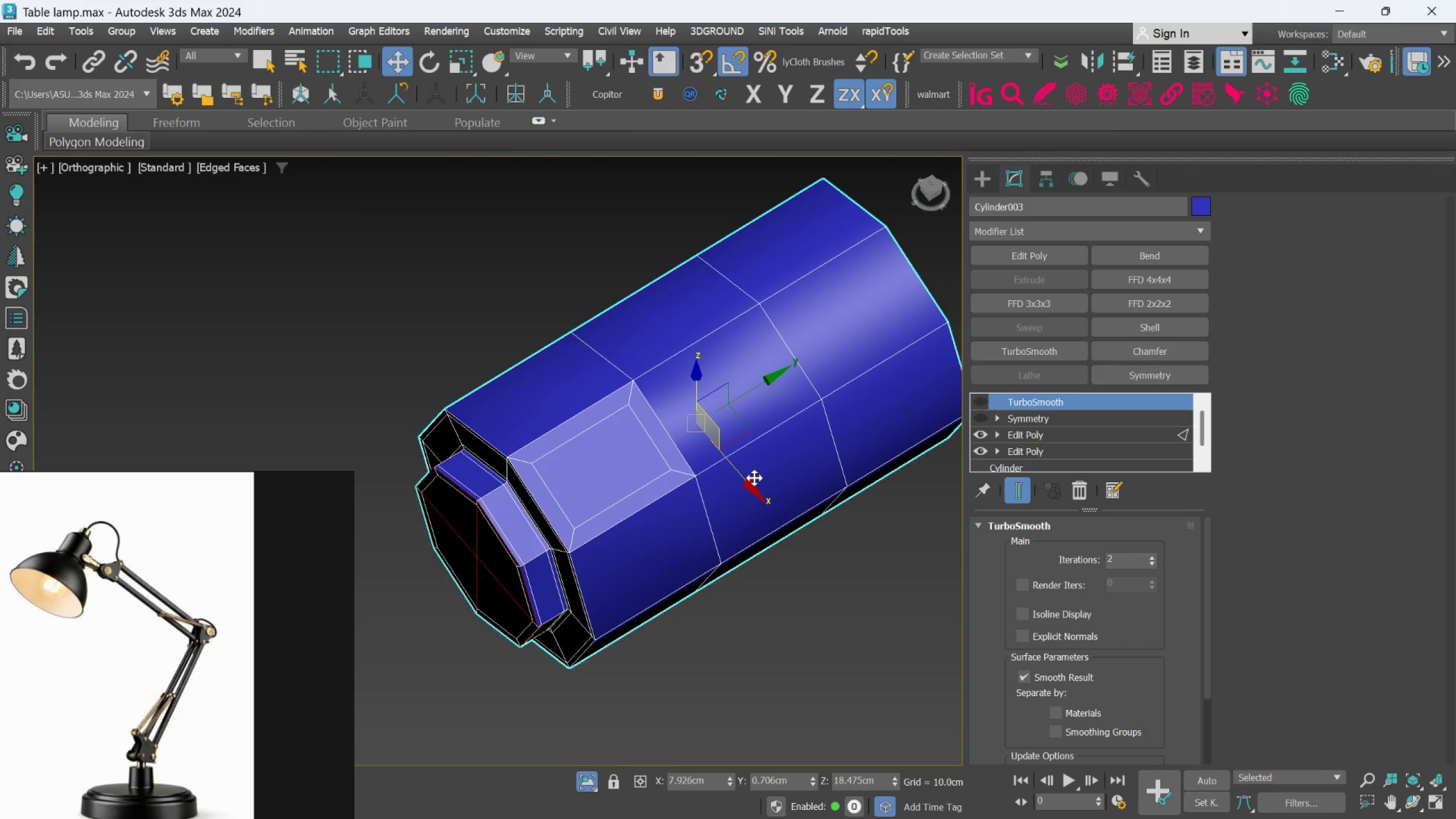 
key(Control+Z)
 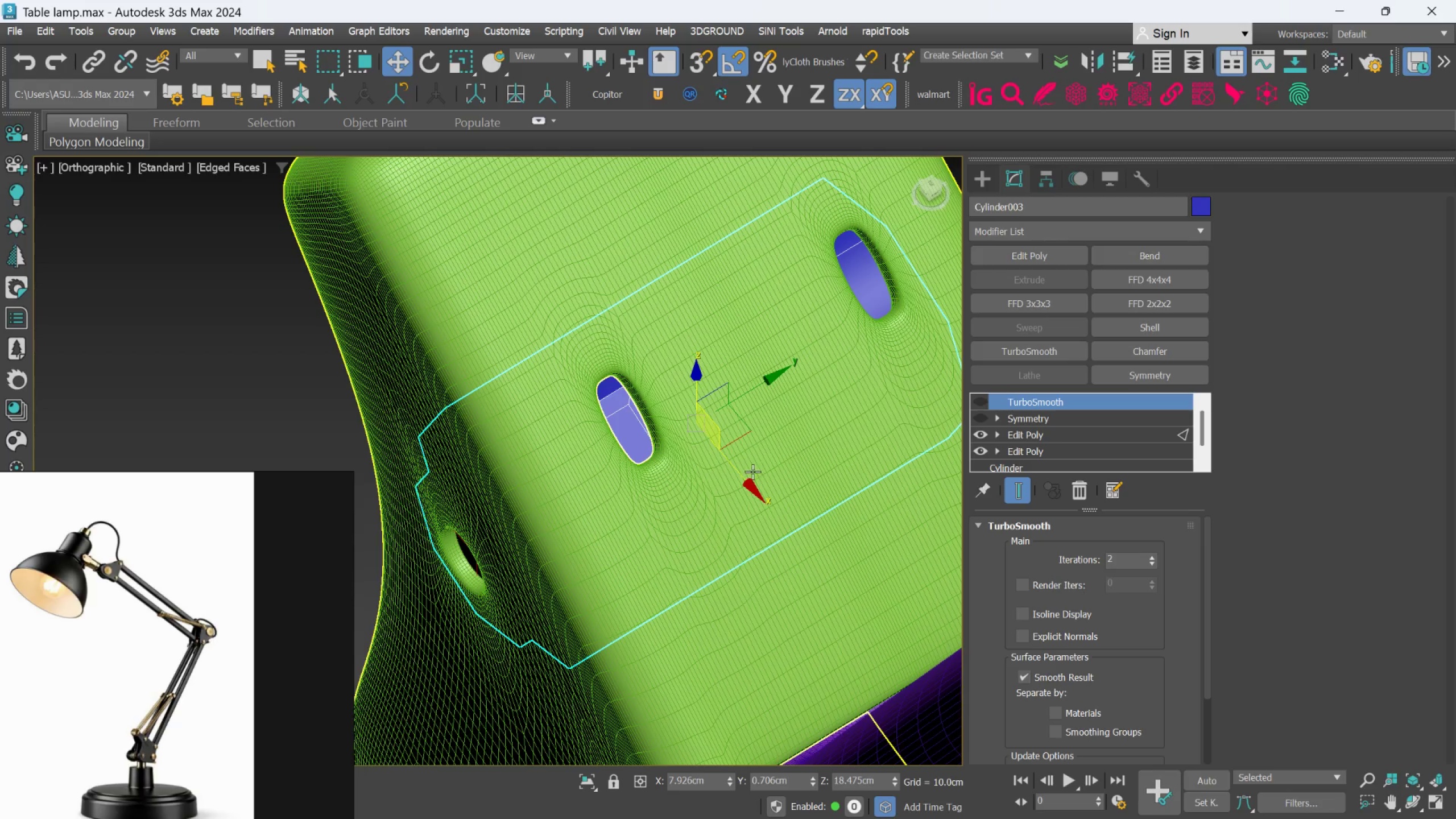 
key(Control+Z)
 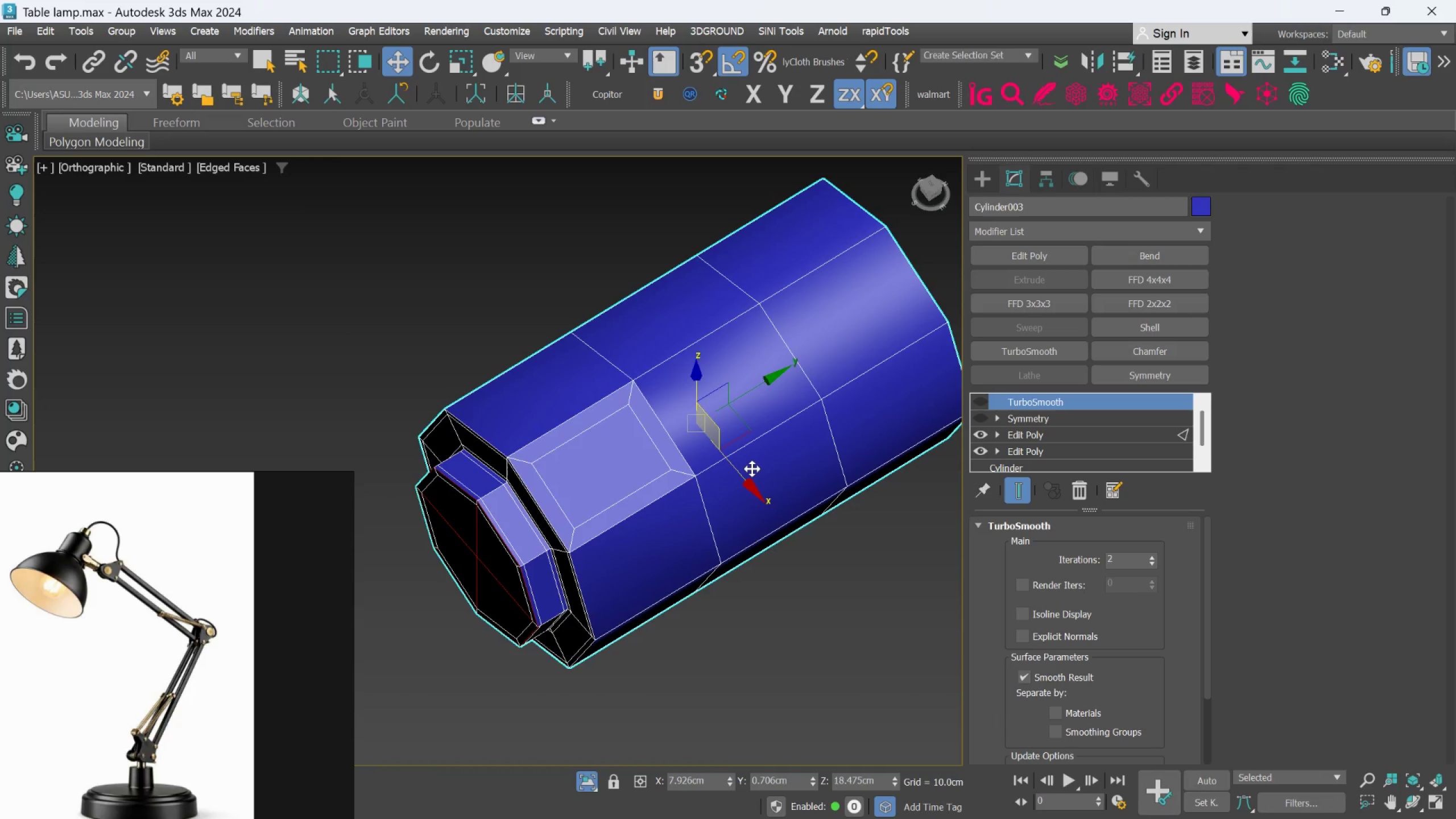 
key(Control+Z)
 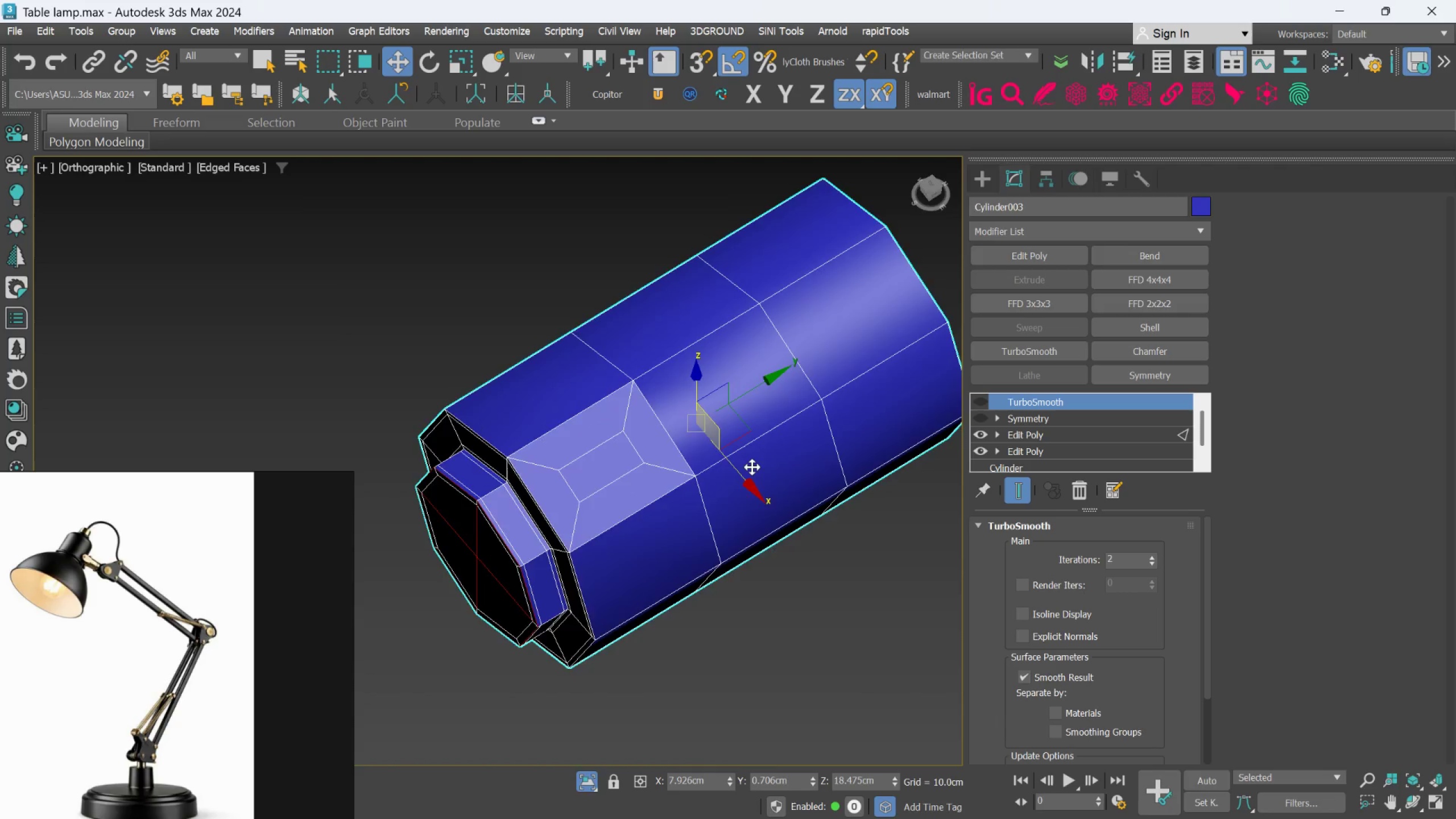 
key(Control+Z)
 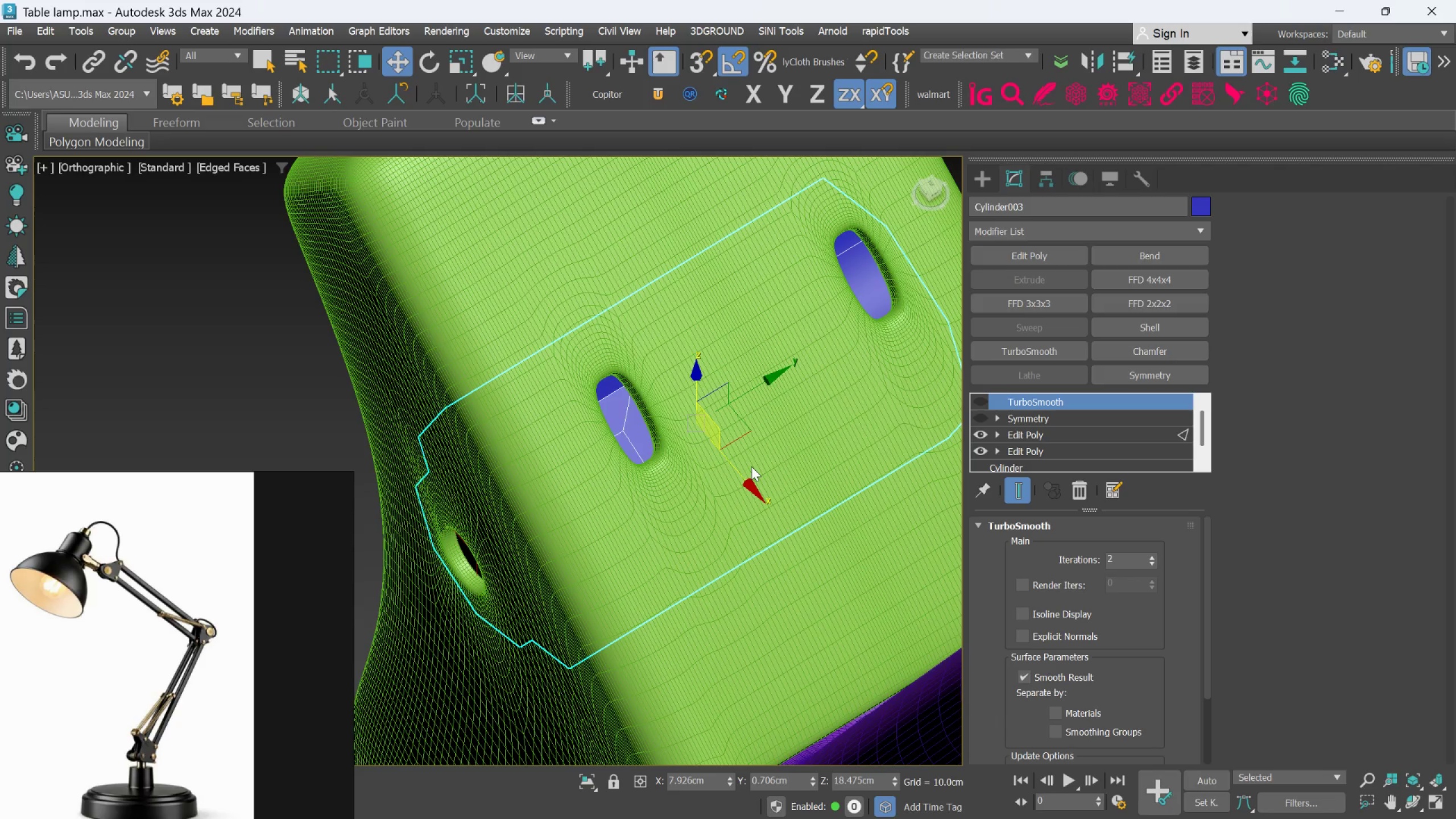 
key(Control+Z)
 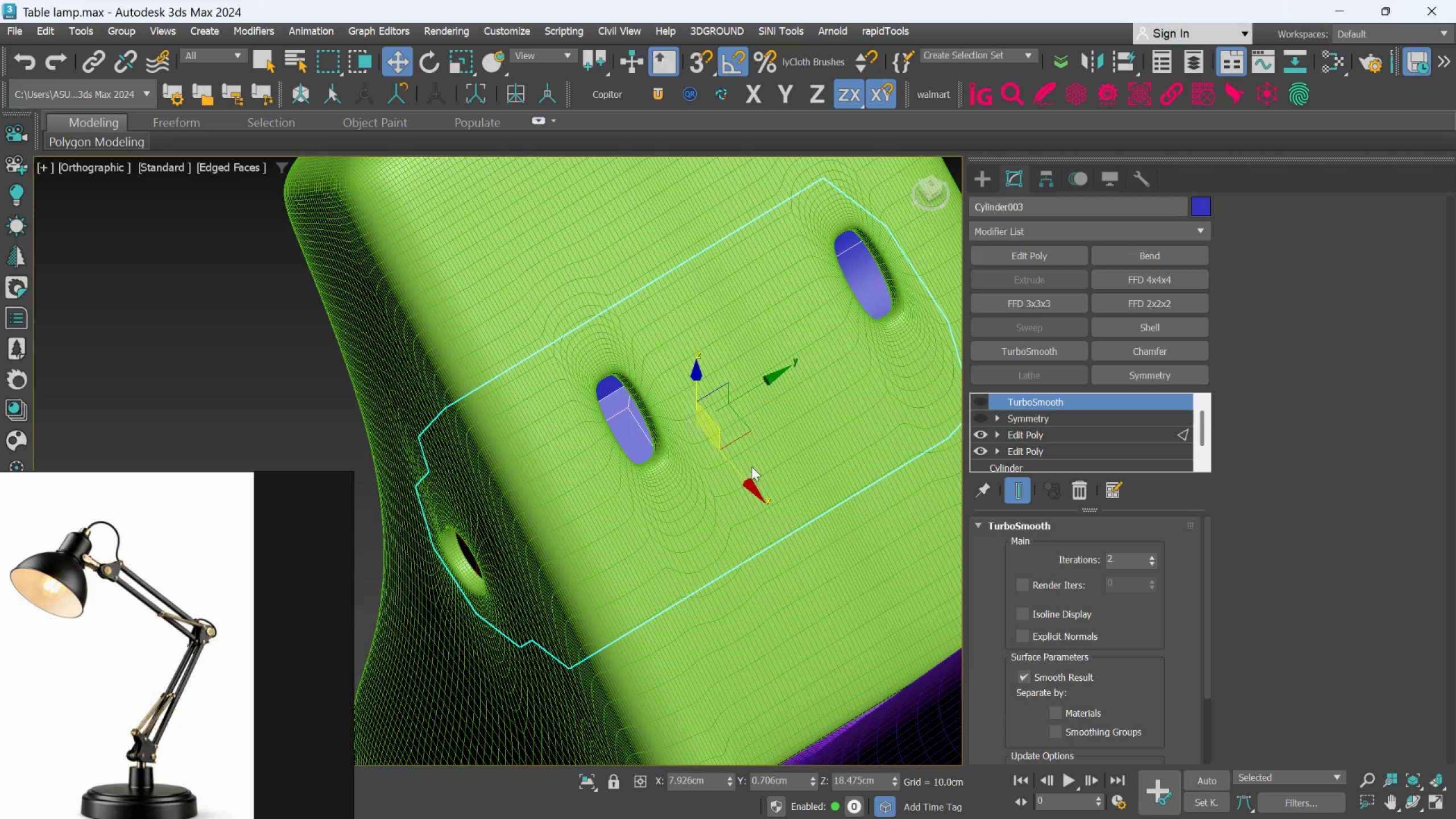 
key(Control+Z)
 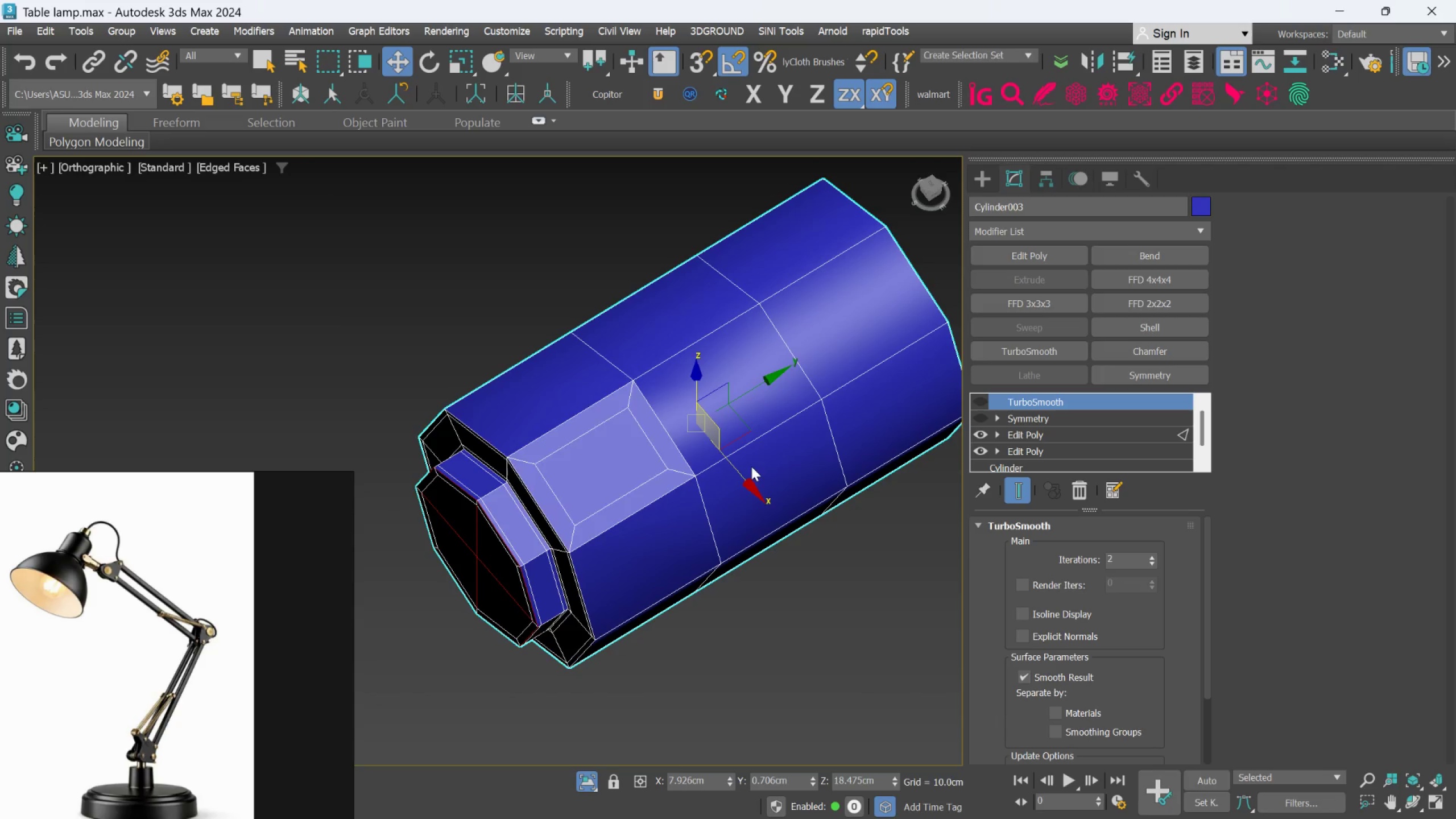 
key(Control+Z)
 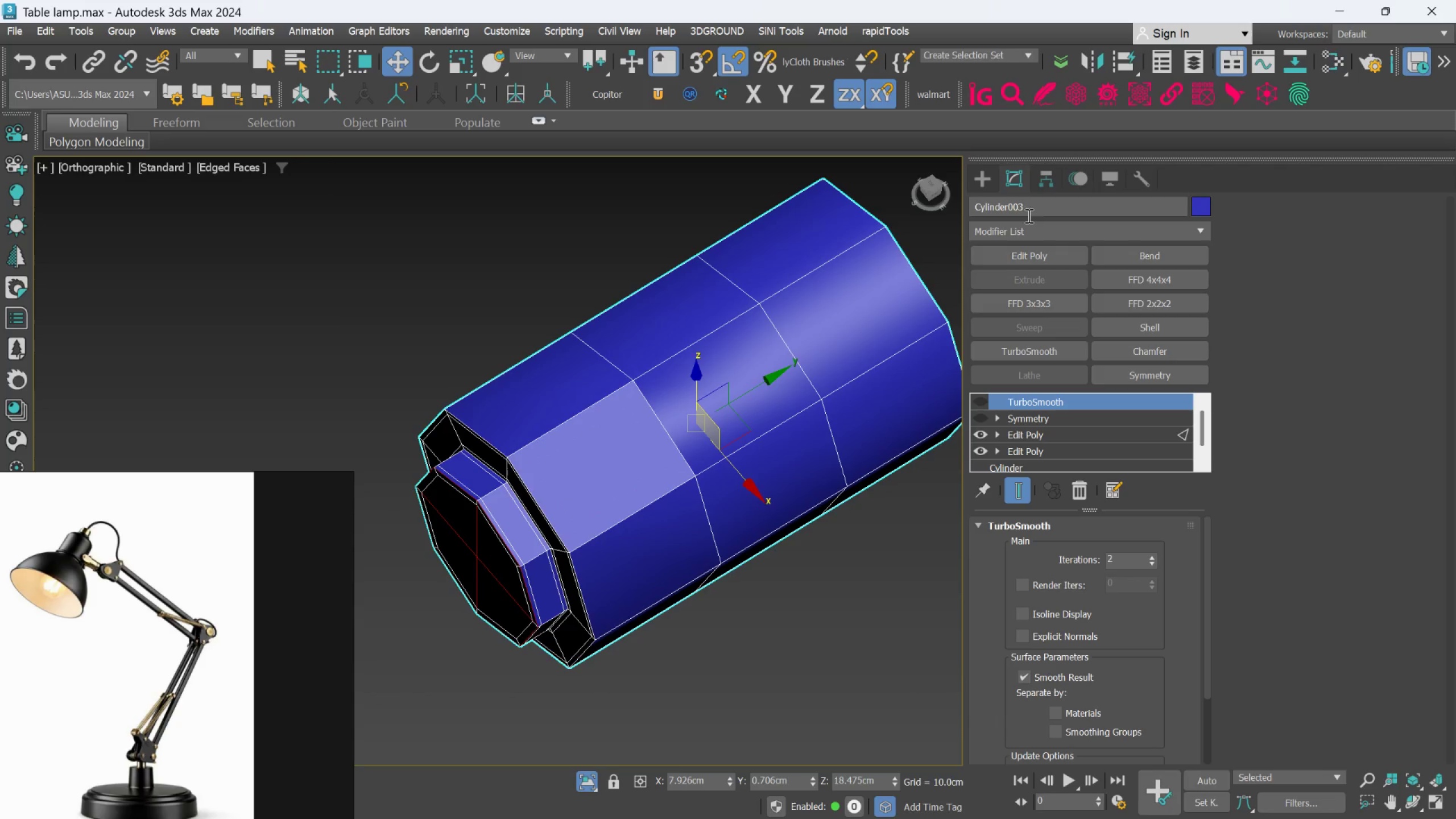 
left_click([1033, 430])
 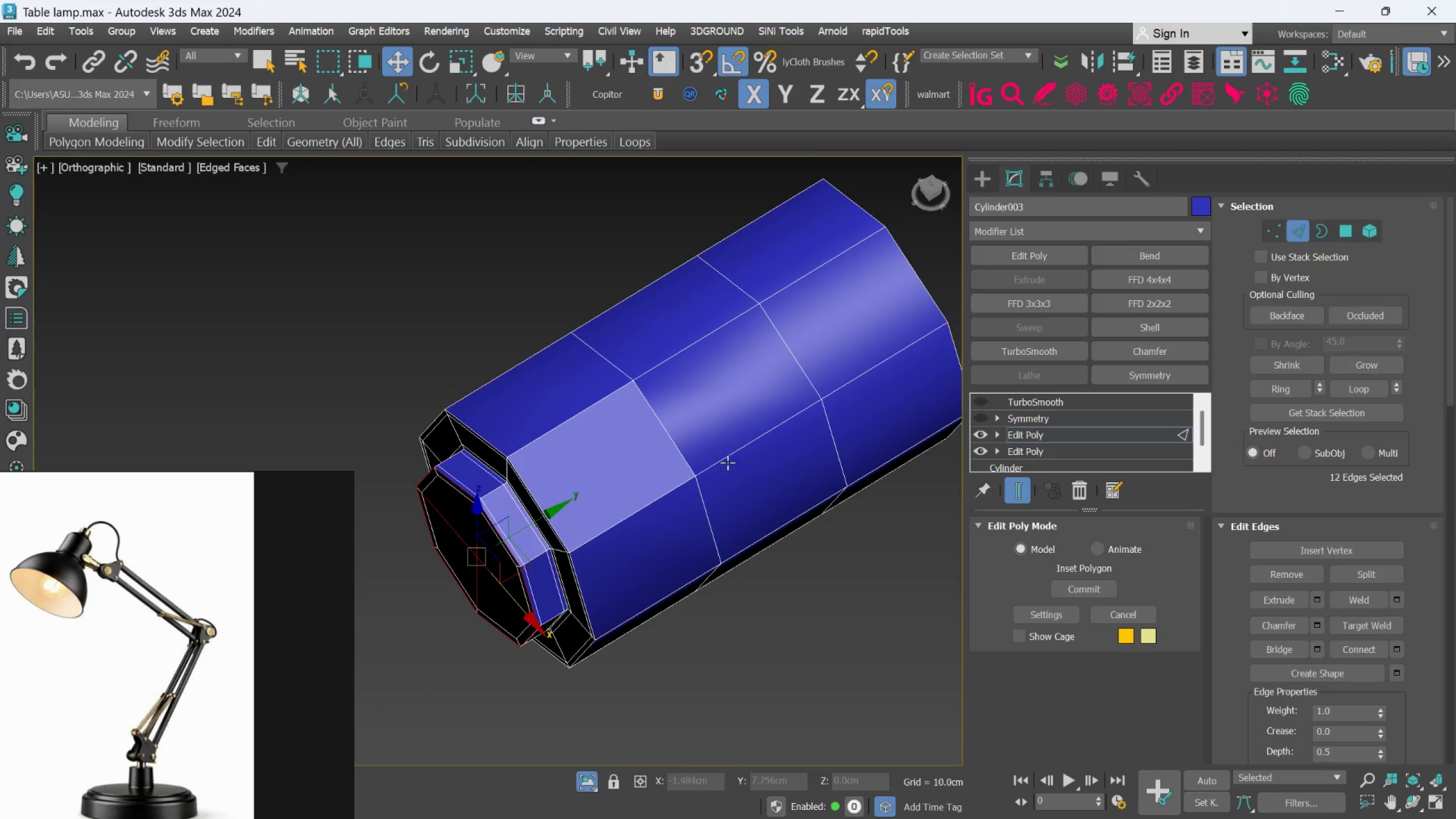 
left_click([664, 492])
 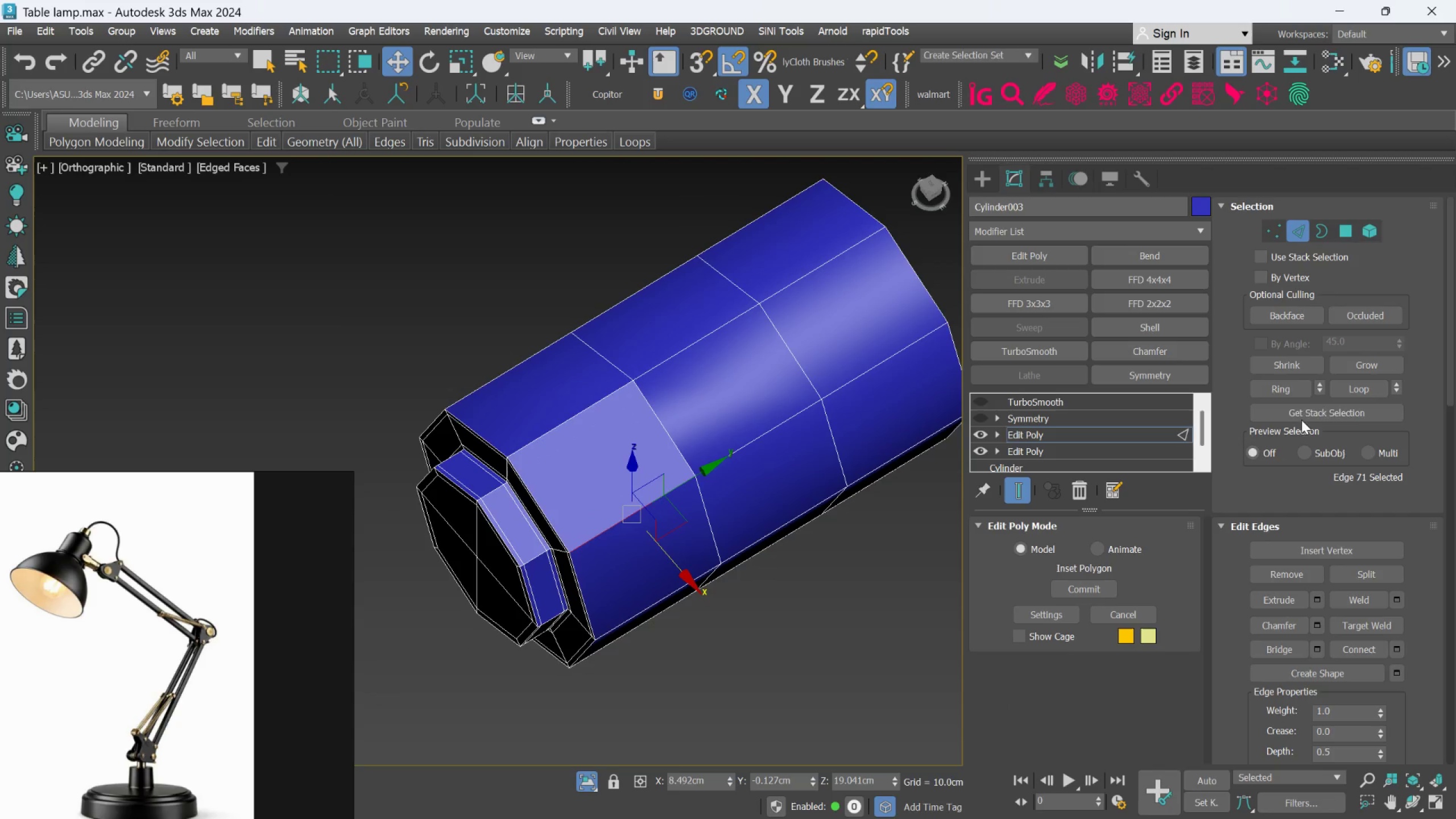 
left_click([1296, 390])
 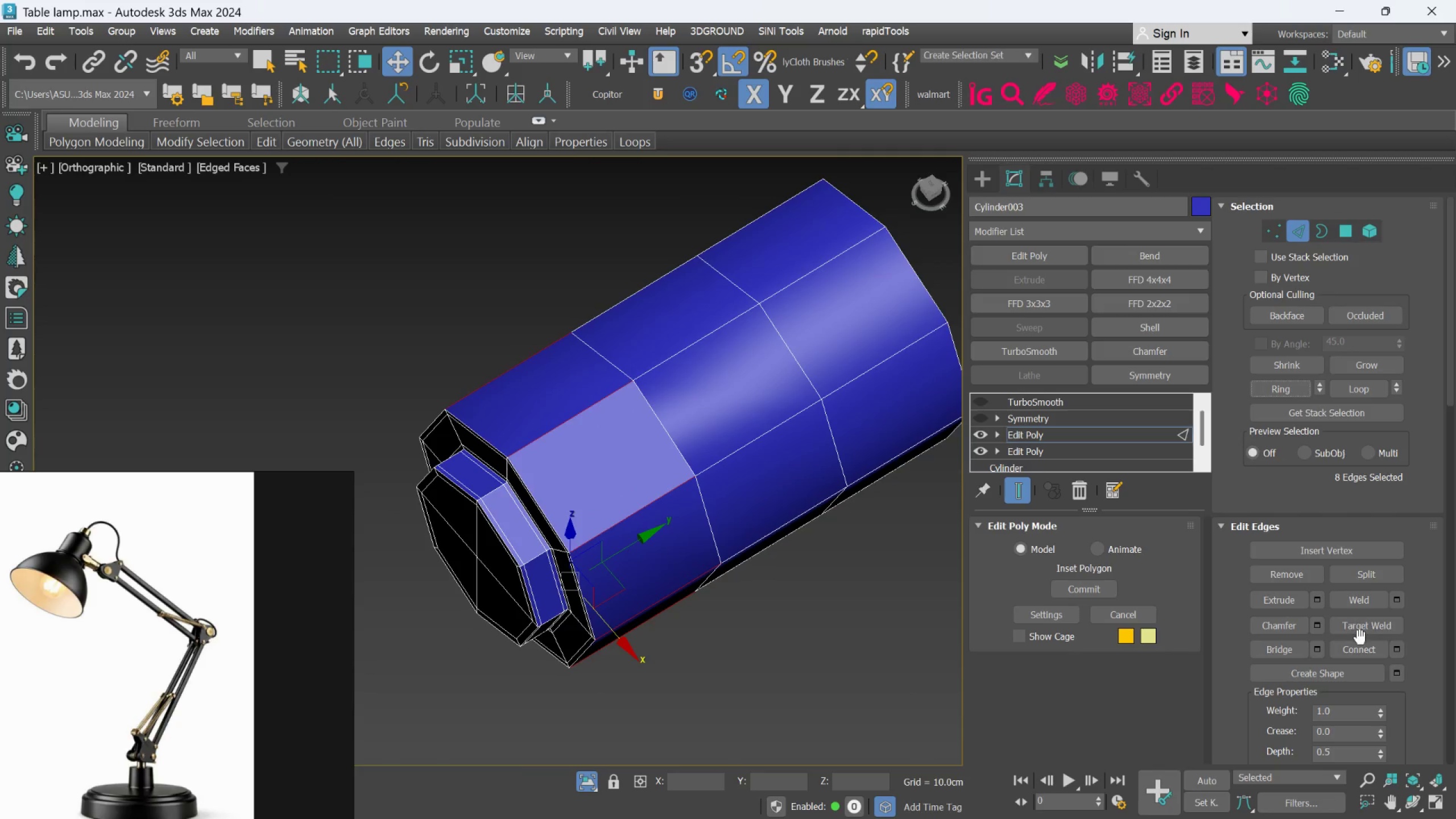 
left_click([1360, 648])
 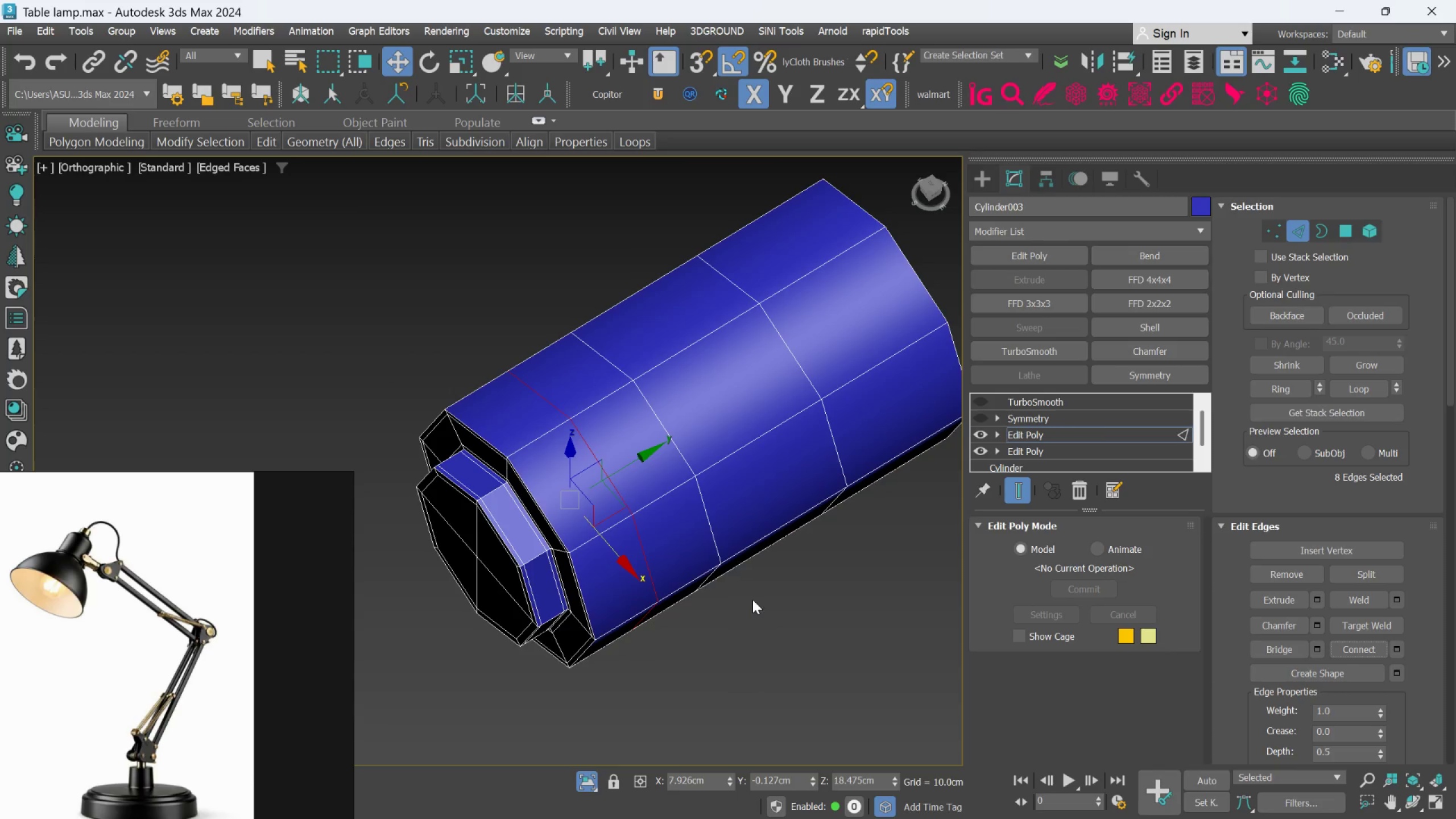 
left_click([1345, 229])
 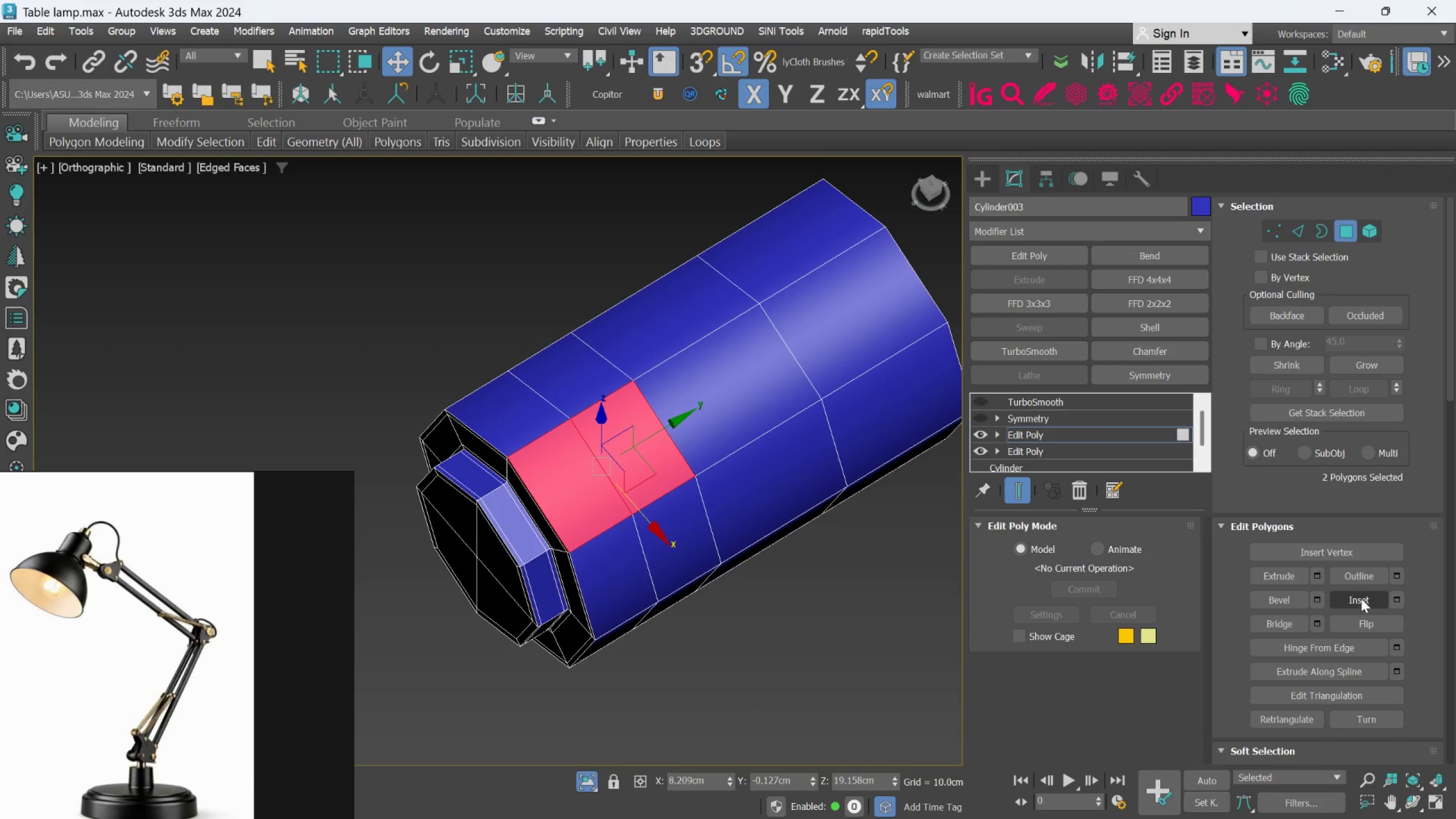 
left_click([1391, 597])
 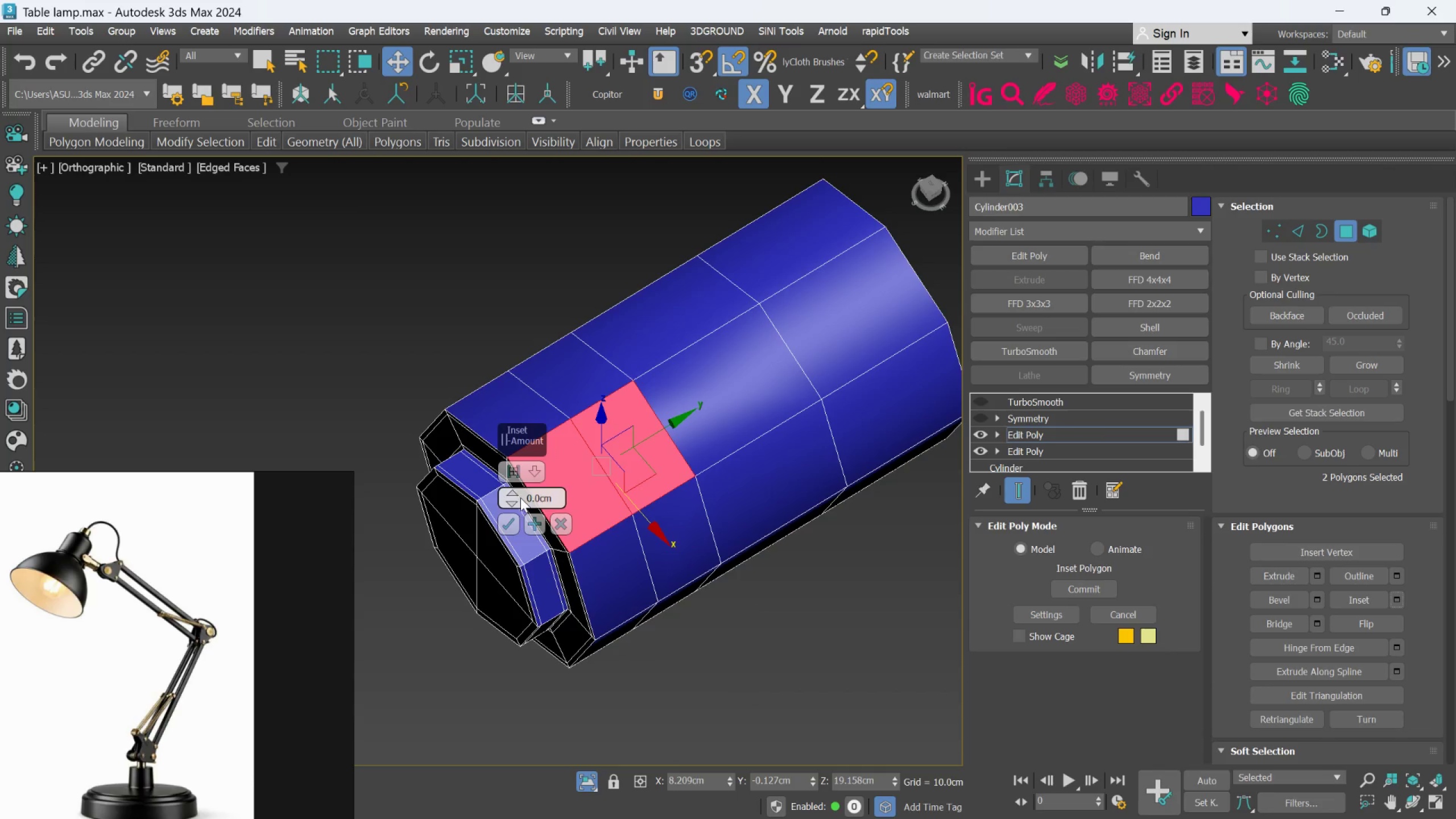 
left_click_drag(start_coordinate=[519, 497], to_coordinate=[519, 474])
 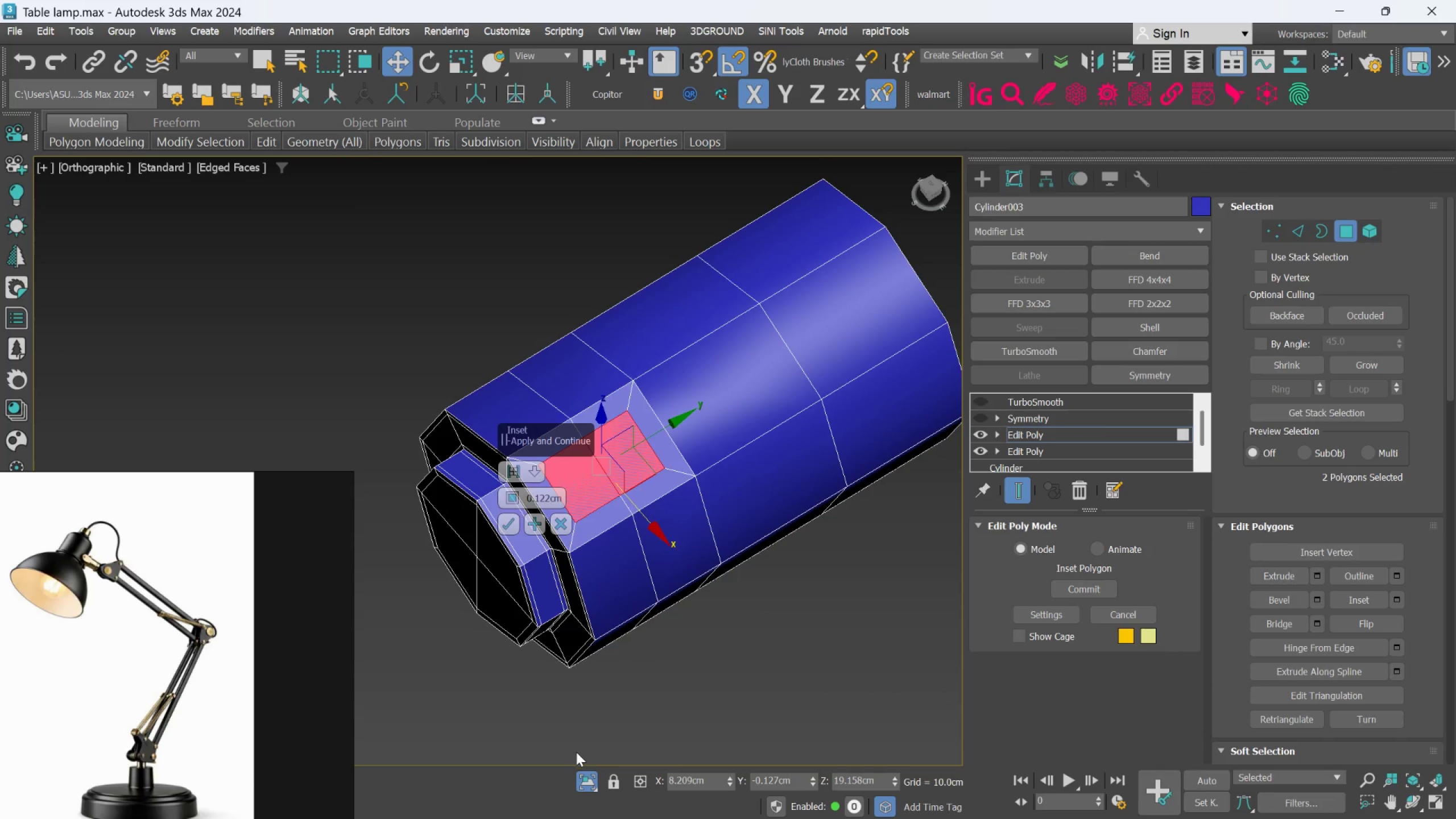 
left_click([584, 776])
 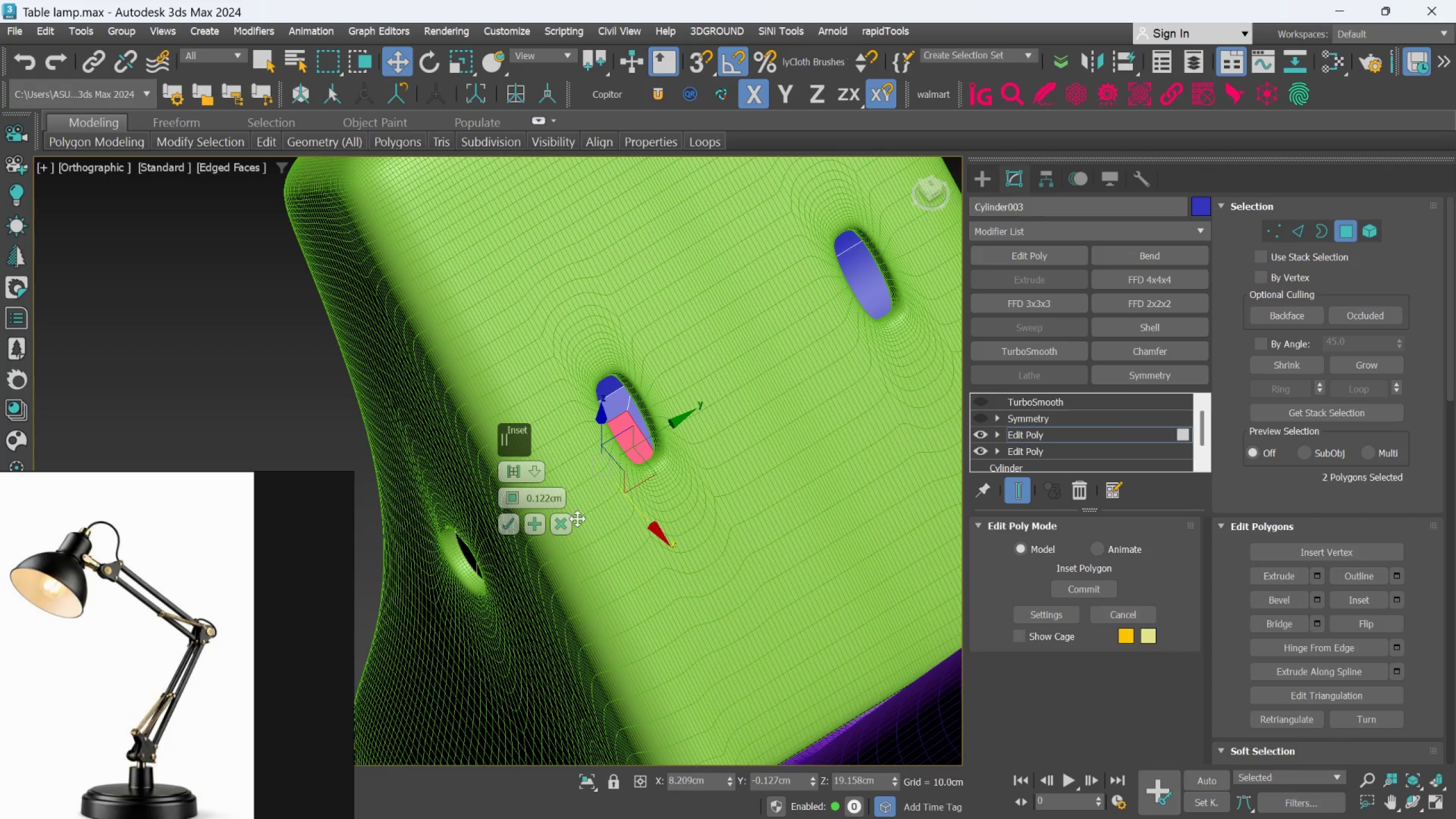 
scroll: coordinate [600, 474], scroll_direction: down, amount: 2.0
 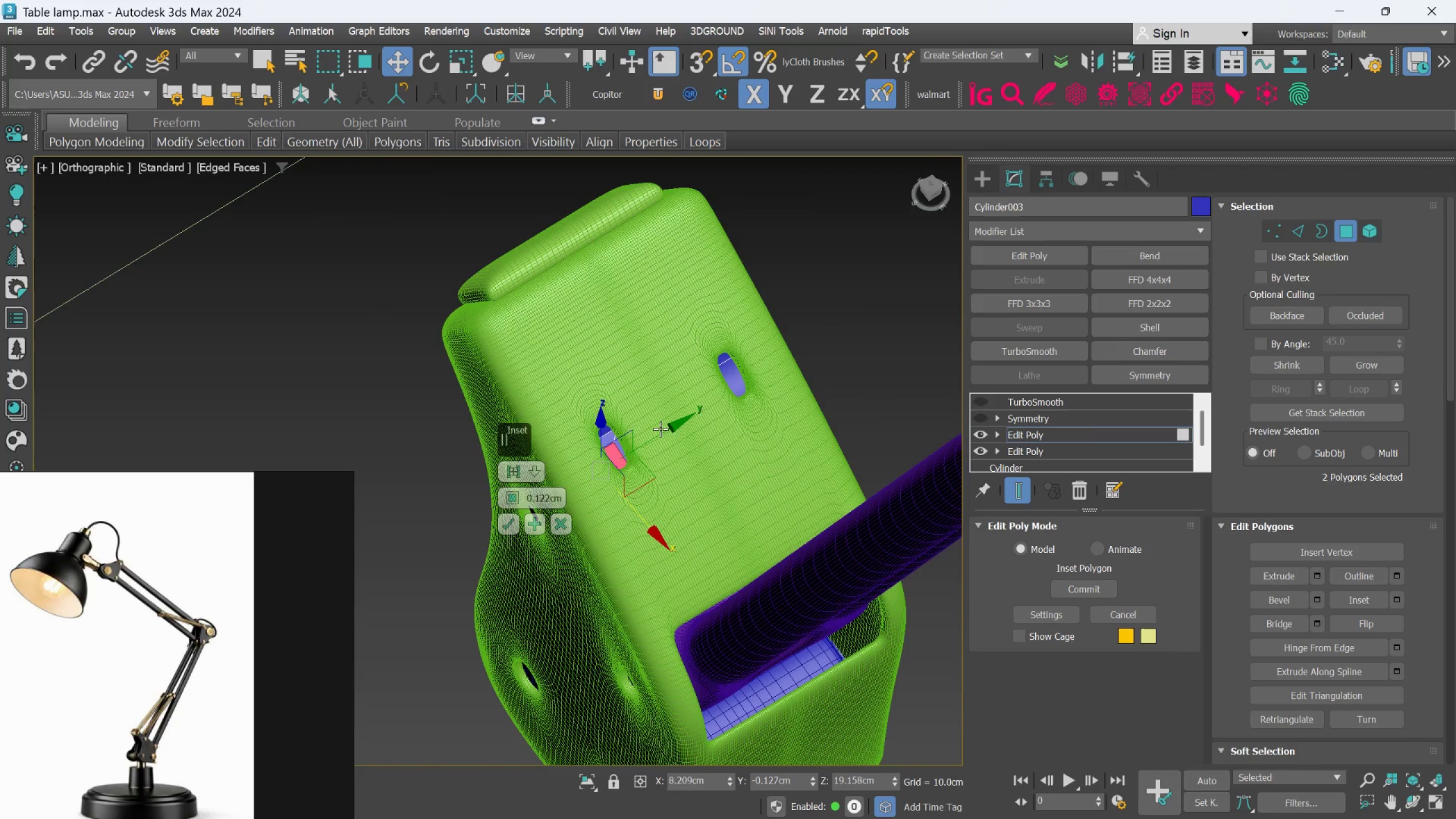 
key(T)
 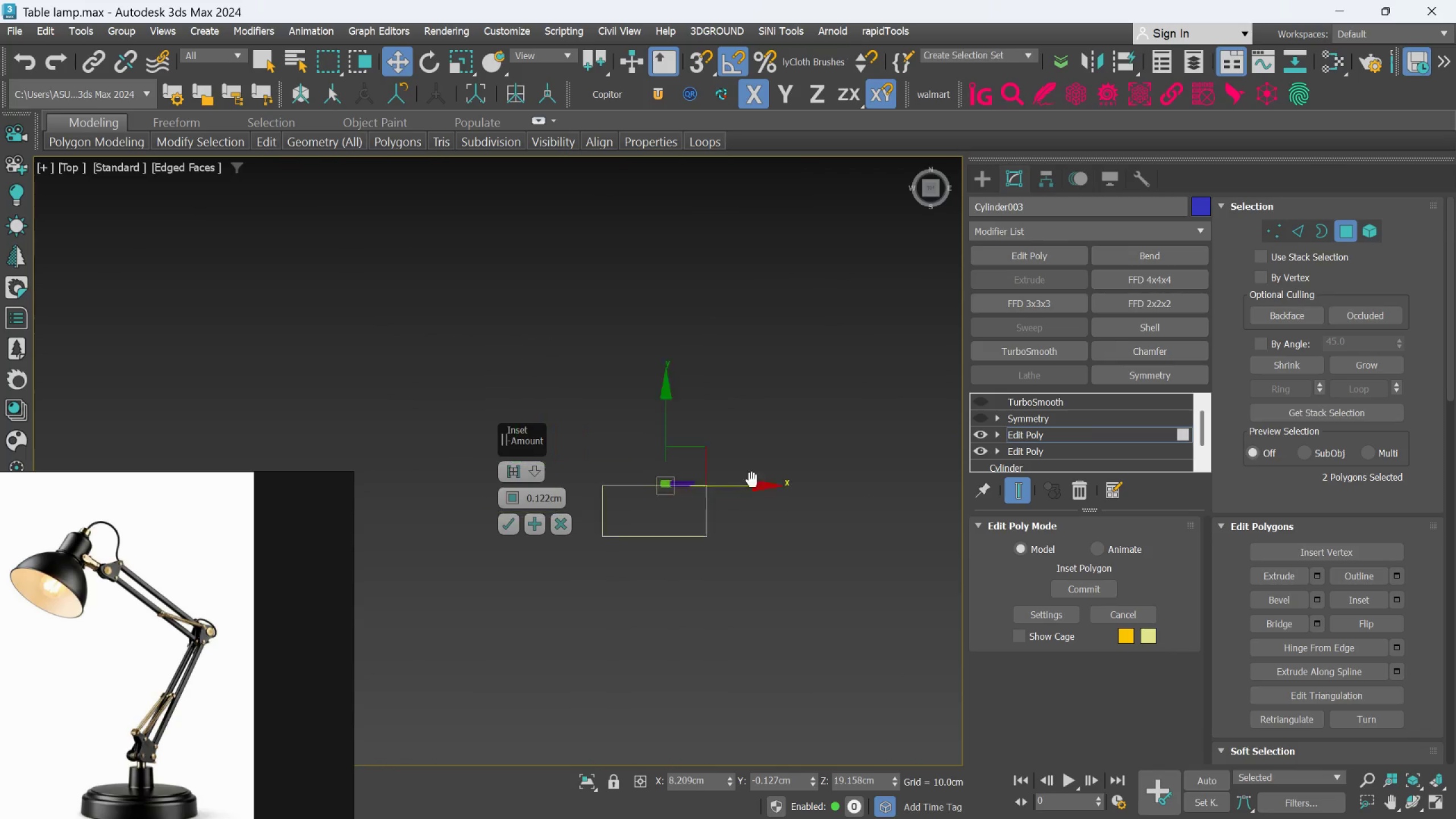 
scroll: coordinate [765, 483], scroll_direction: up, amount: 12.0
 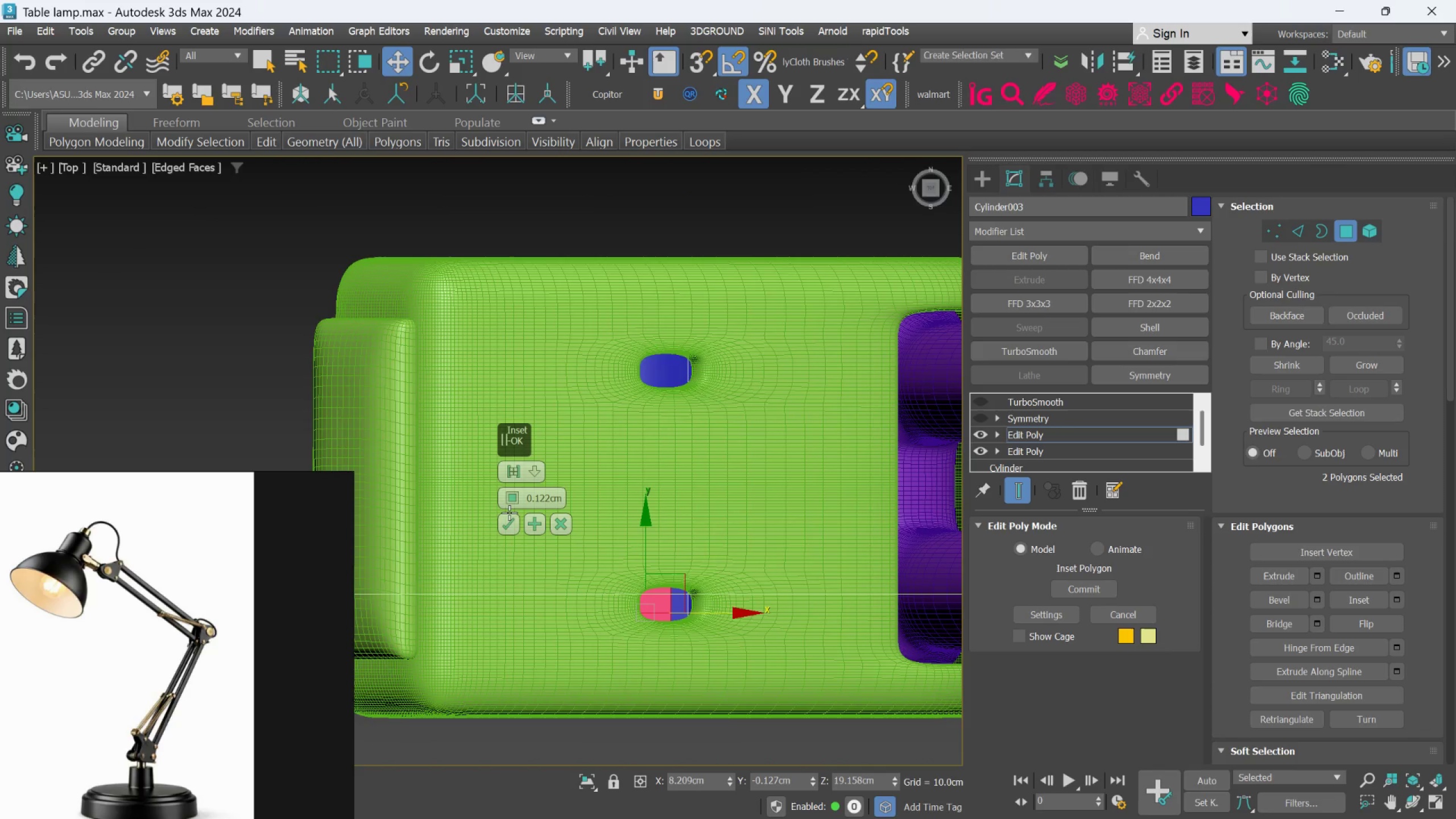 
left_click_drag(start_coordinate=[510, 502], to_coordinate=[520, 543])
 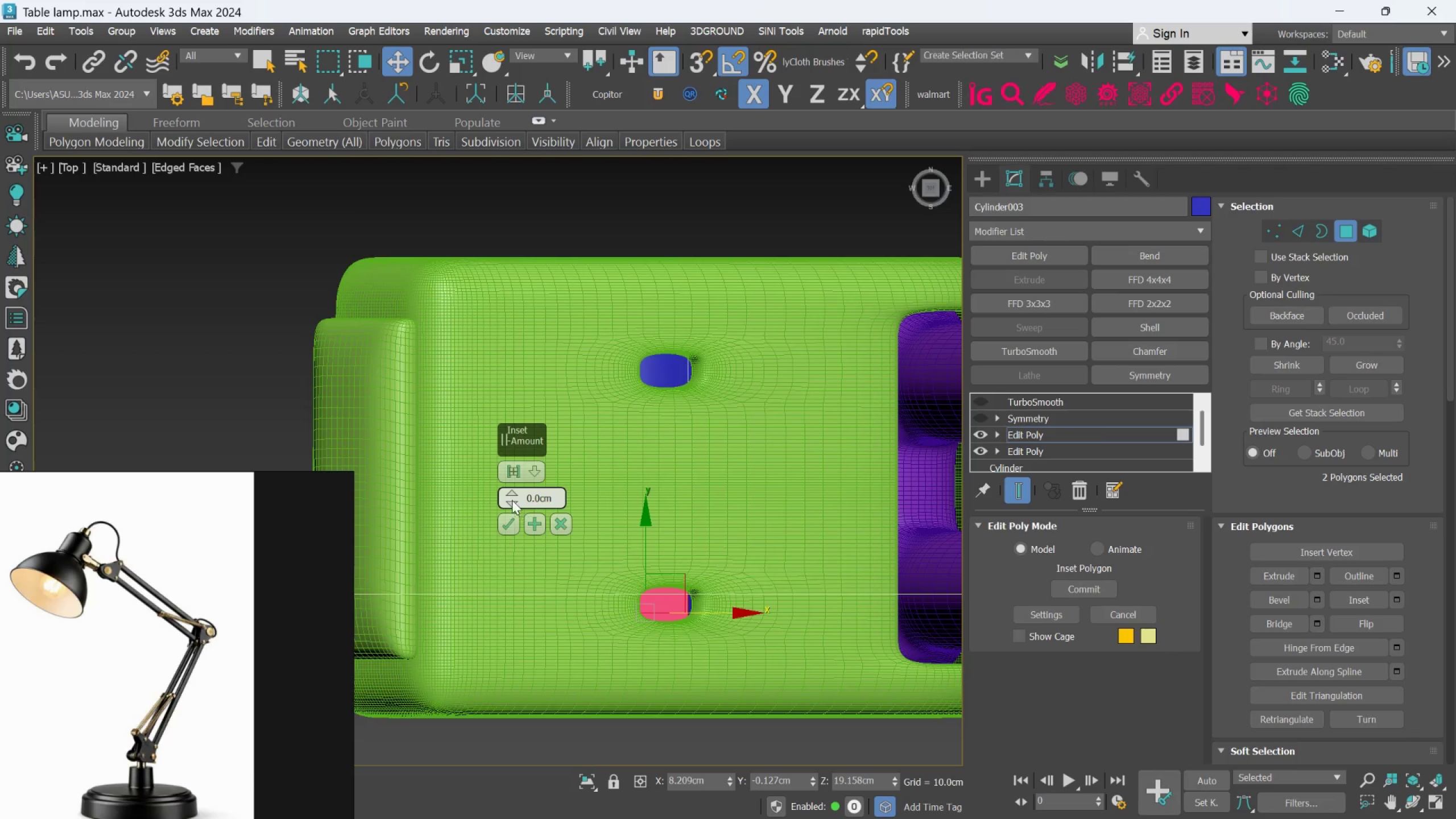 
hold_key(key=AltLeft, duration=1.5)
left_click_drag(start_coordinate=[511, 495], to_coordinate=[503, 441])
 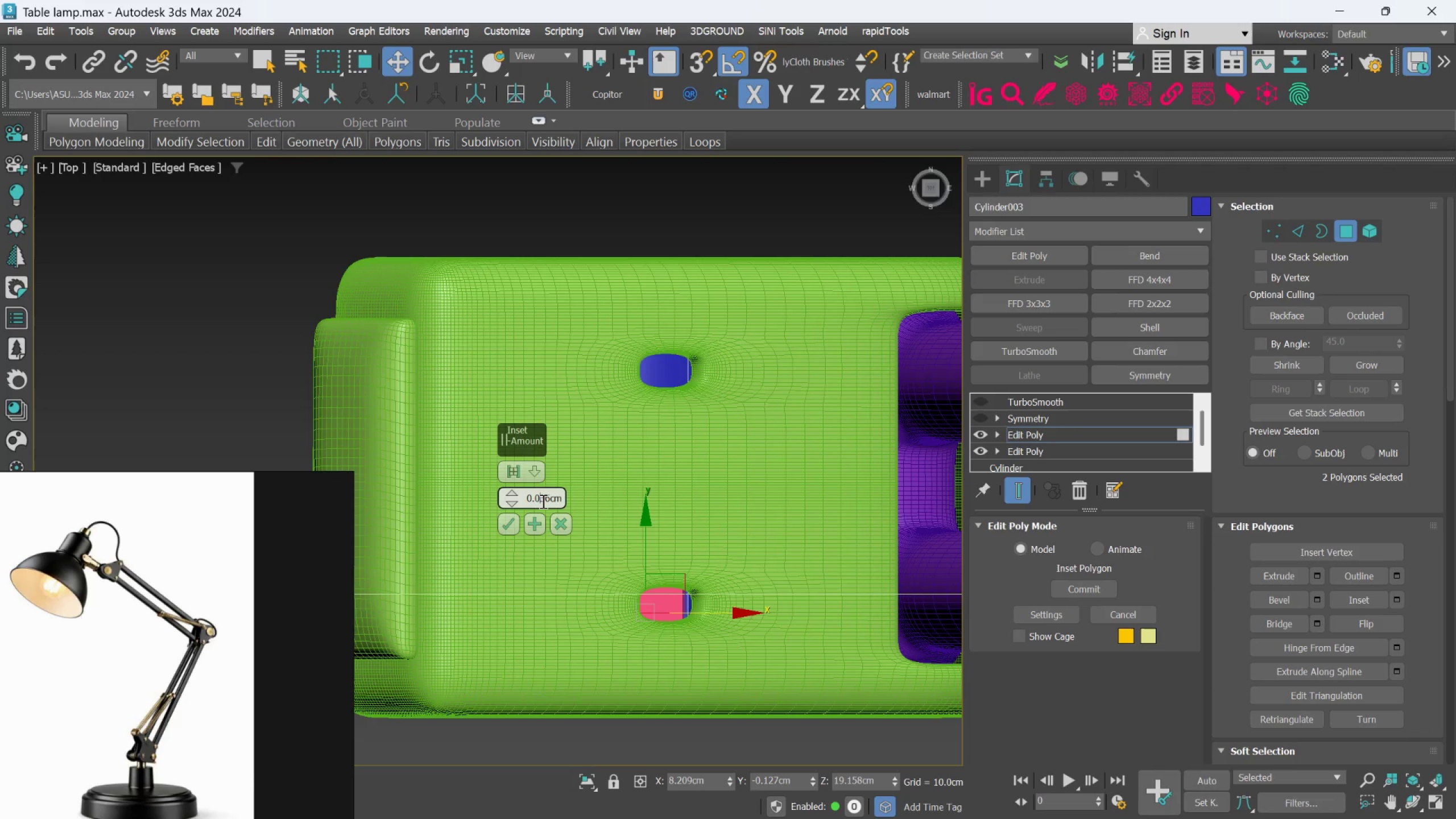 
hold_key(key=AltLeft, duration=1.11)
 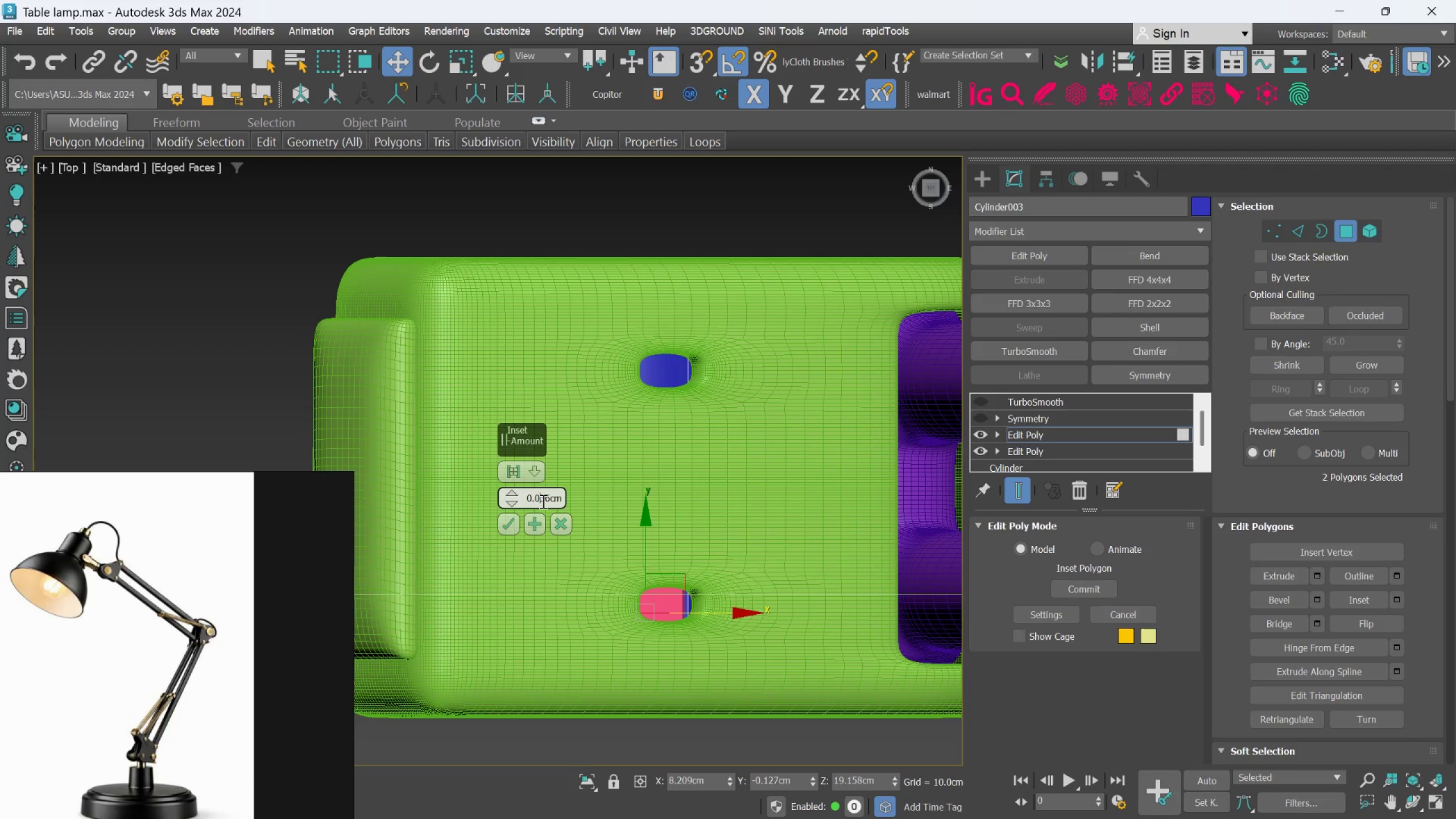 
double_click([542, 501])
 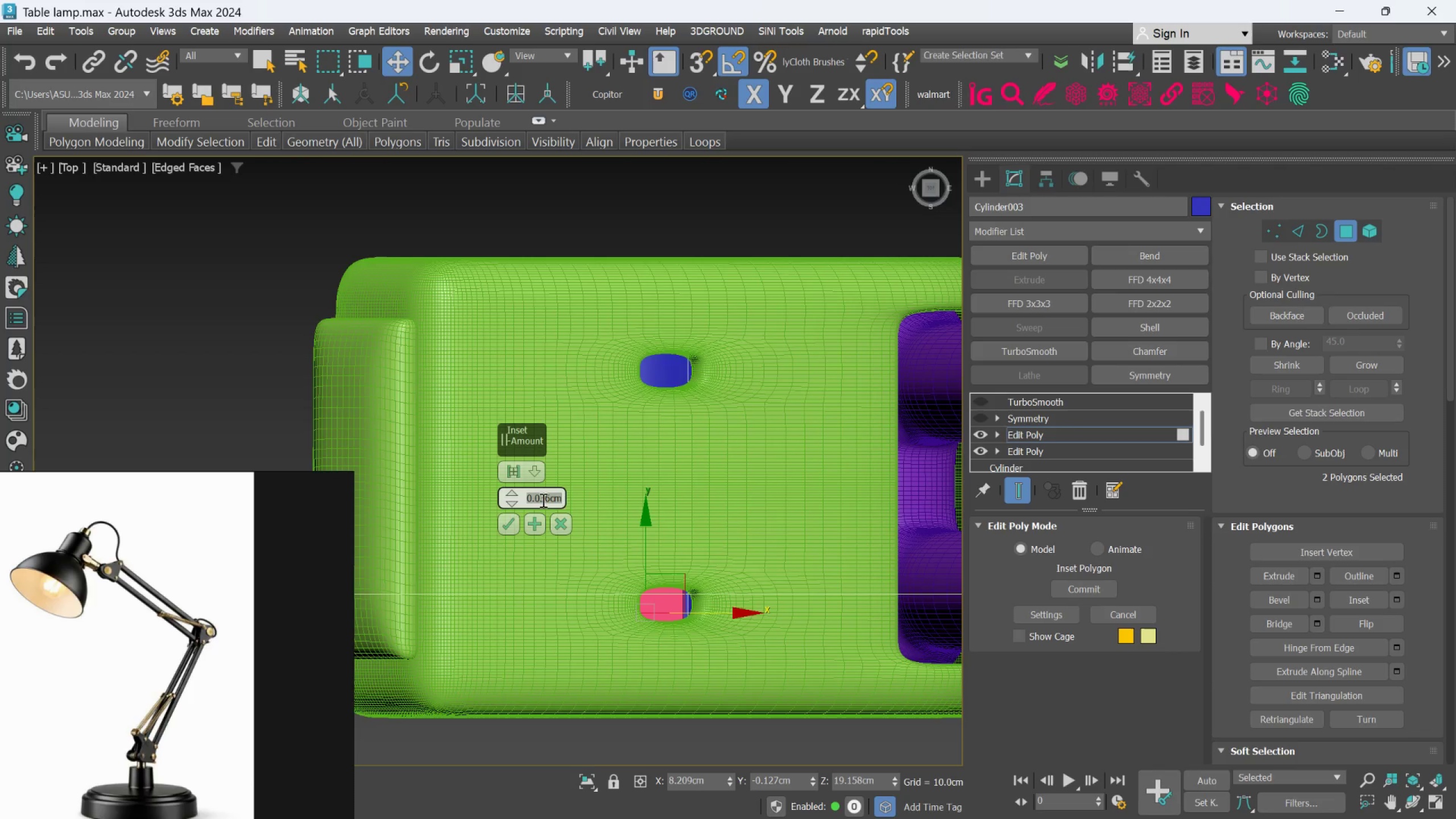 
type(.05)
 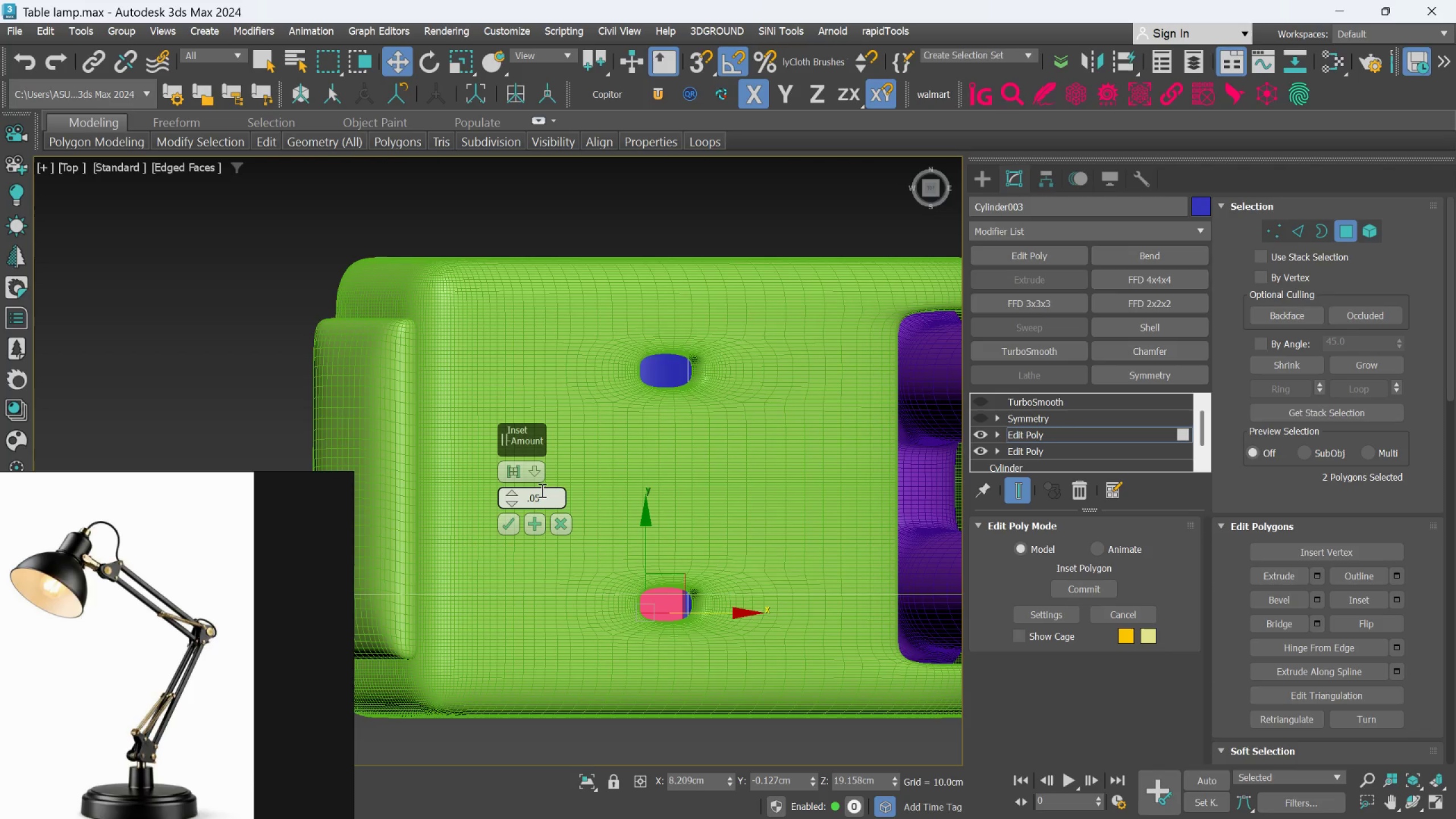 
key(Enter)
 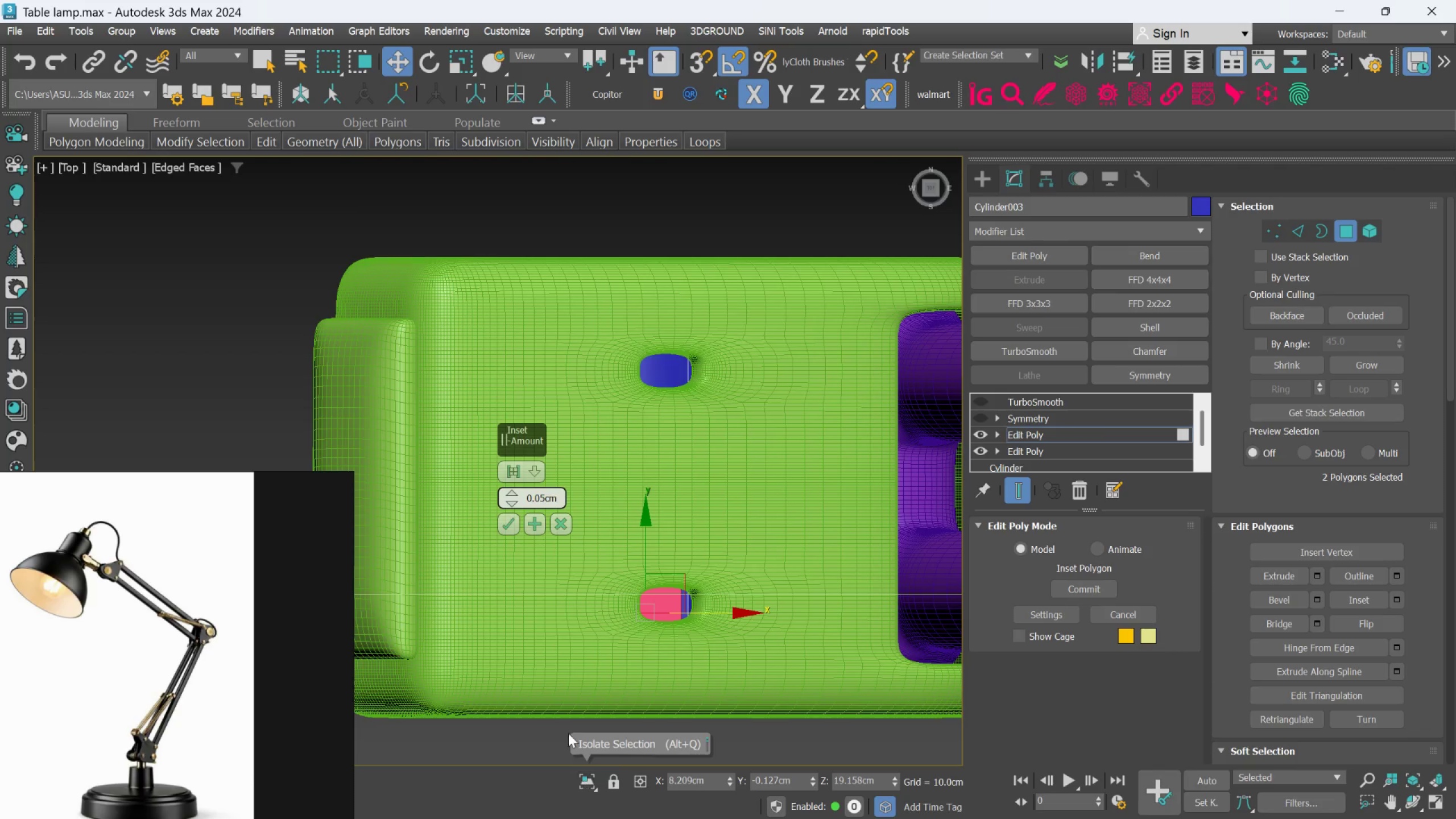 
left_click([504, 532])
 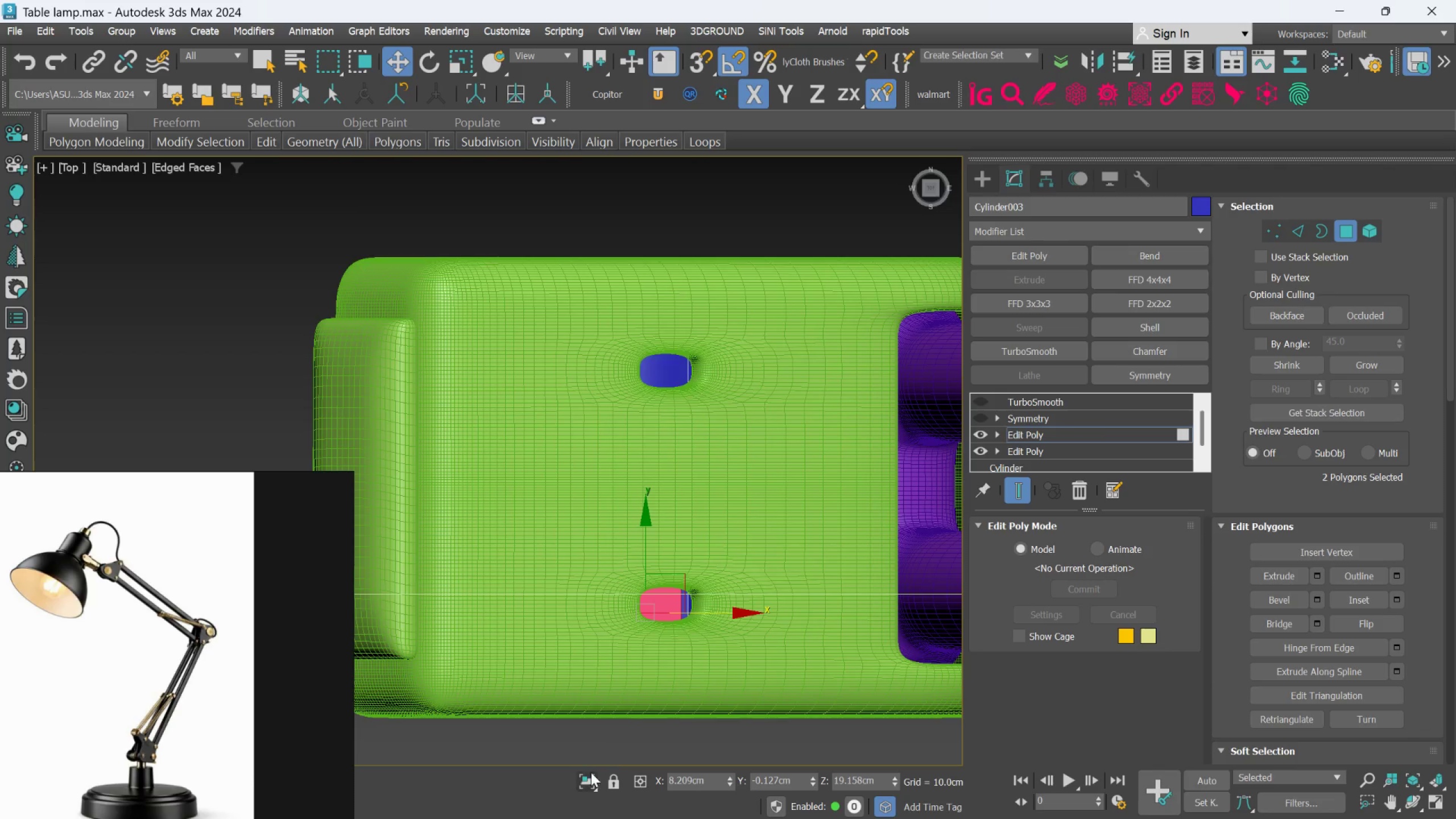 
left_click([590, 775])
 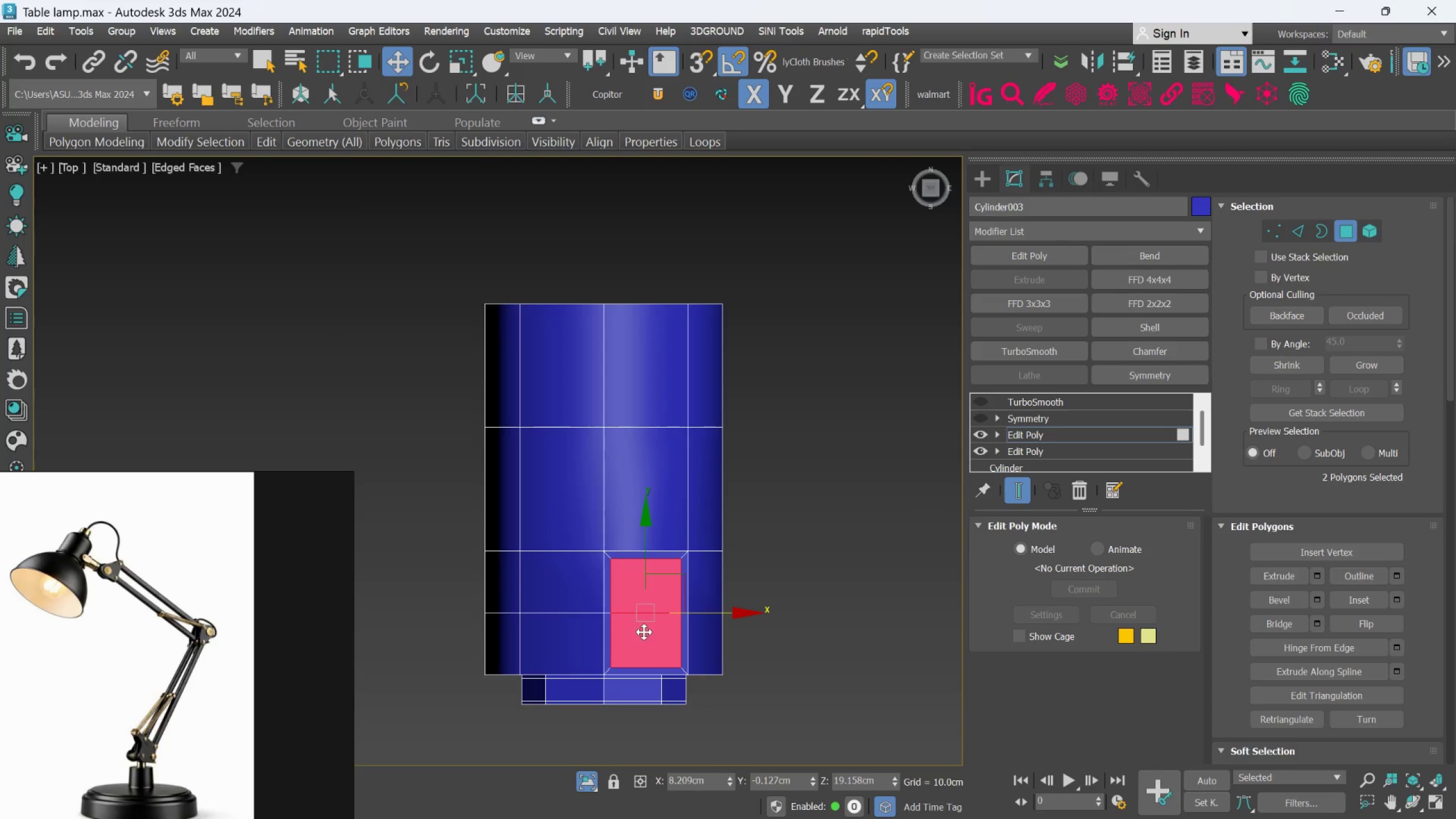 
key(Delete)
 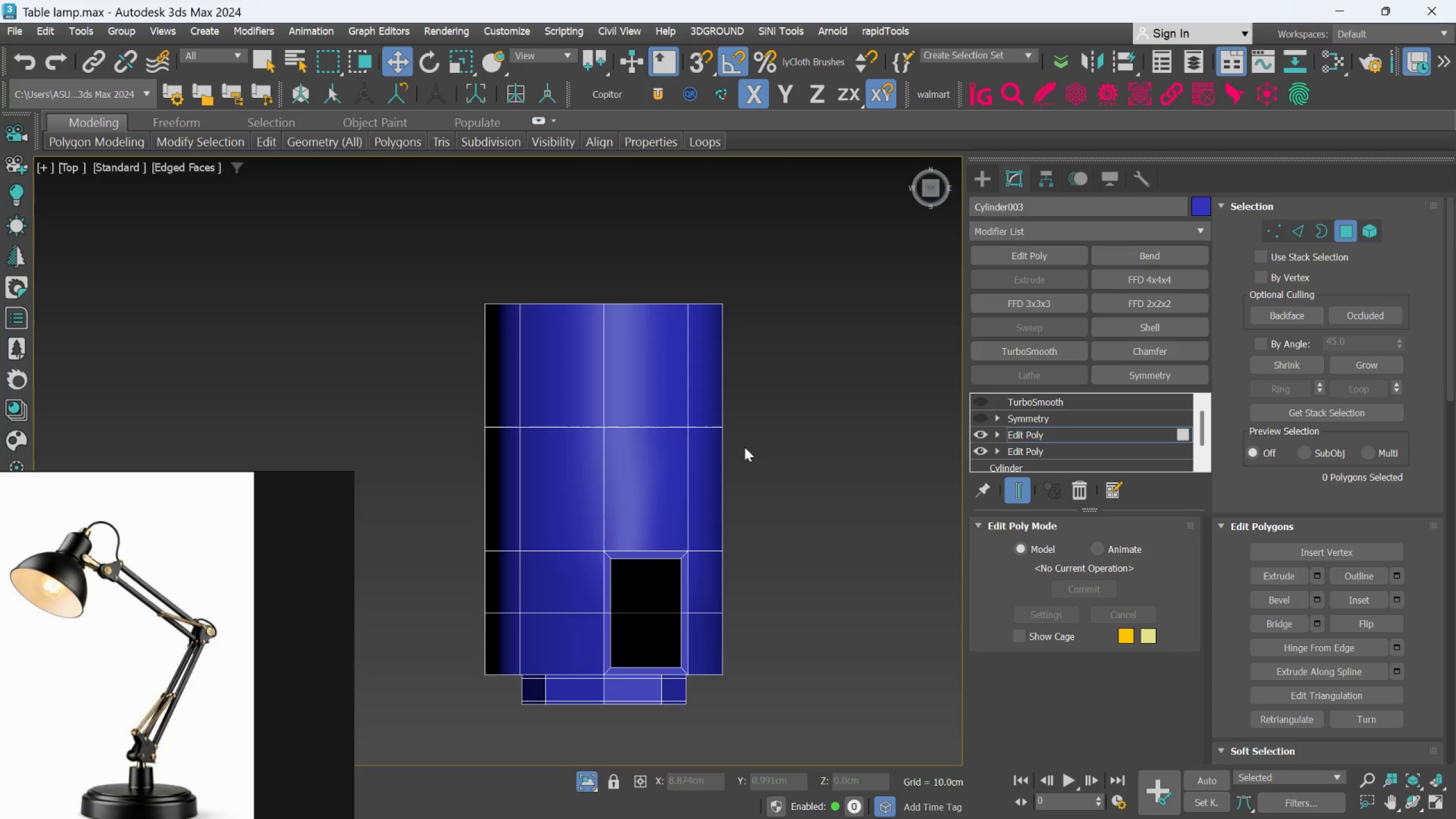 
wait(5.47)
 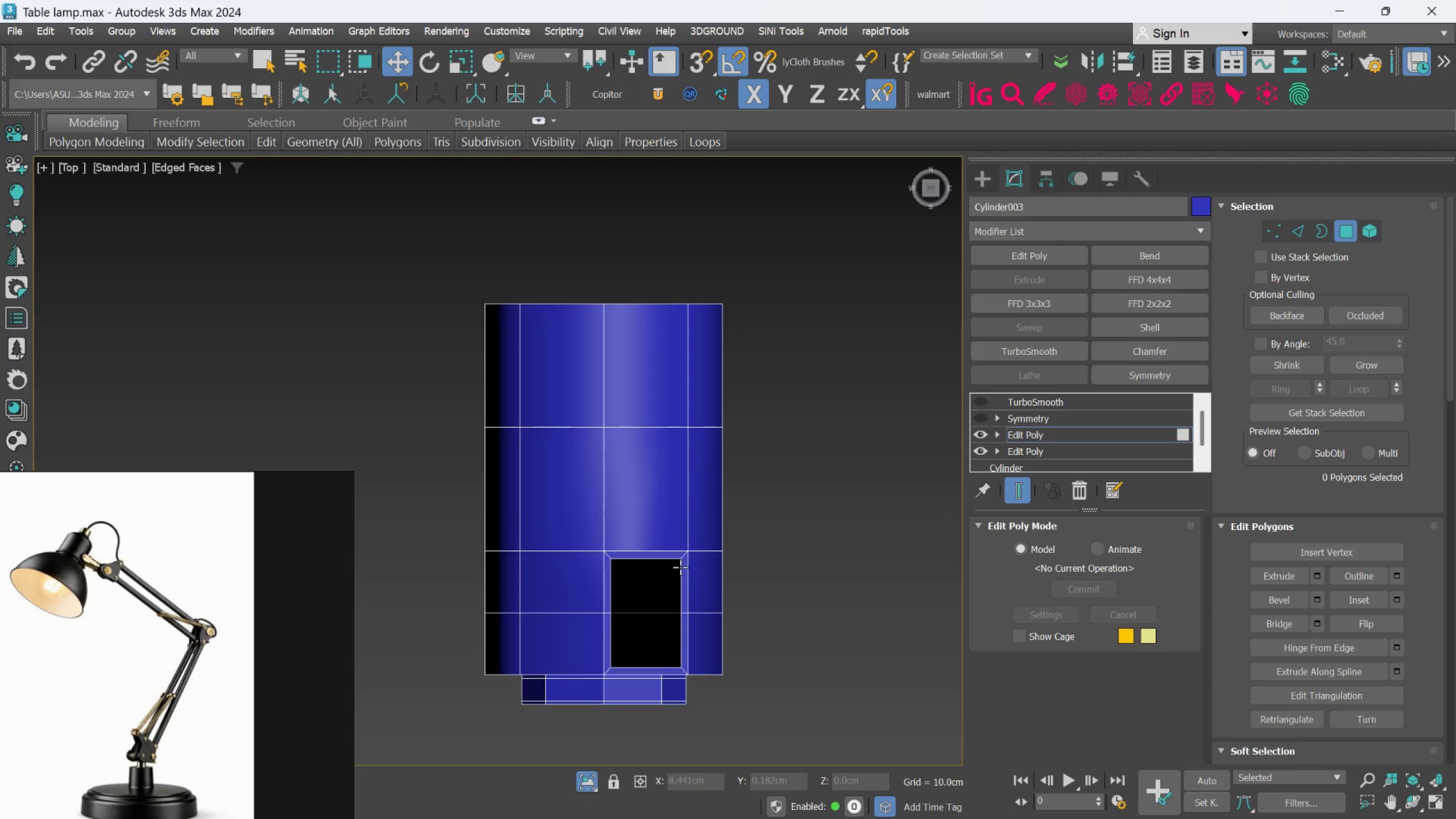 
scroll: coordinate [679, 573], scroll_direction: up, amount: 2.0
 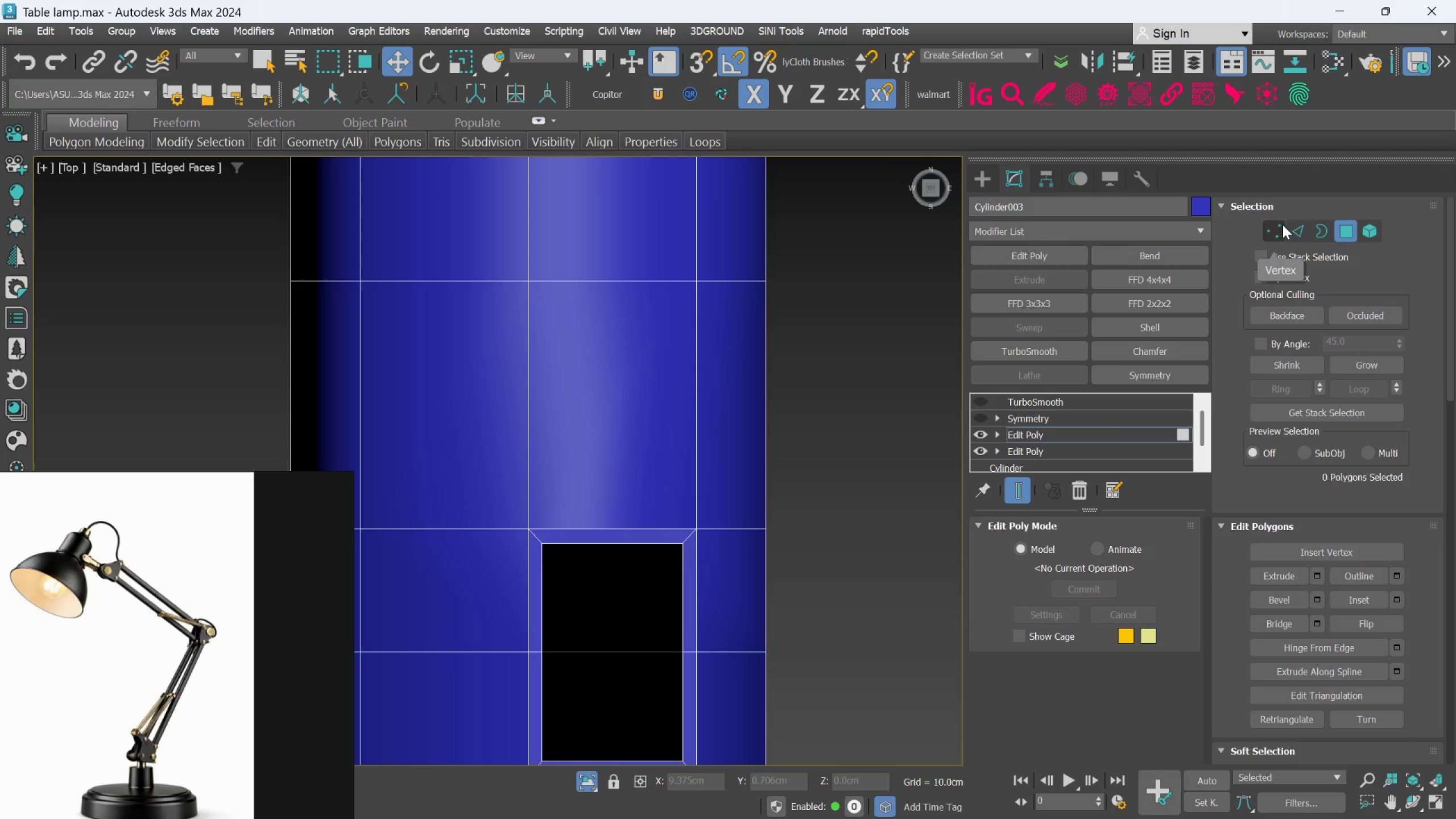 
left_click_drag(start_coordinate=[1289, 225], to_coordinate=[1292, 226])
 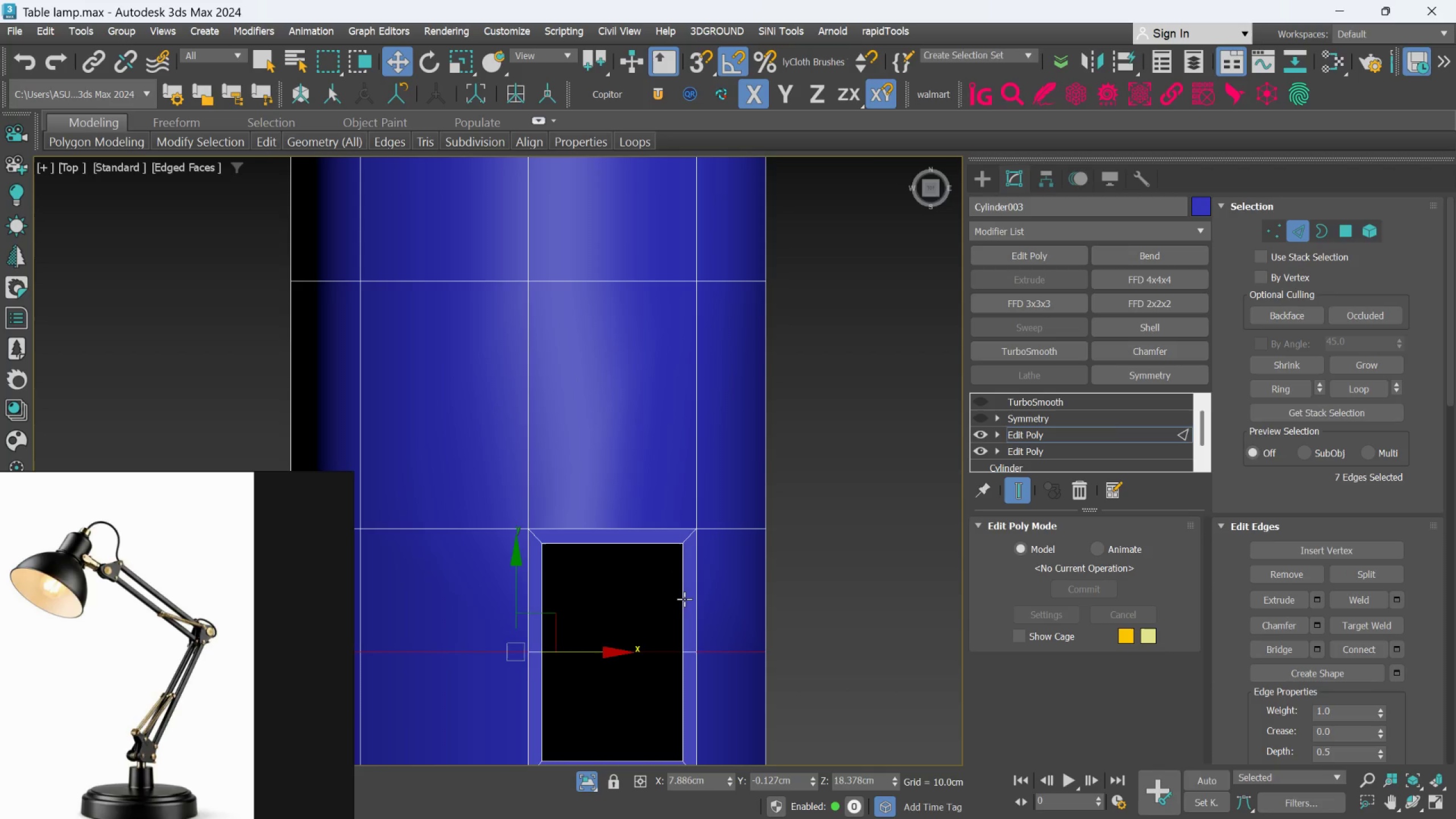 
double_click([684, 599])
 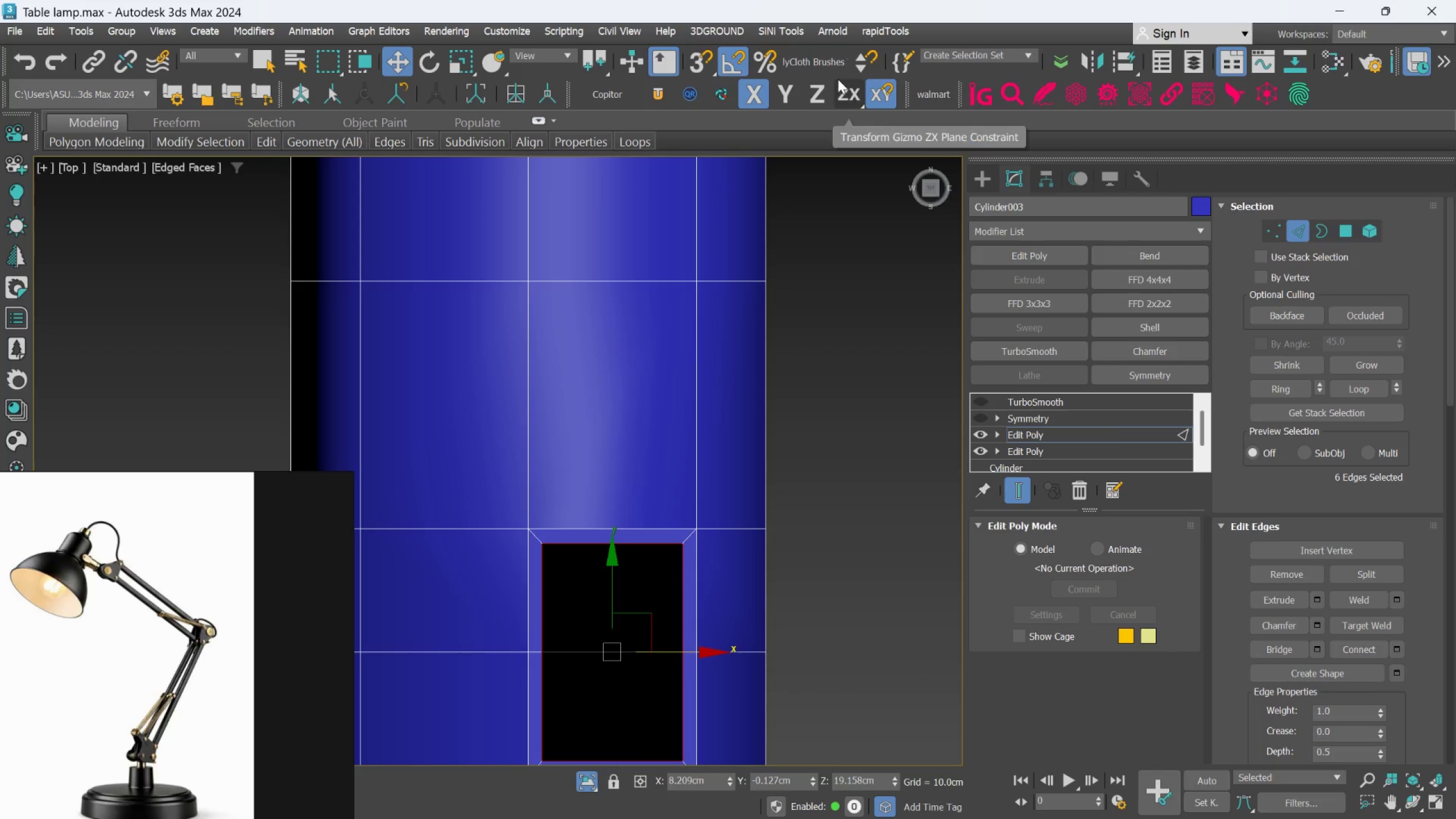 
left_click([870, 31])
 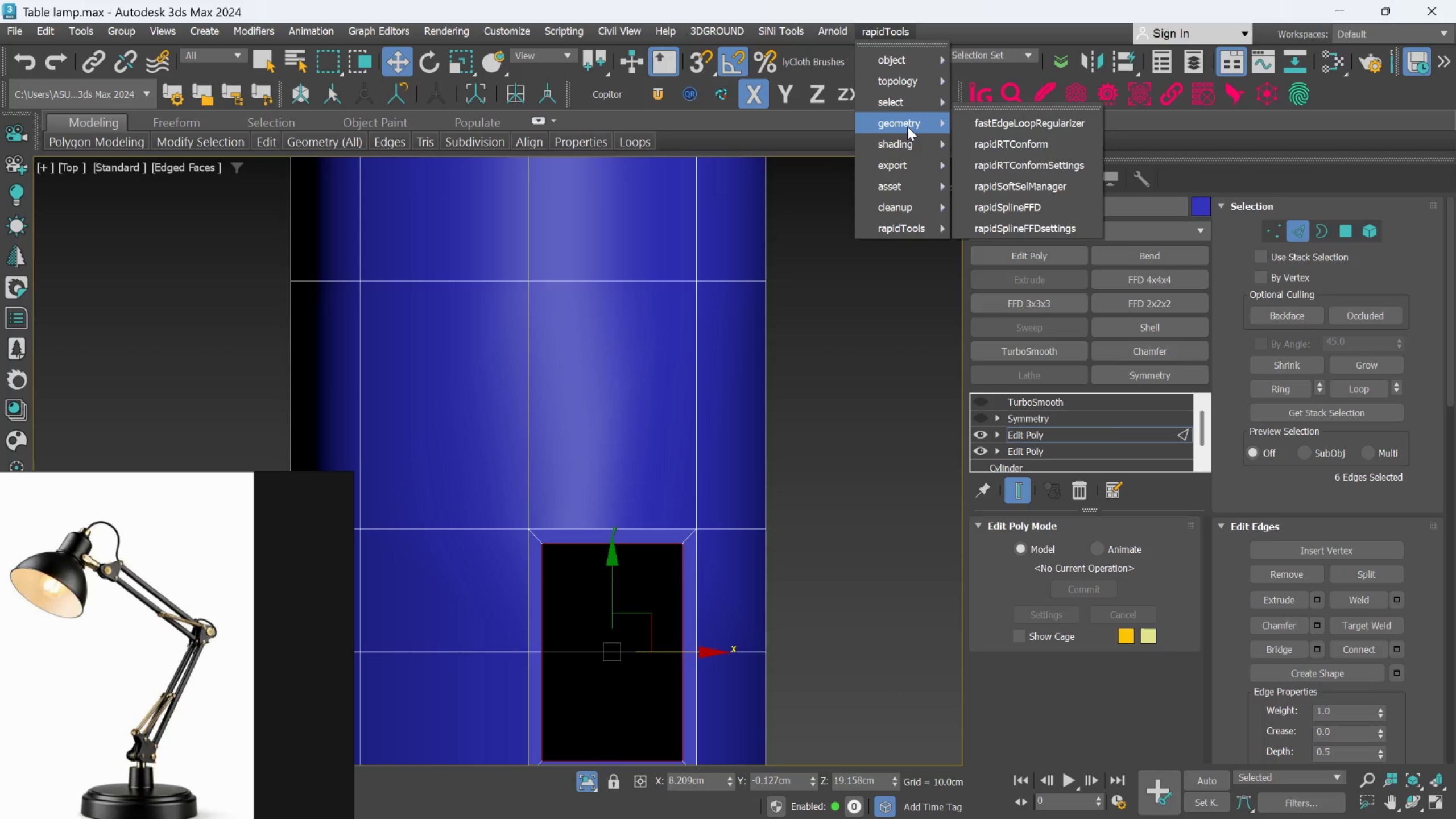 
left_click([992, 123])
 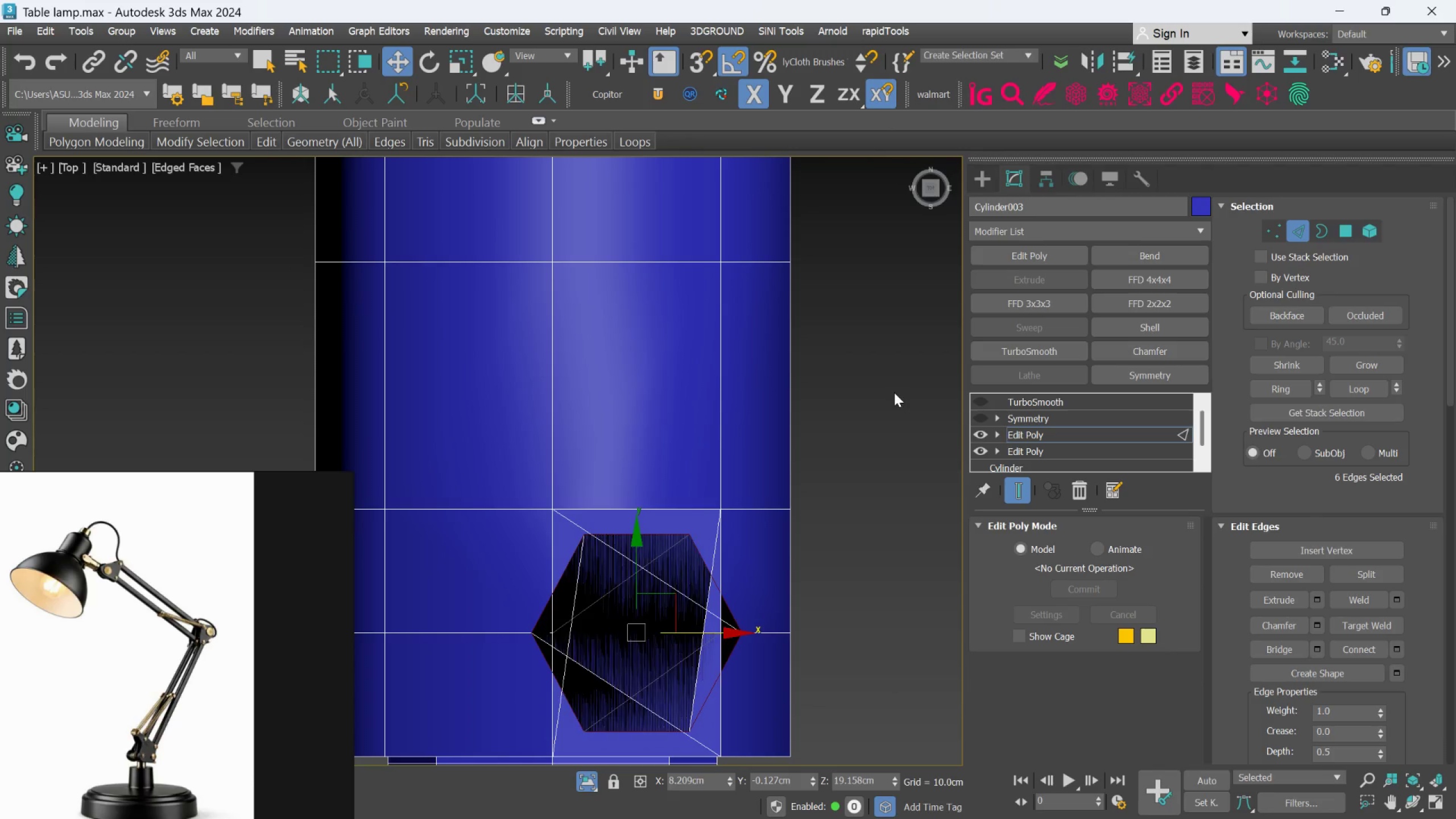 
key(R)
 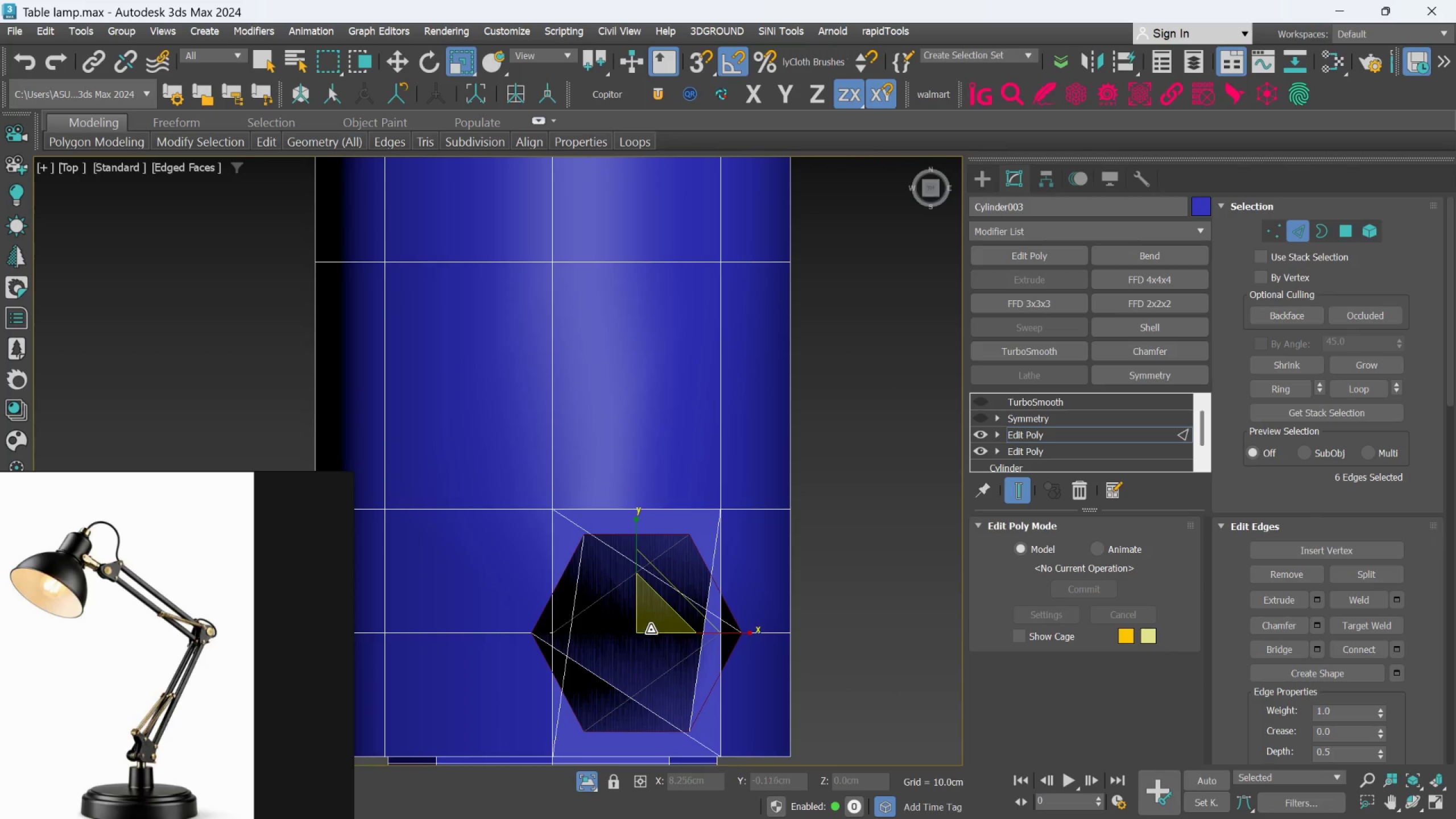 
left_click_drag(start_coordinate=[657, 622], to_coordinate=[667, 684])
 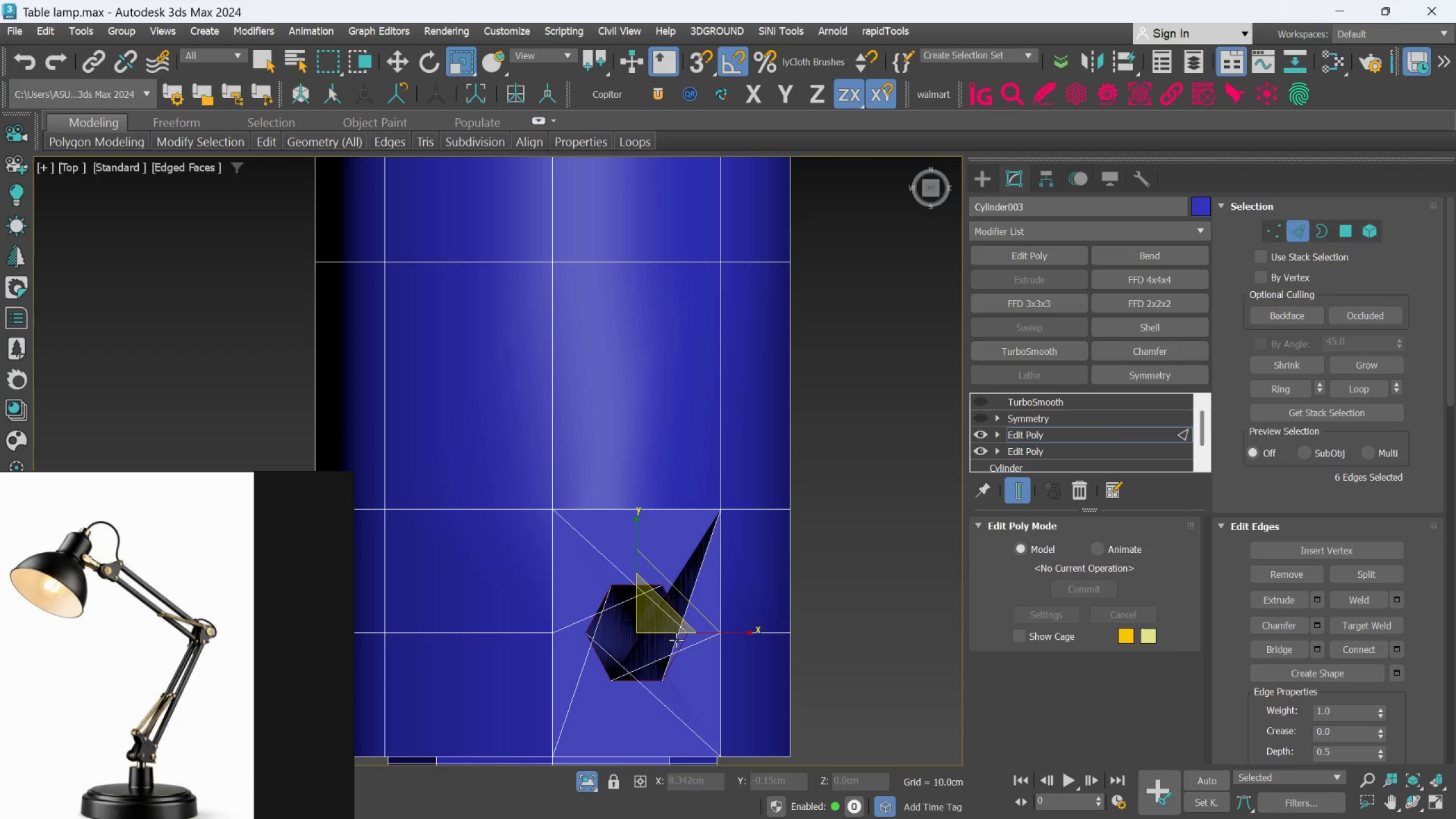 
key(E)
 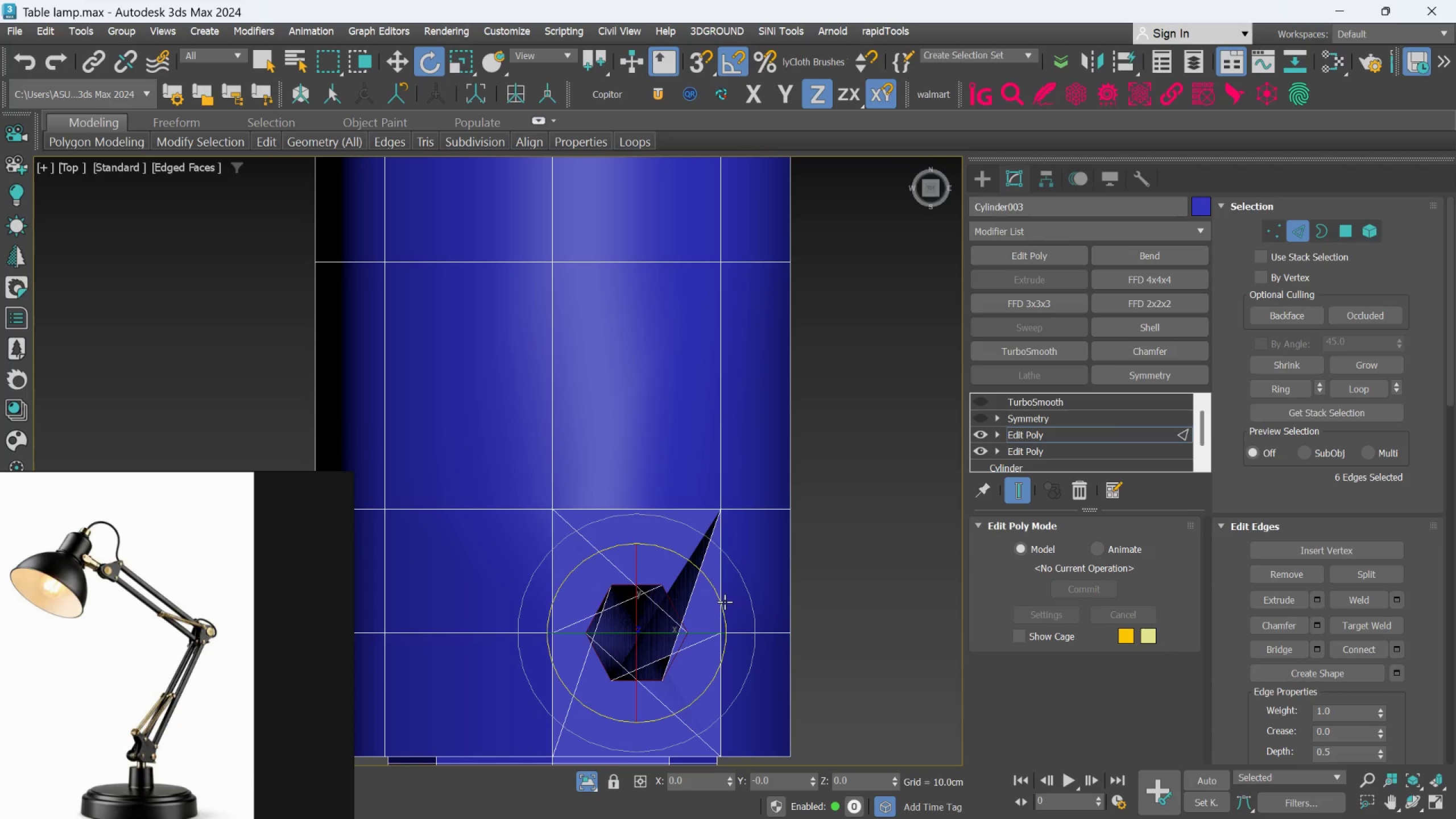 
left_click_drag(start_coordinate=[721, 604], to_coordinate=[728, 590])
 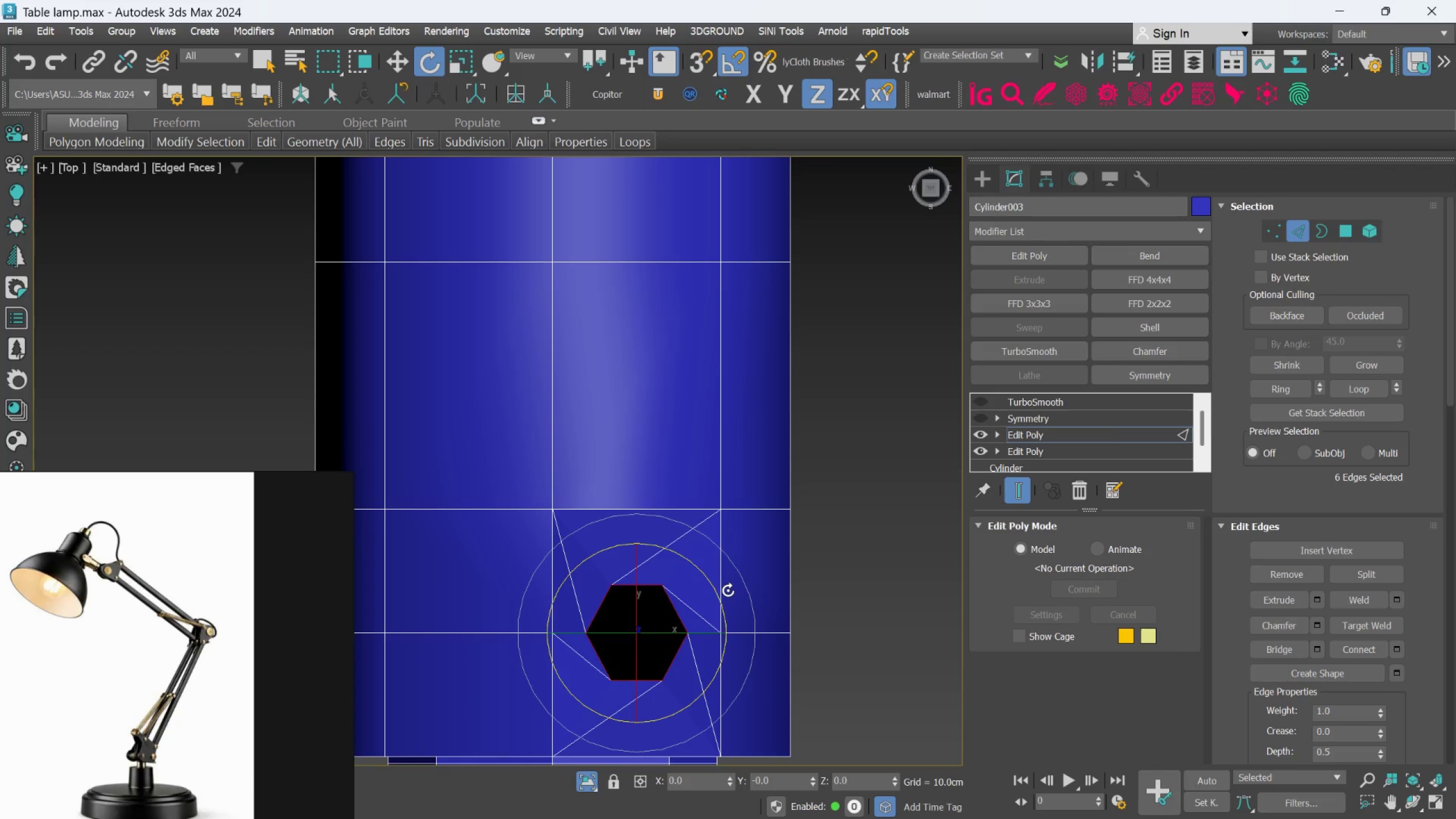 
key(A)
 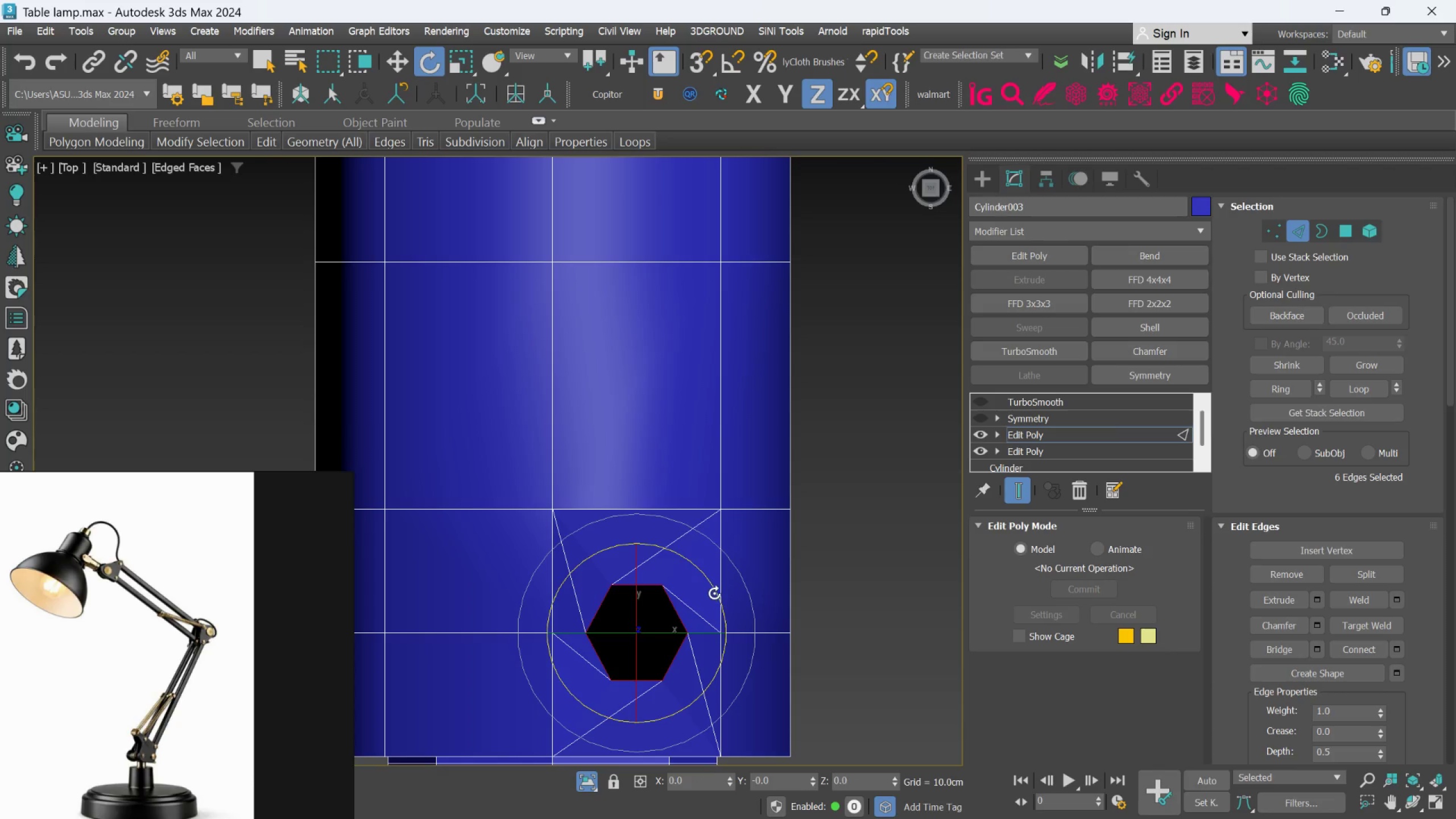 
left_click_drag(start_coordinate=[715, 590], to_coordinate=[753, 651])
 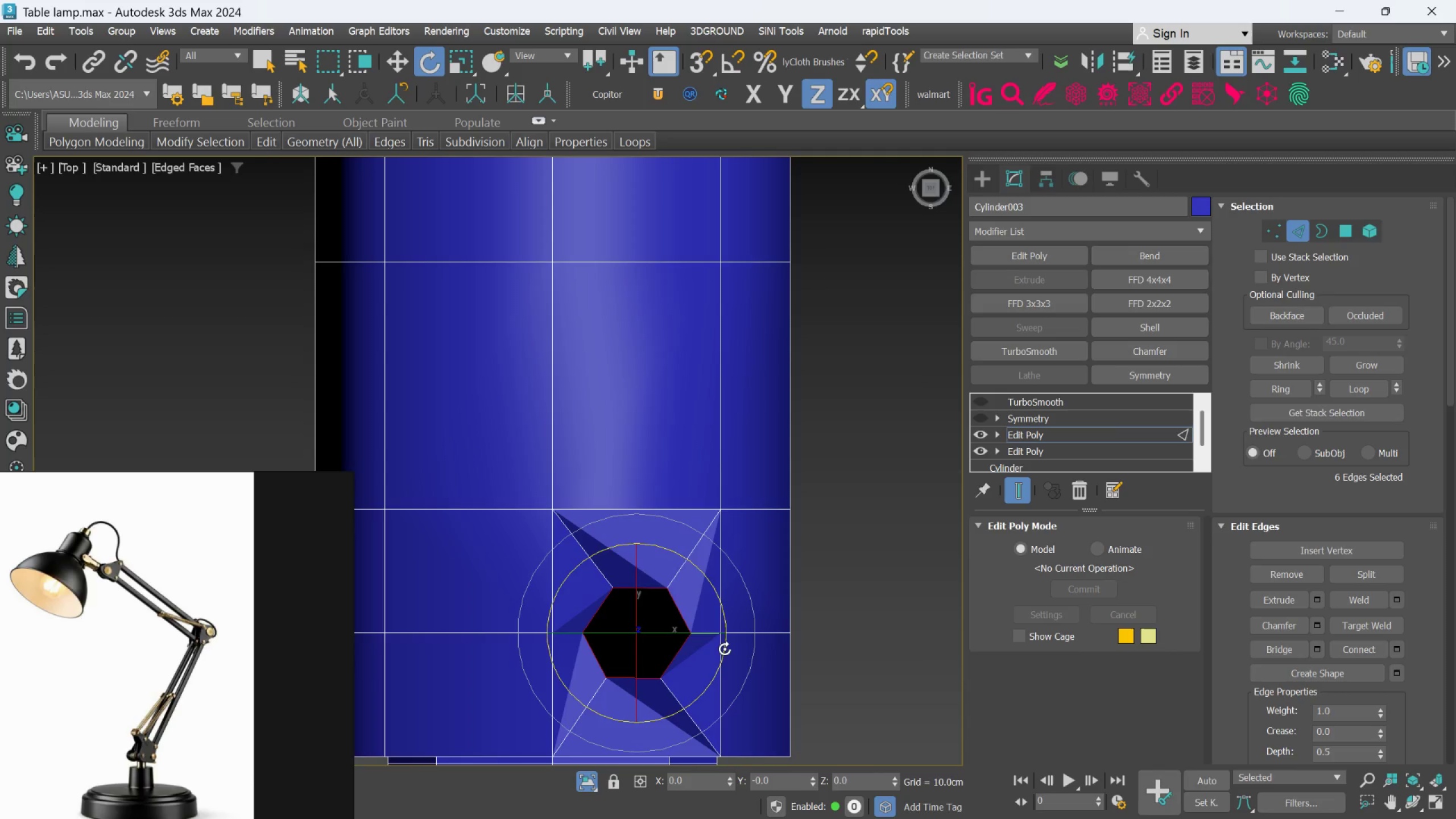 
hold_key(key=AltLeft, duration=0.86)
 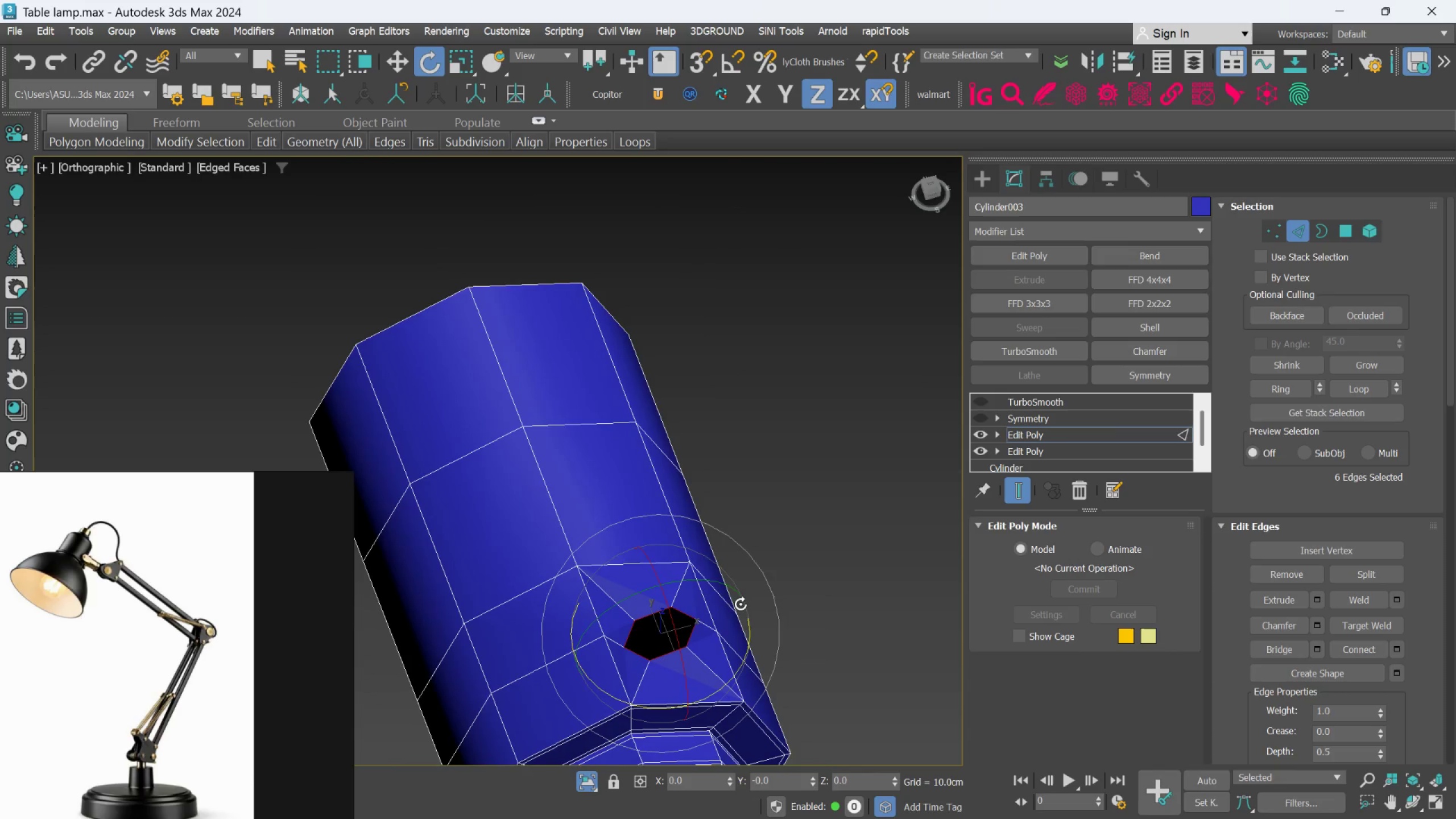 
scroll: coordinate [720, 640], scroll_direction: down, amount: 1.0
 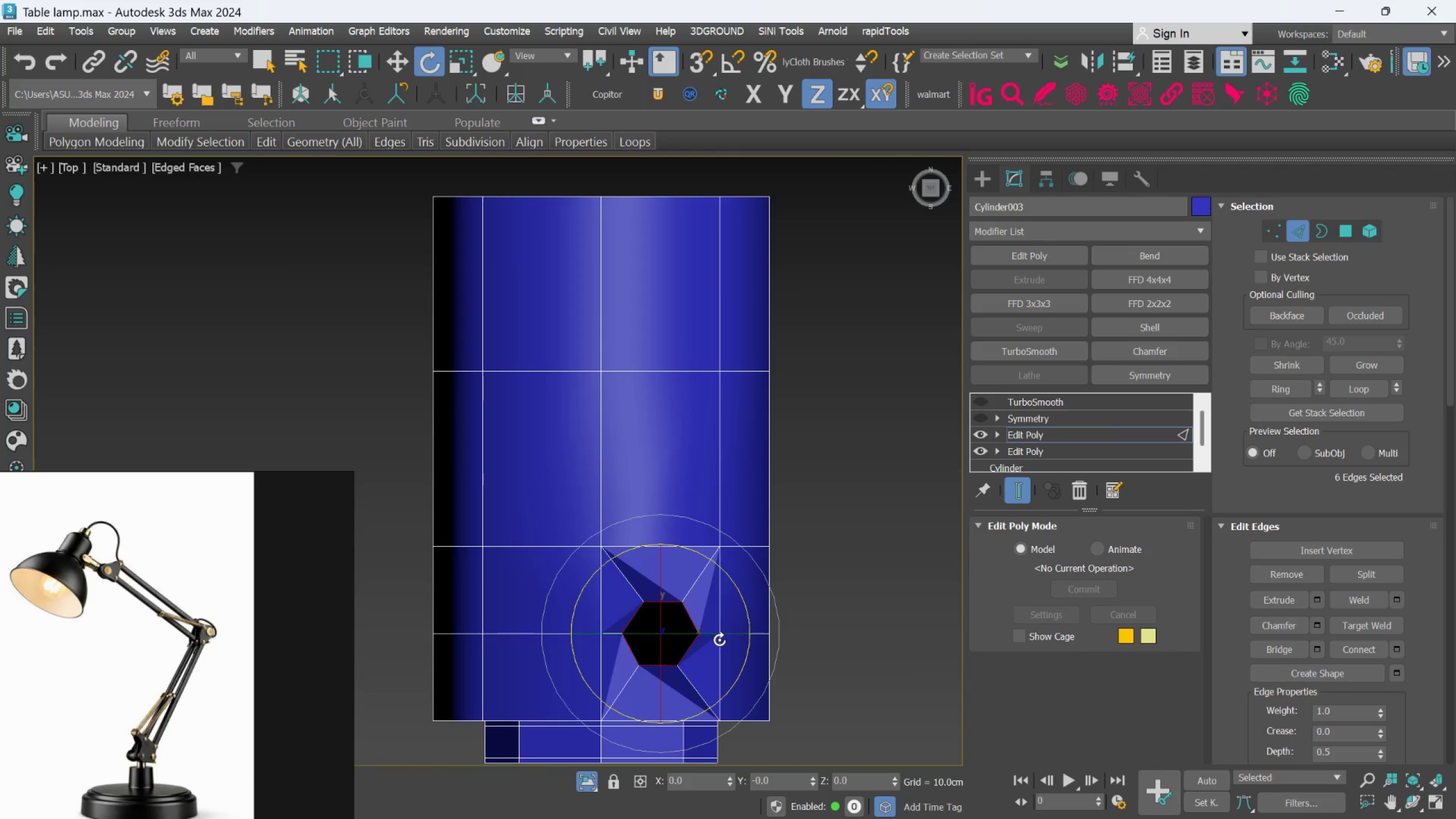 
key(Control+Z)
 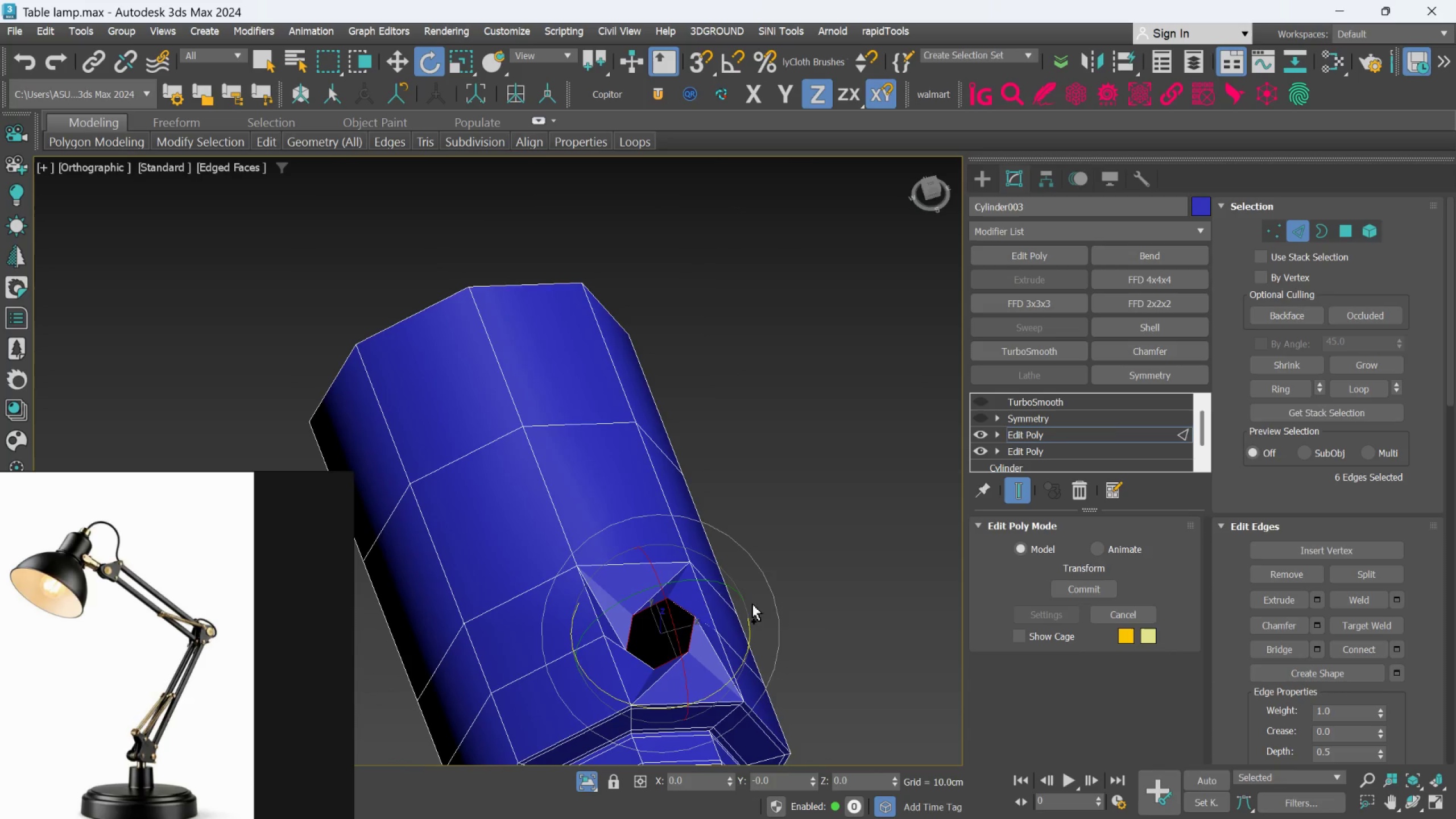 
key(Control+Z)
 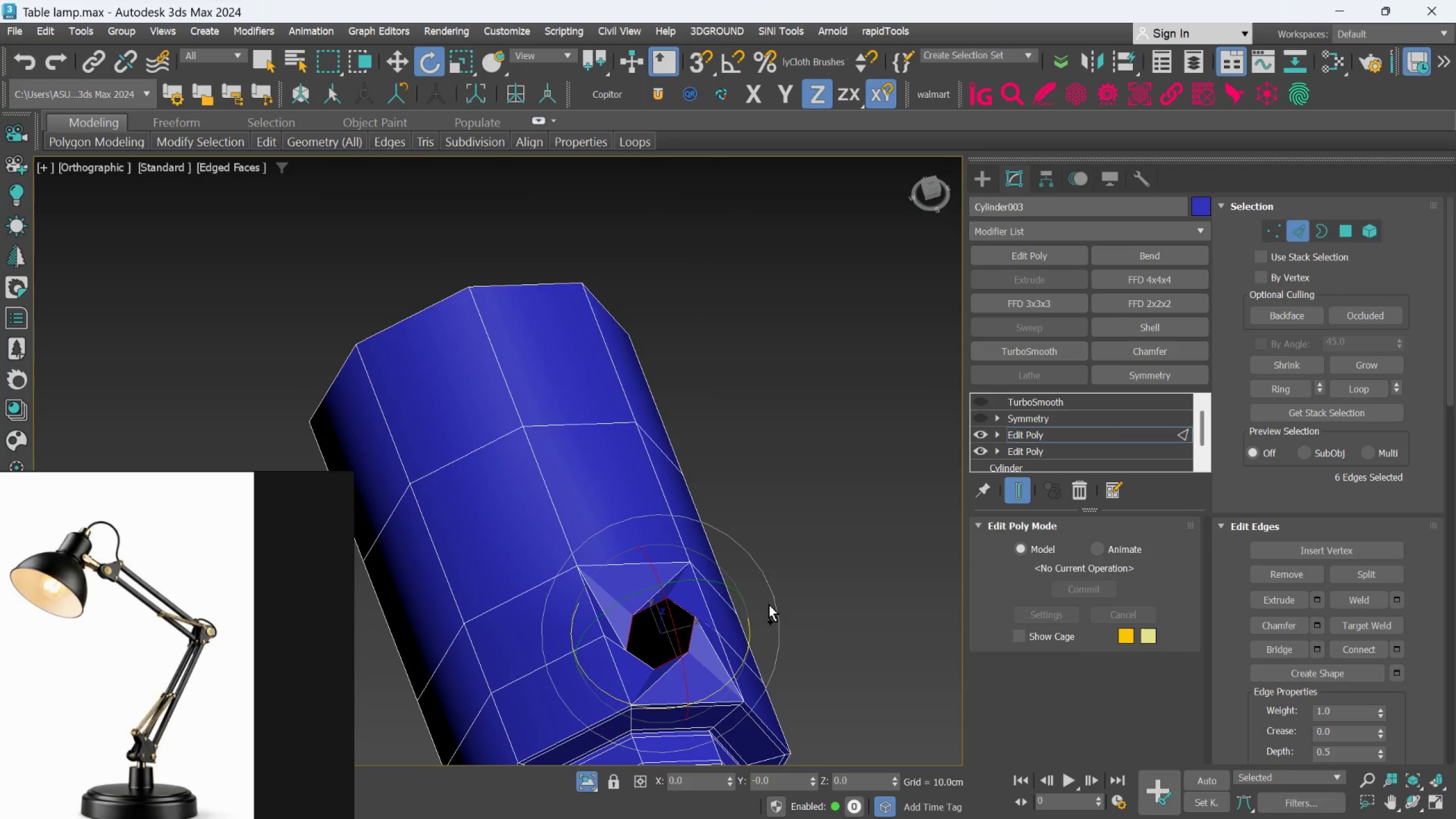 
key(Control+Z)
 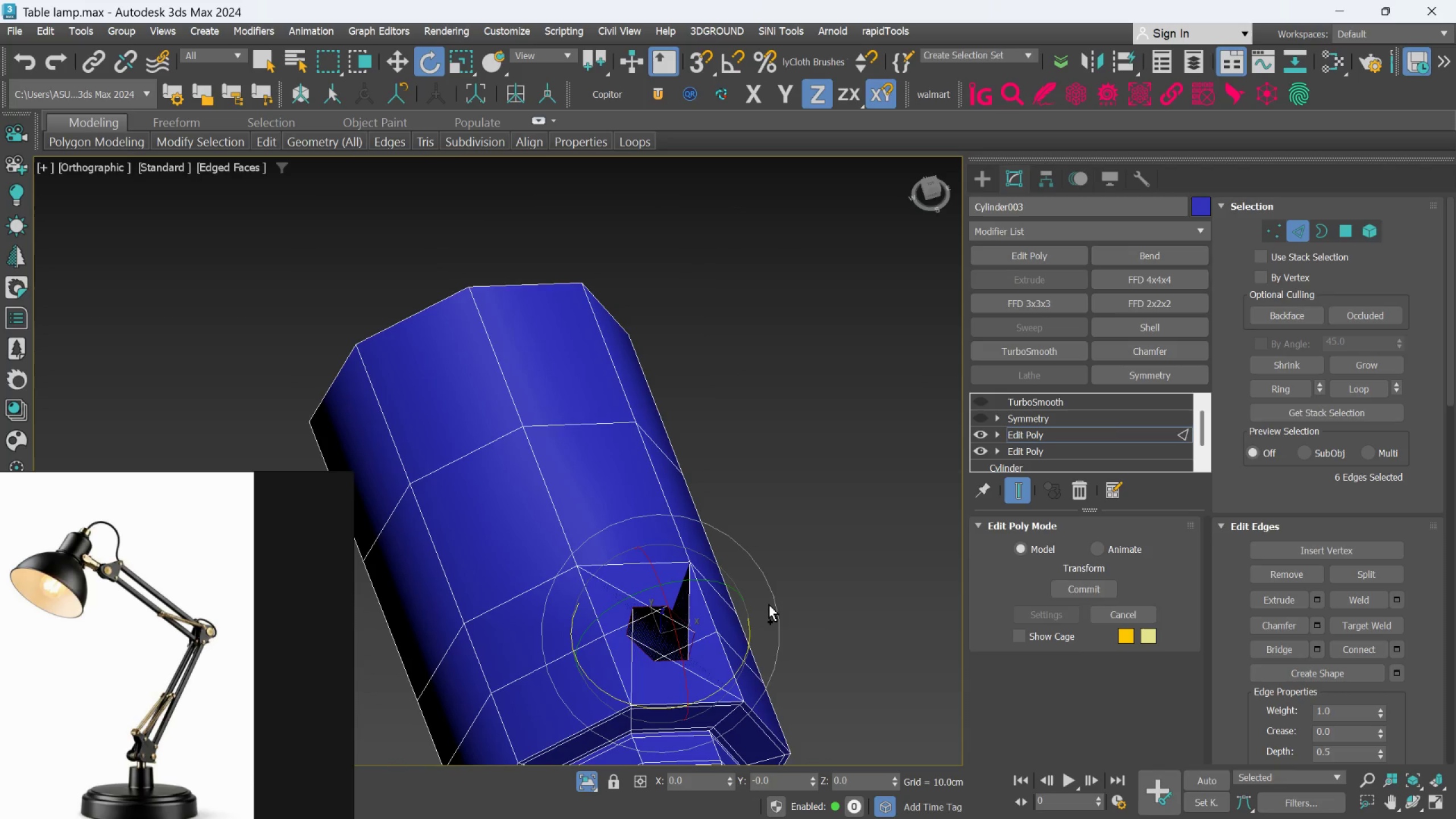 
key(Control+Z)
 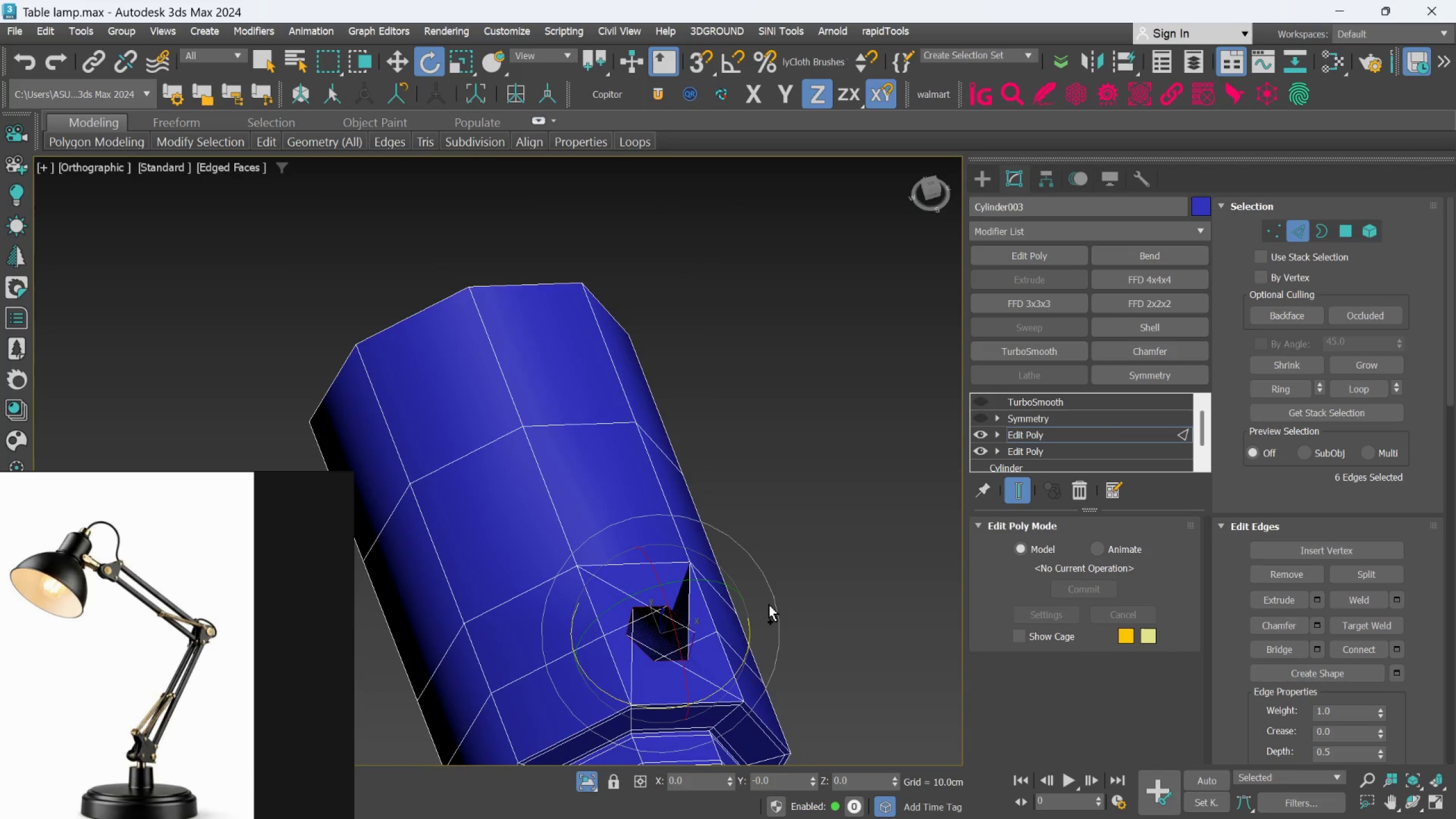 
key(Control+Z)
 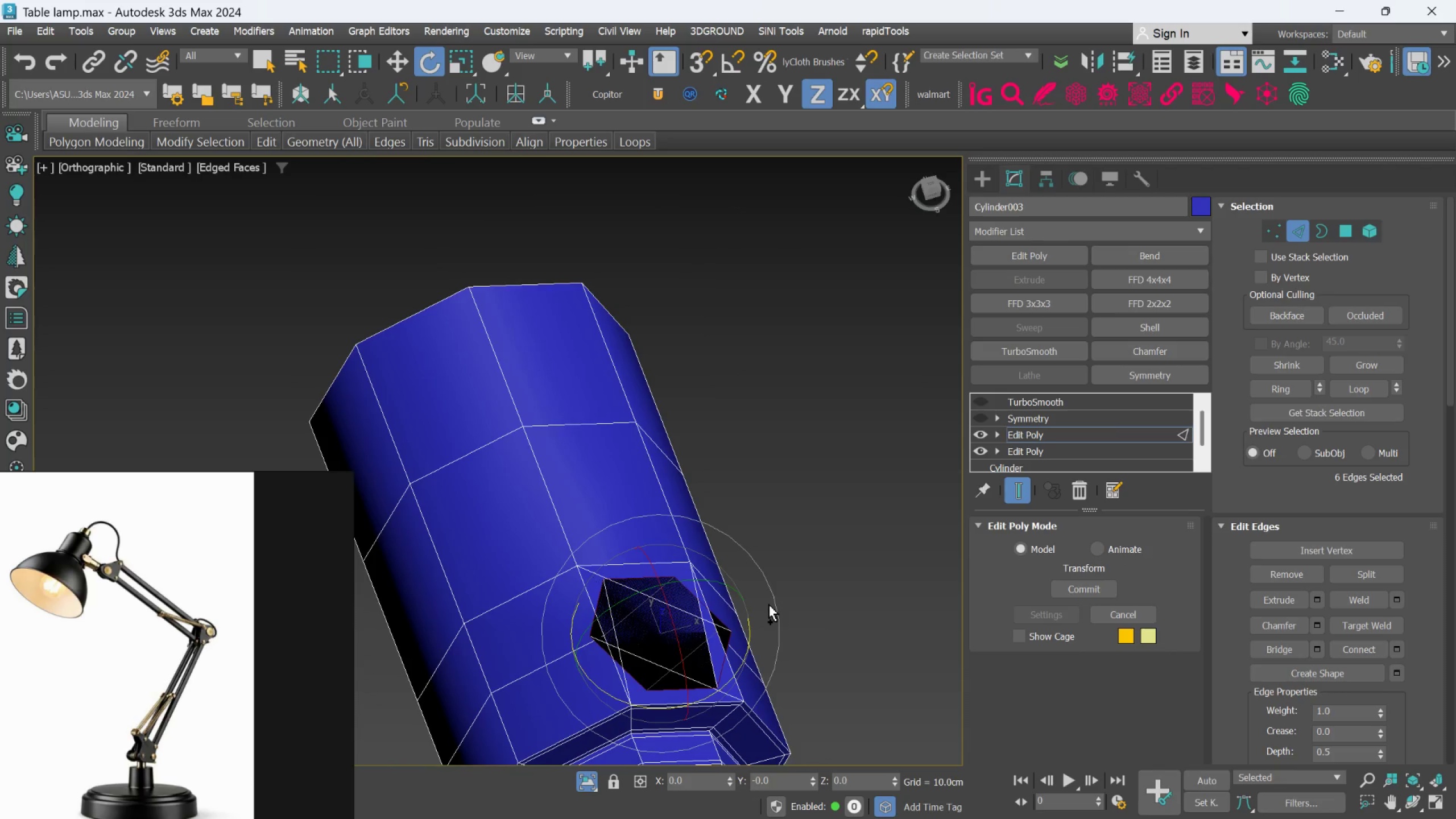 
key(Control+Z)
 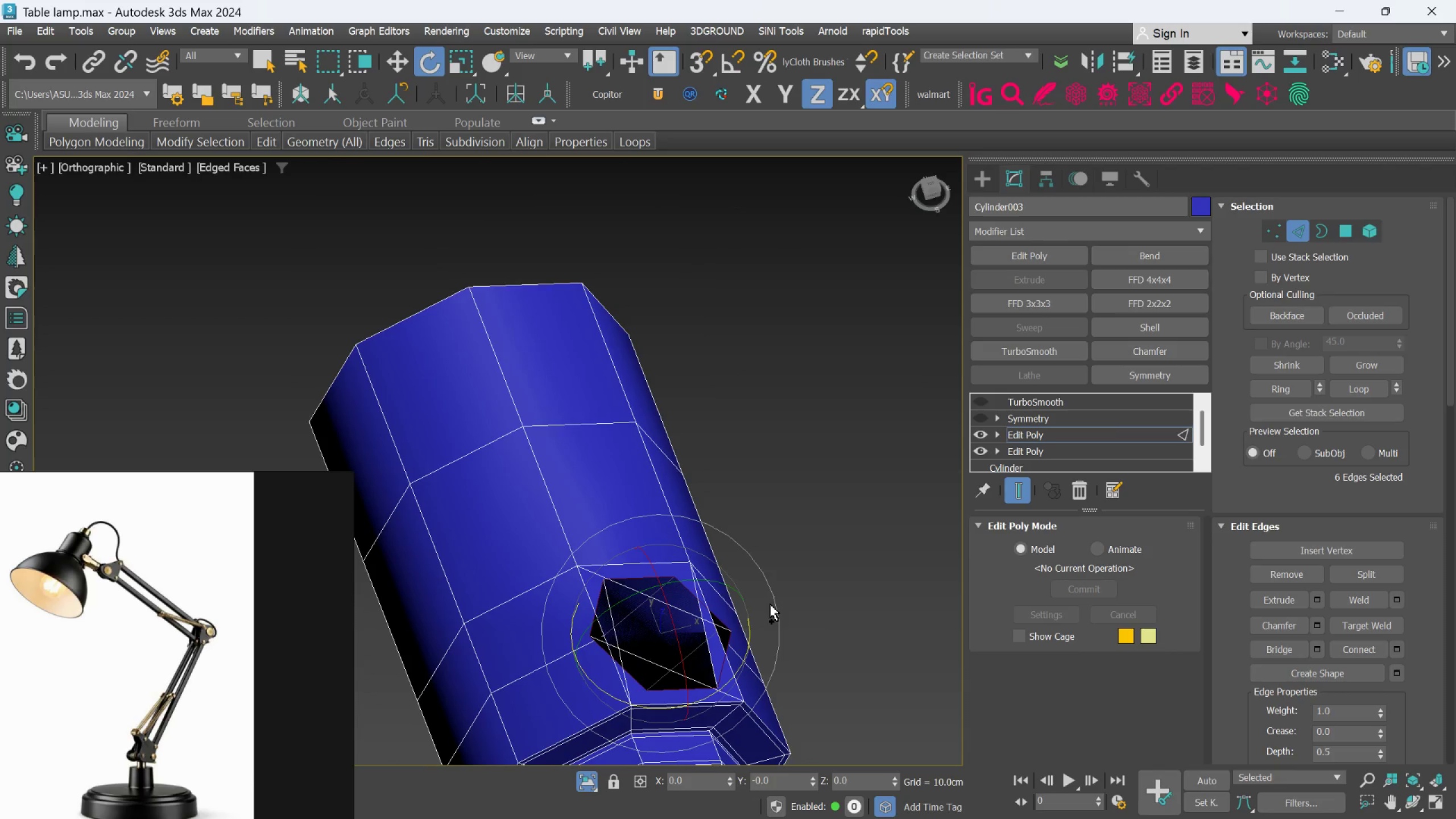 
key(Control+Z)
 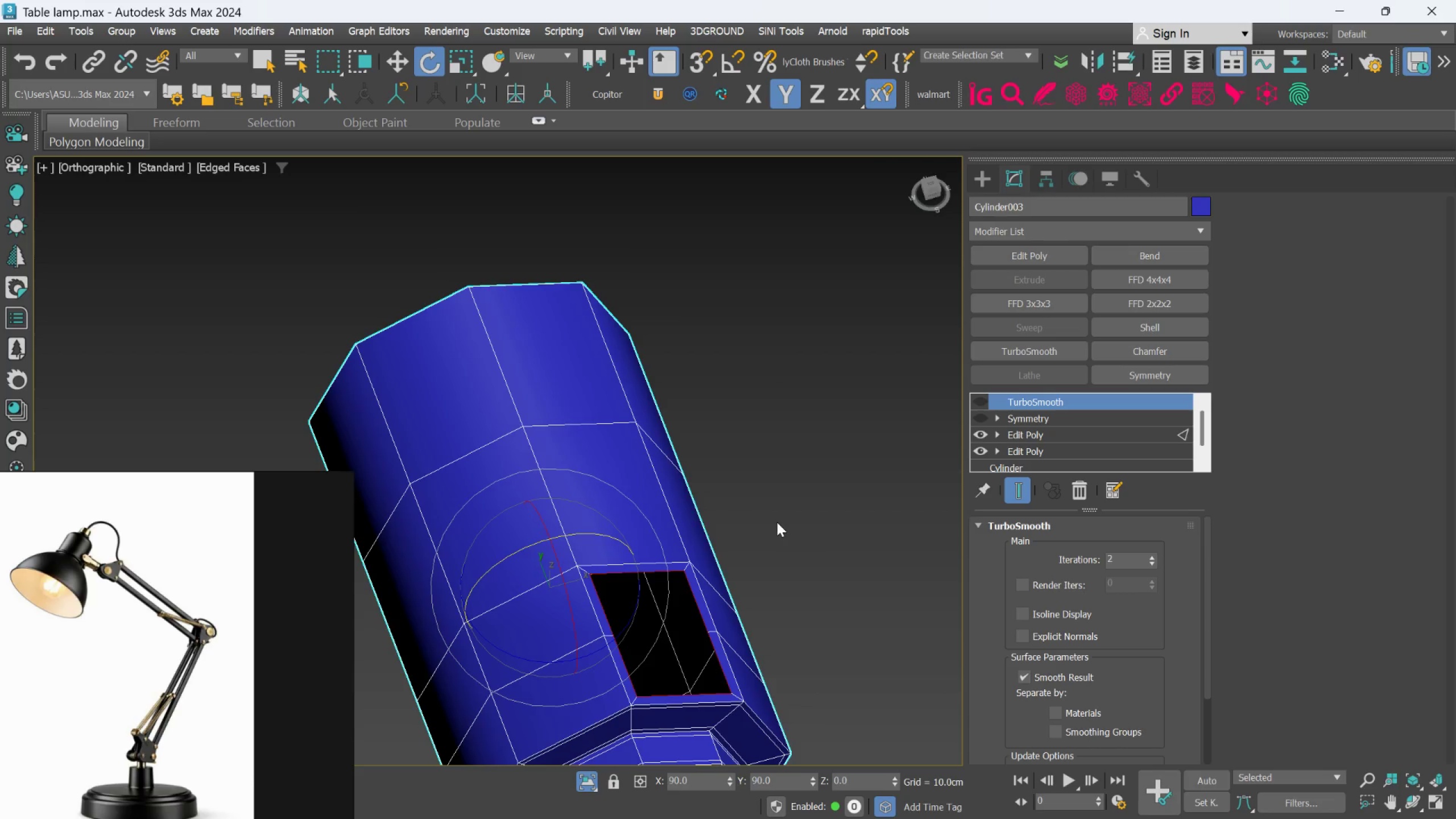 
scroll: coordinate [1061, 449], scroll_direction: down, amount: 1.0
 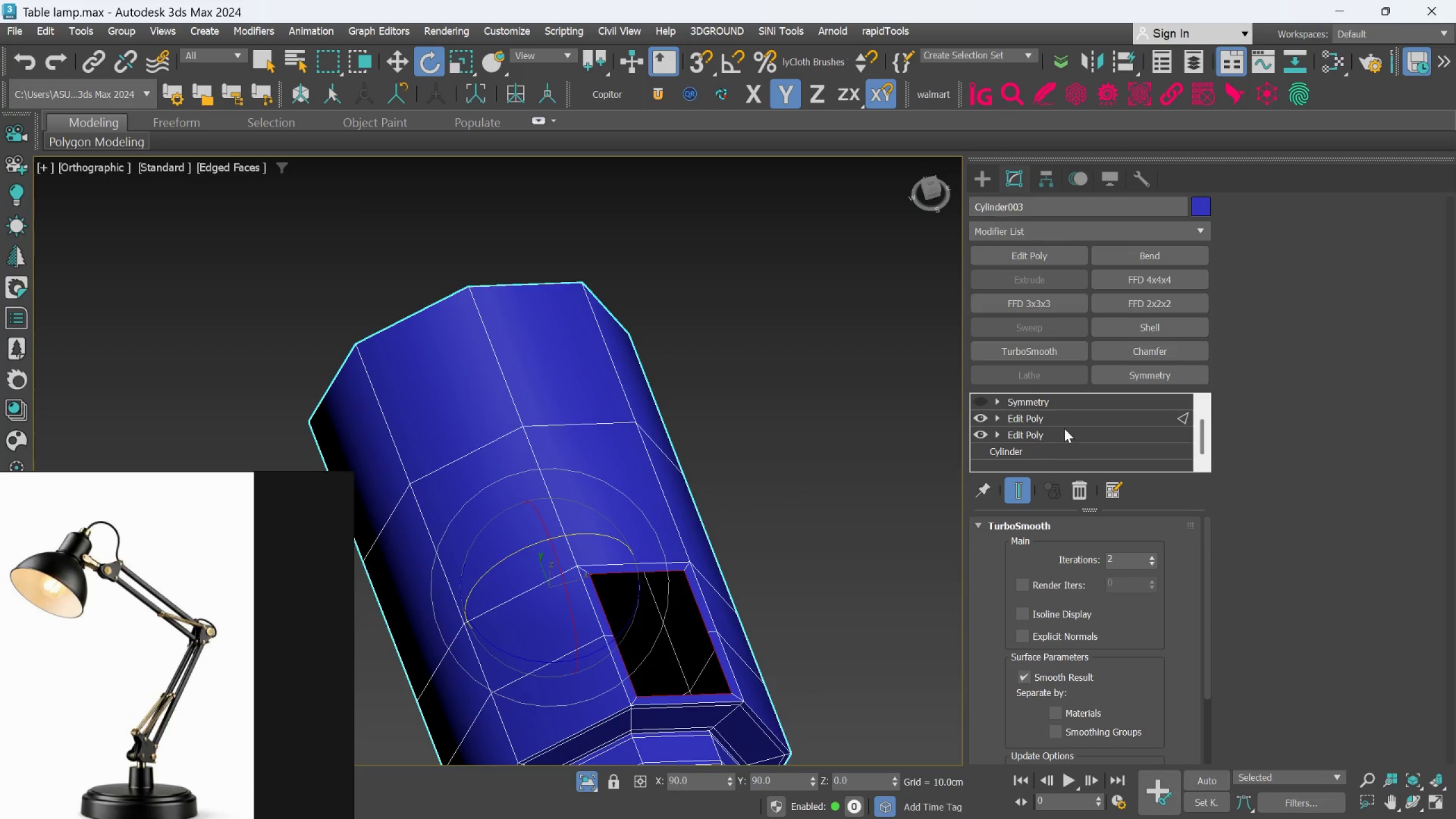 
left_click([1064, 419])
 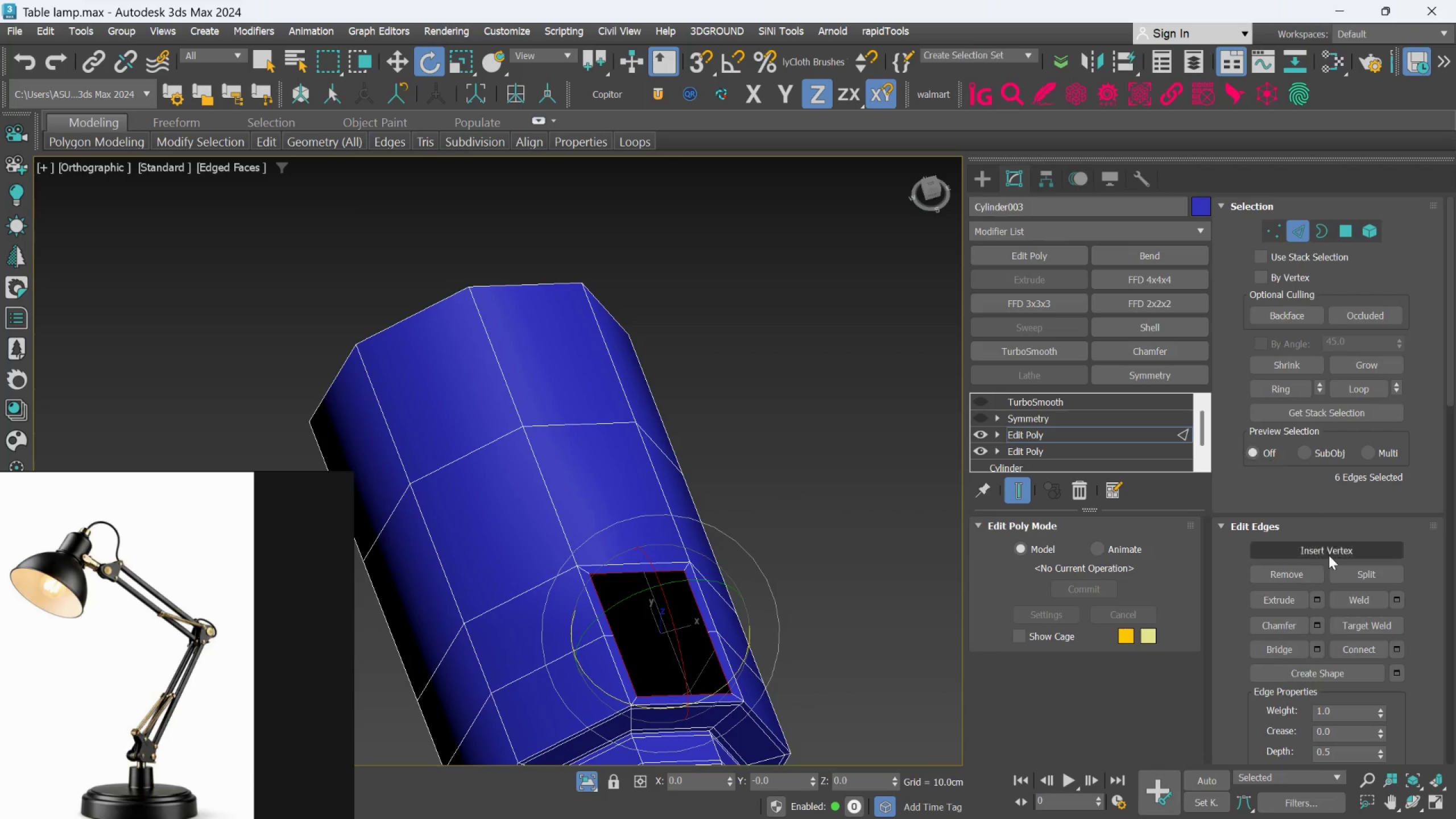 
scroll: coordinate [1335, 717], scroll_direction: down, amount: 48.0
 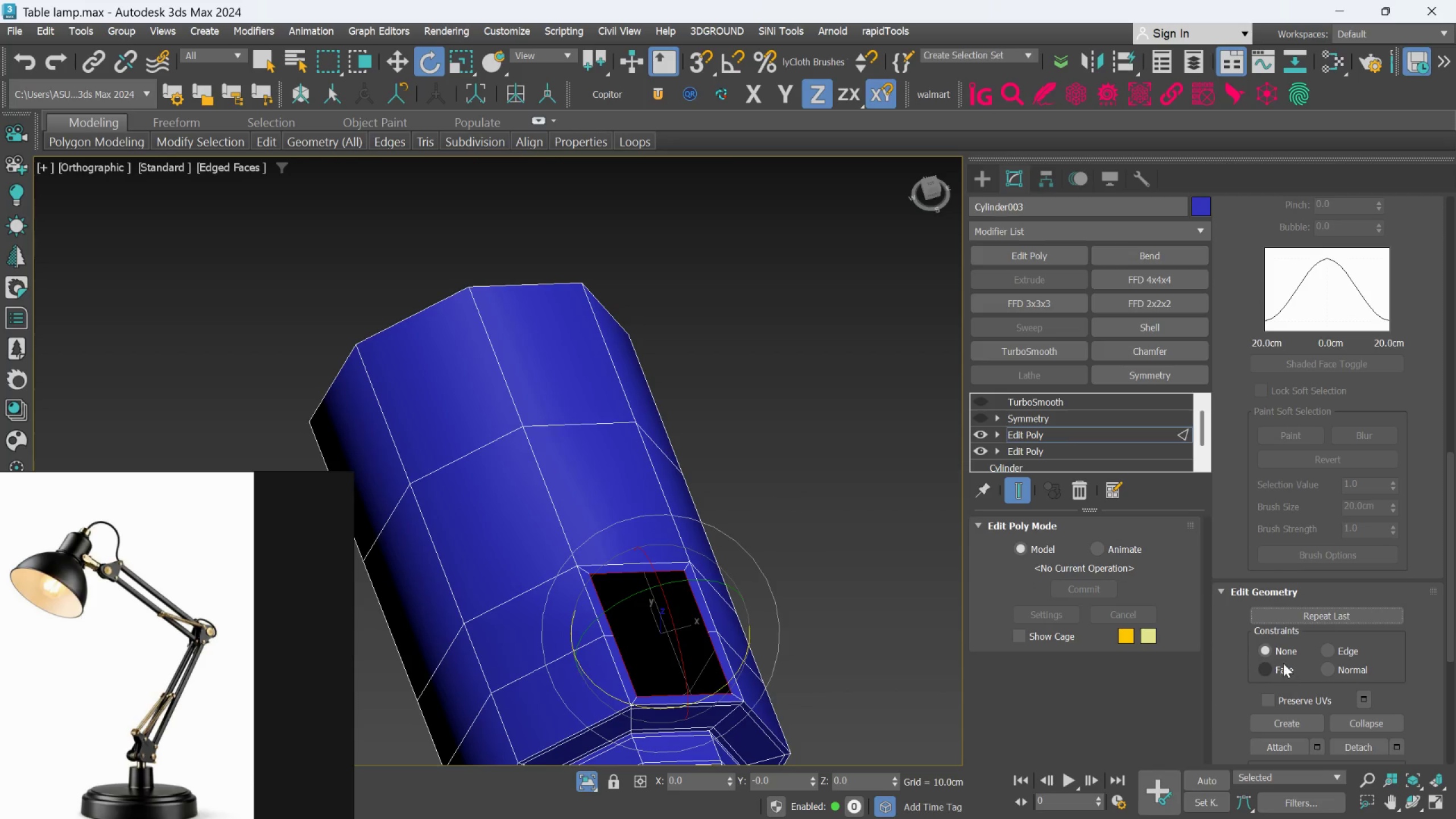 
left_click([1272, 664])
 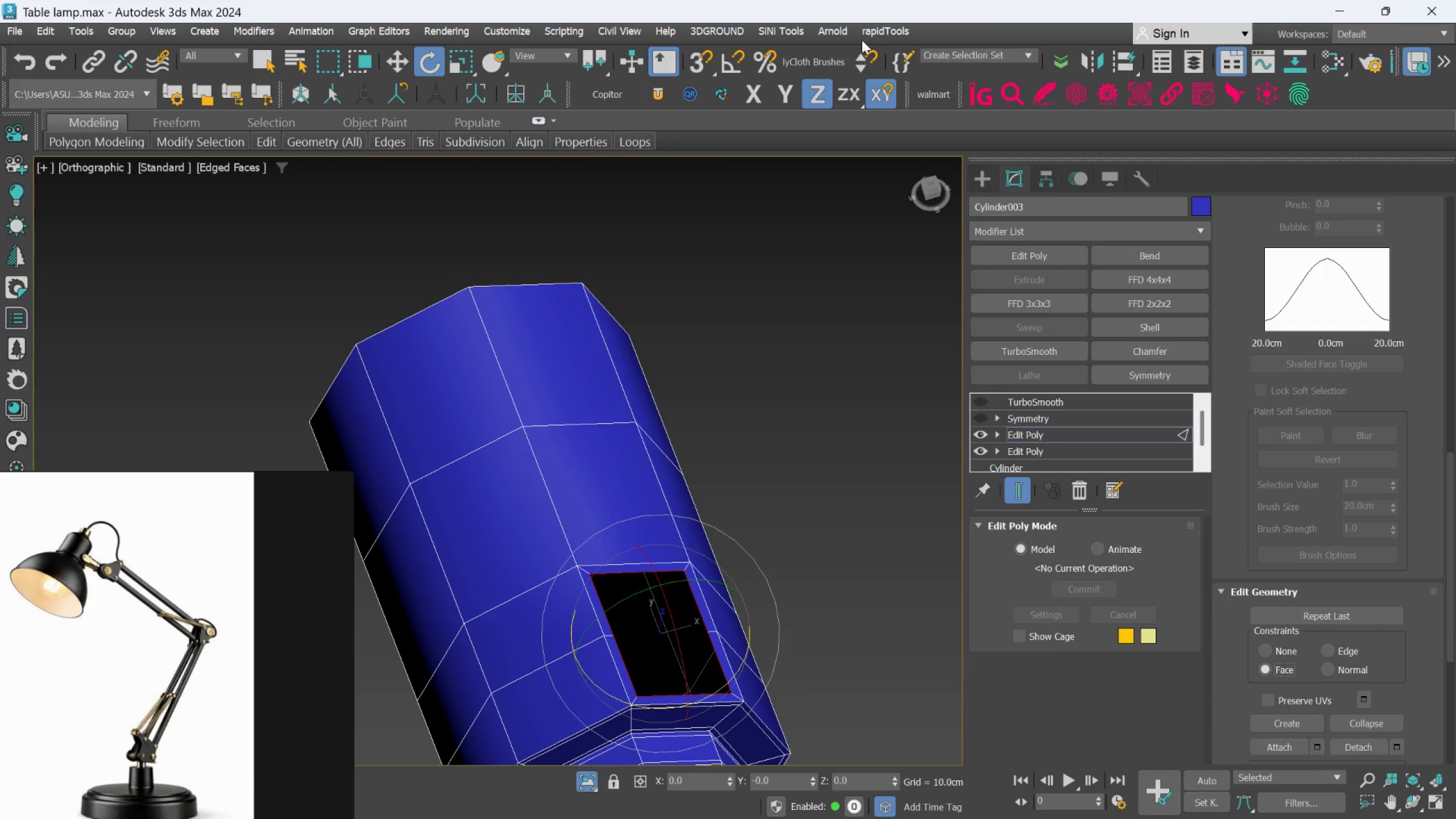 
left_click([864, 32])
 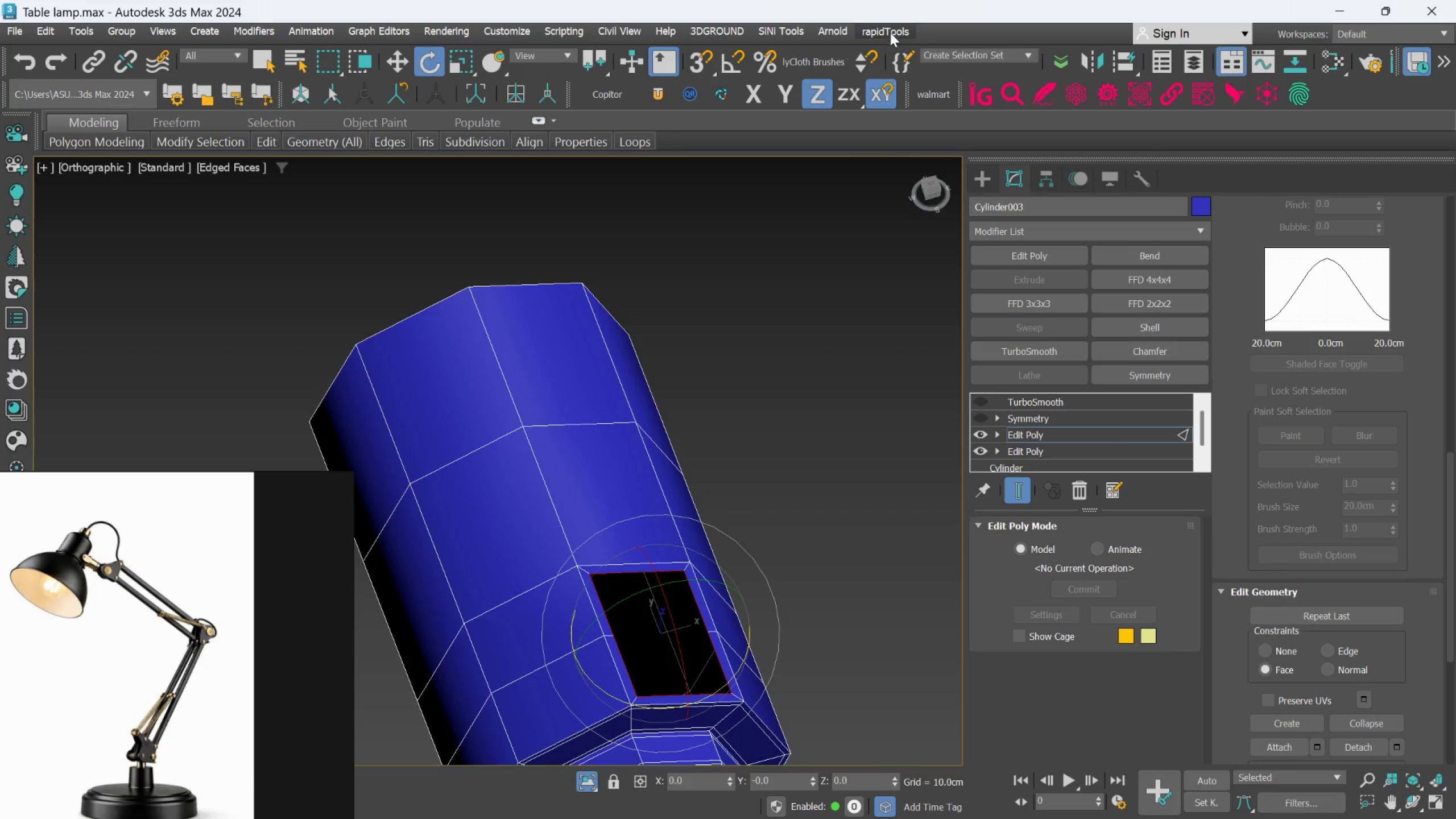 
wait(5.51)
 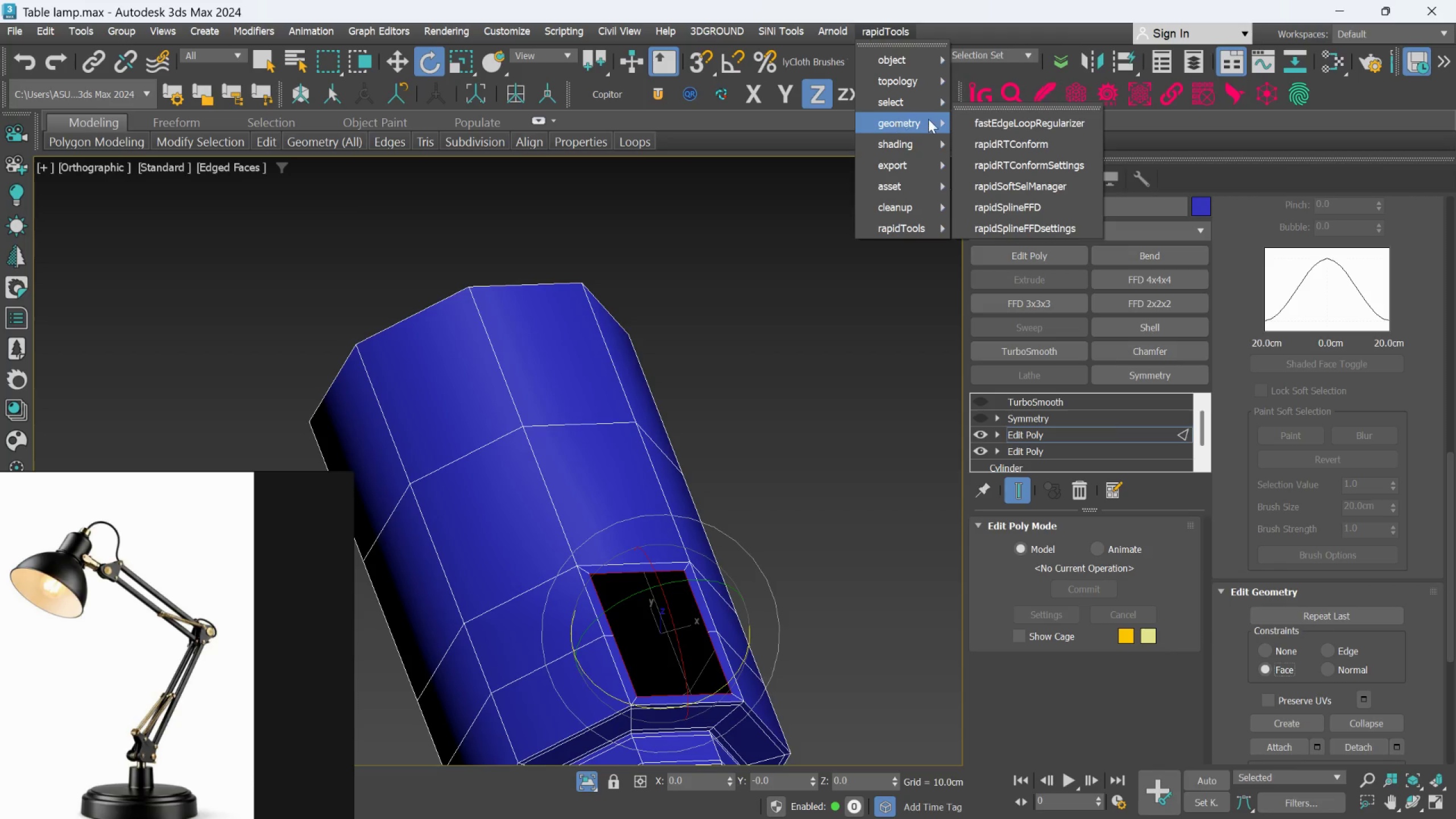 
left_click([1322, 652])
 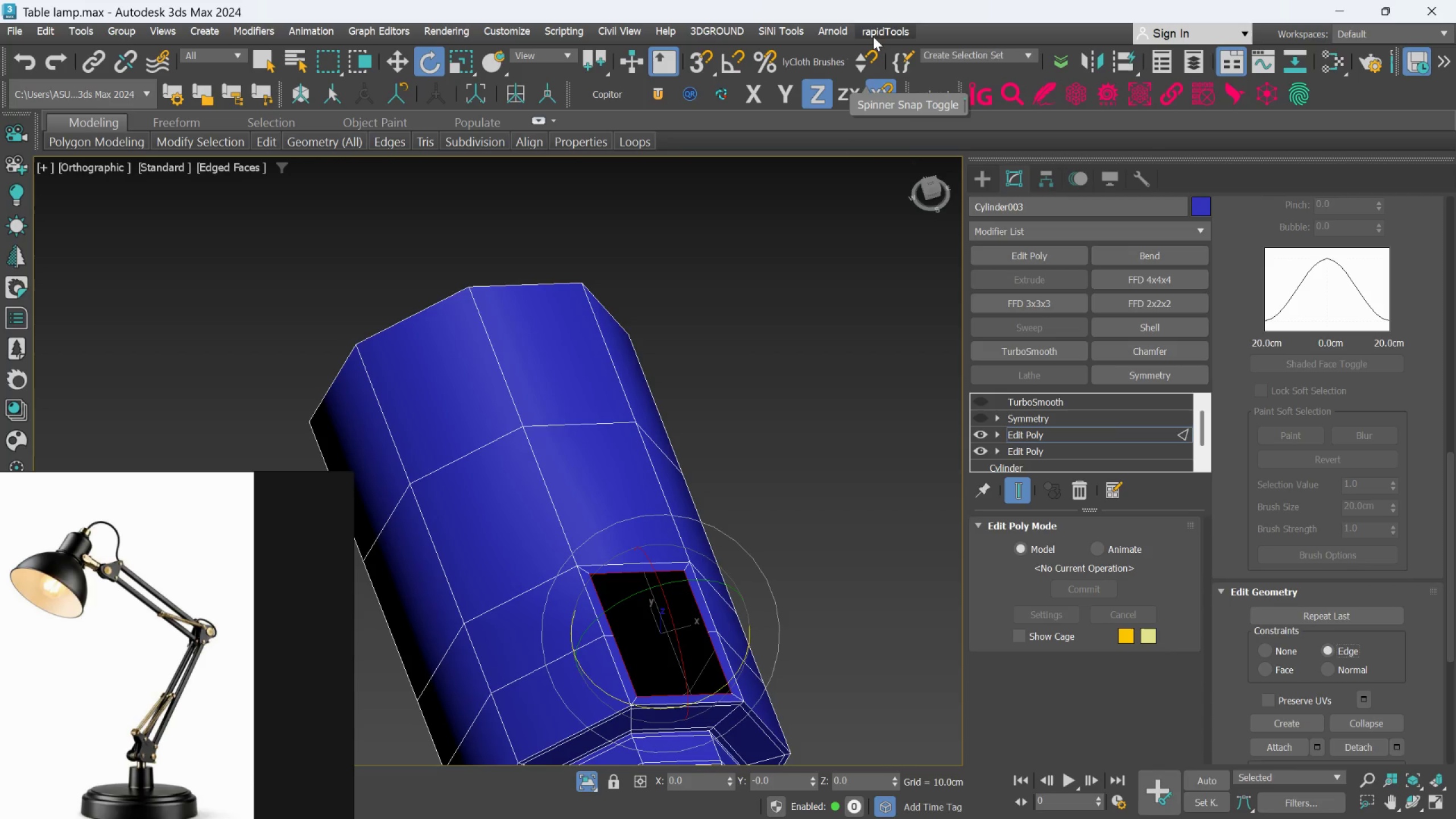 
left_click([873, 32])
 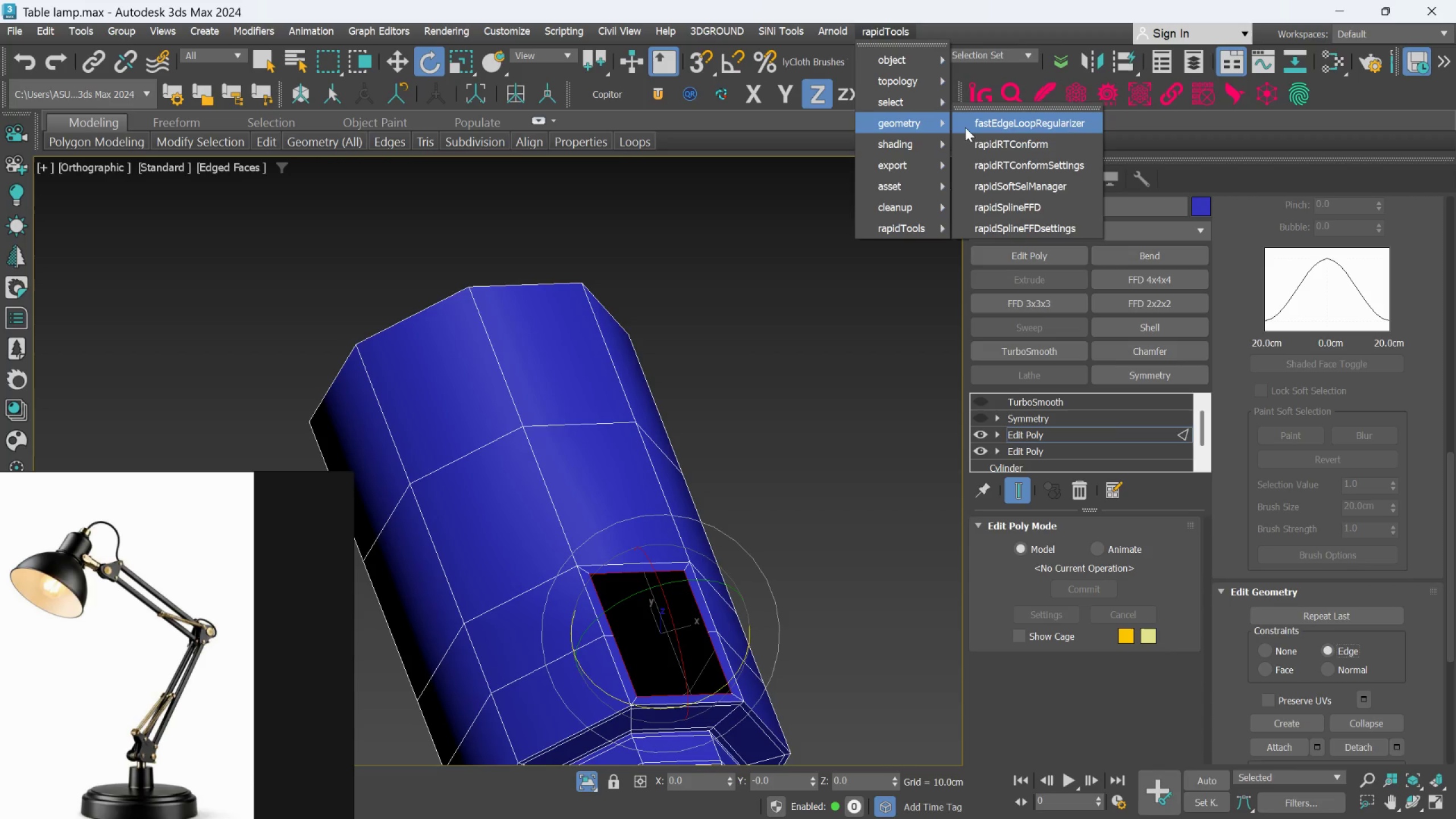 
left_click([986, 129])
 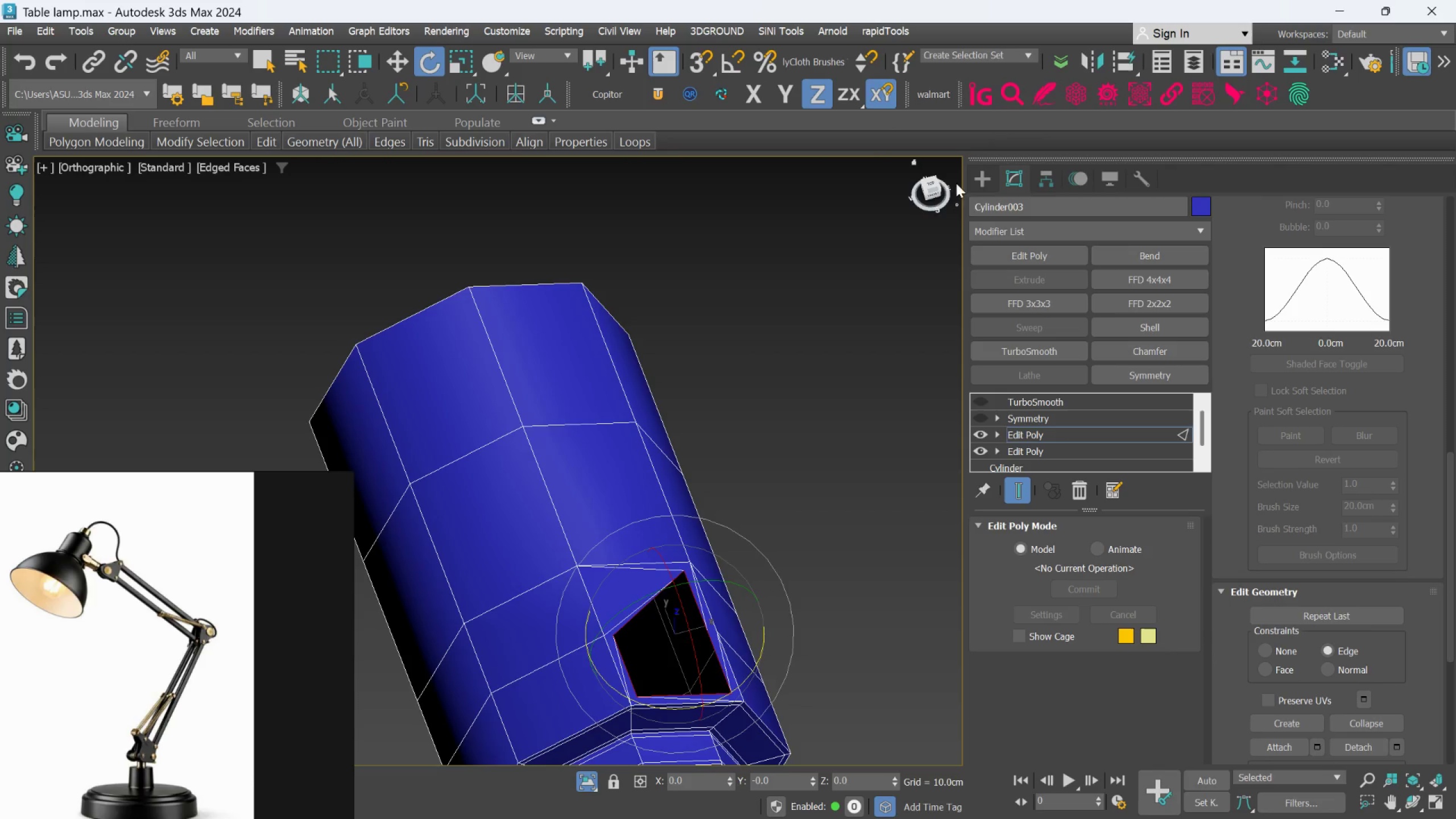 
key(Control+Z)
 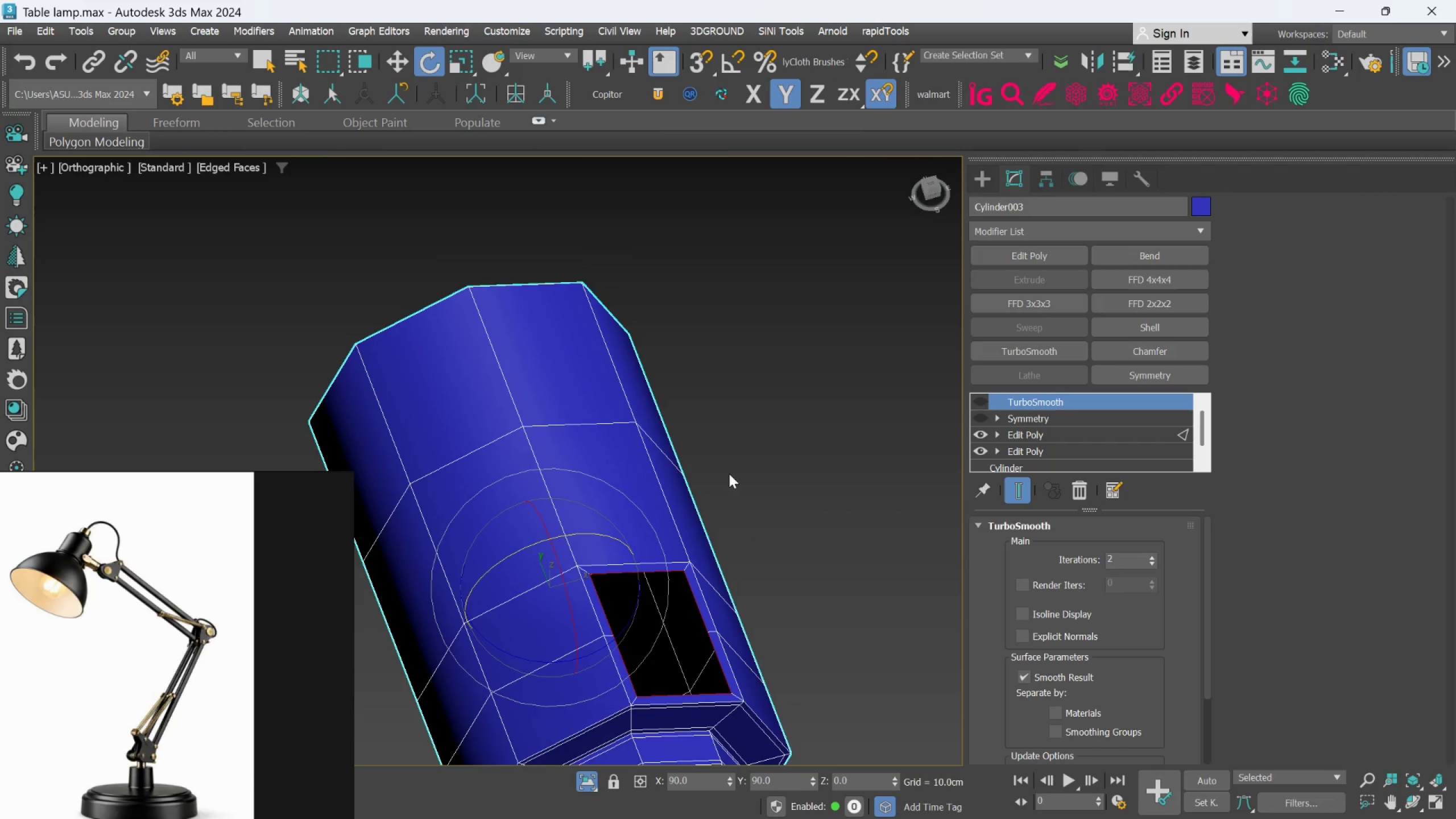 
hold_key(key=AltLeft, duration=0.8)
 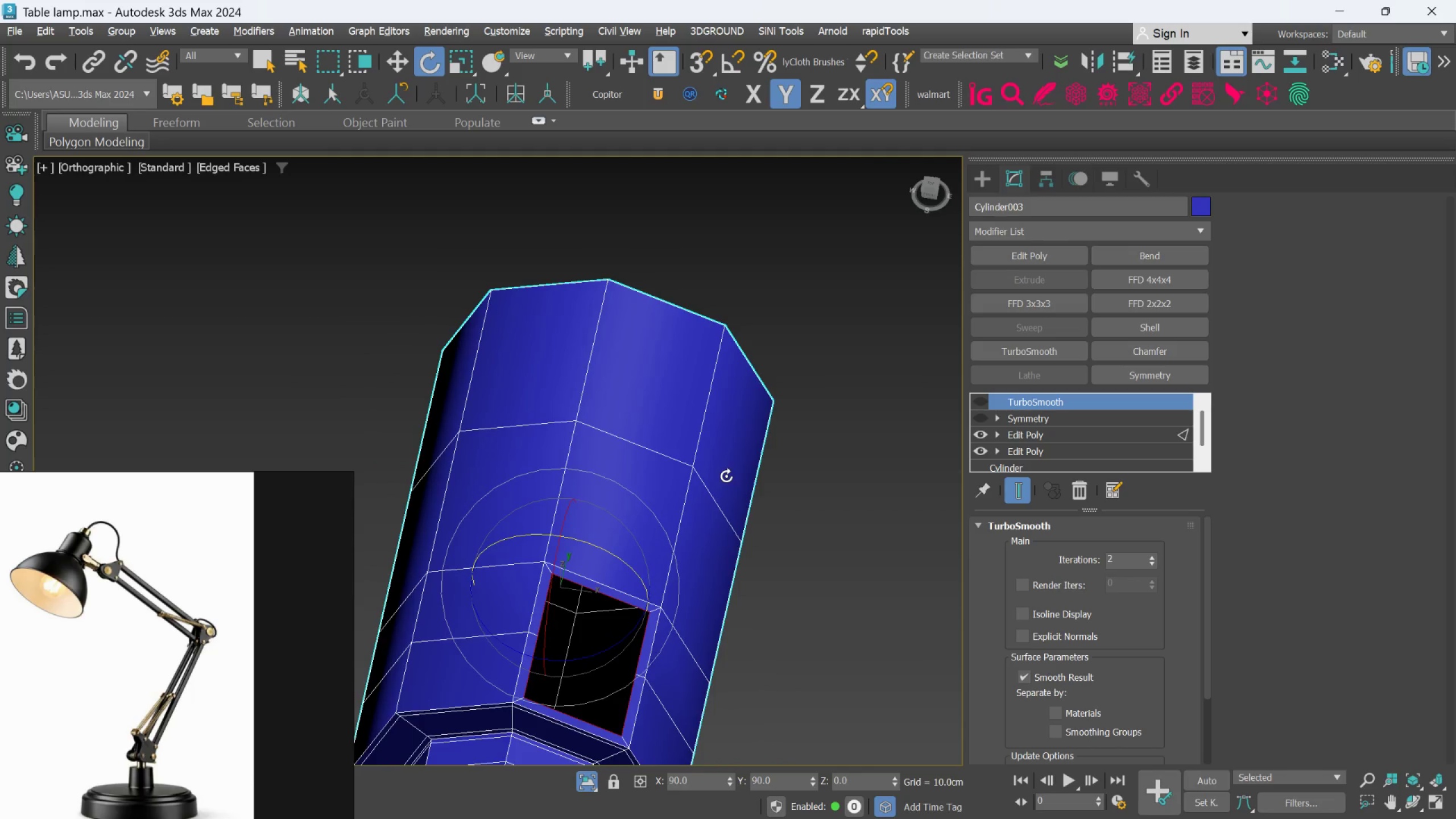 
hold_key(key=AltLeft, duration=0.62)
 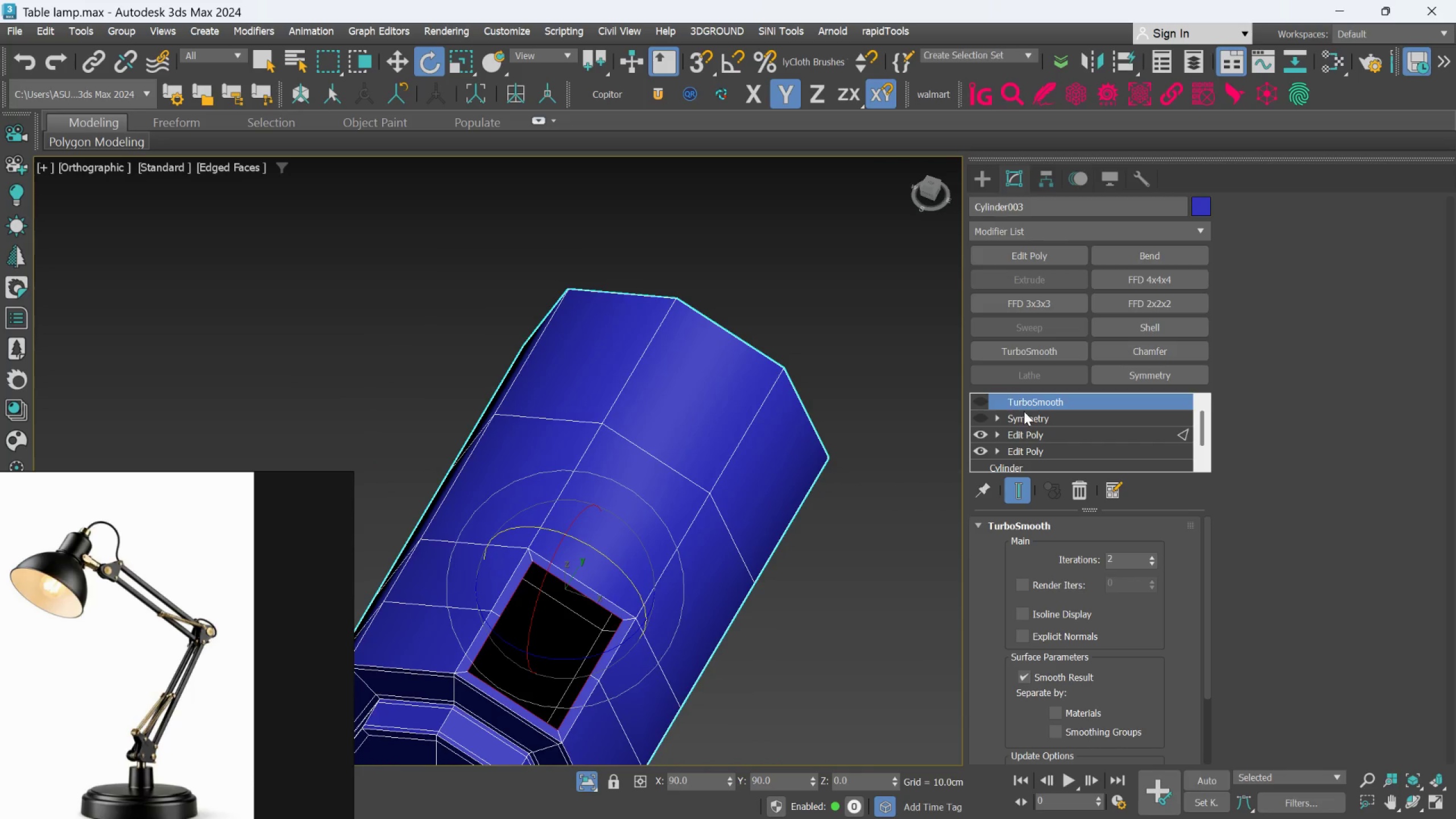 
left_click([1029, 431])
 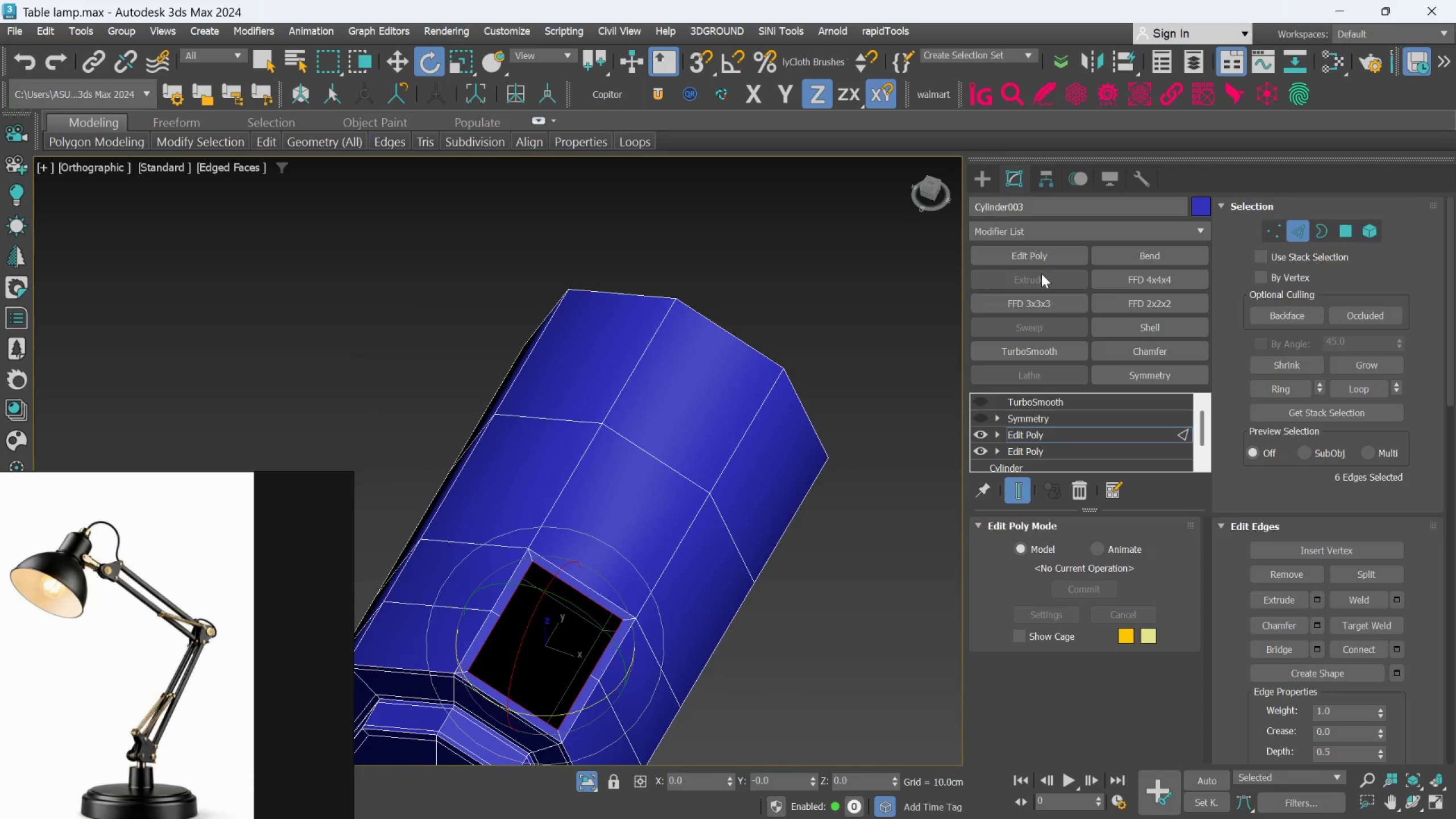 
left_click([1041, 229])
 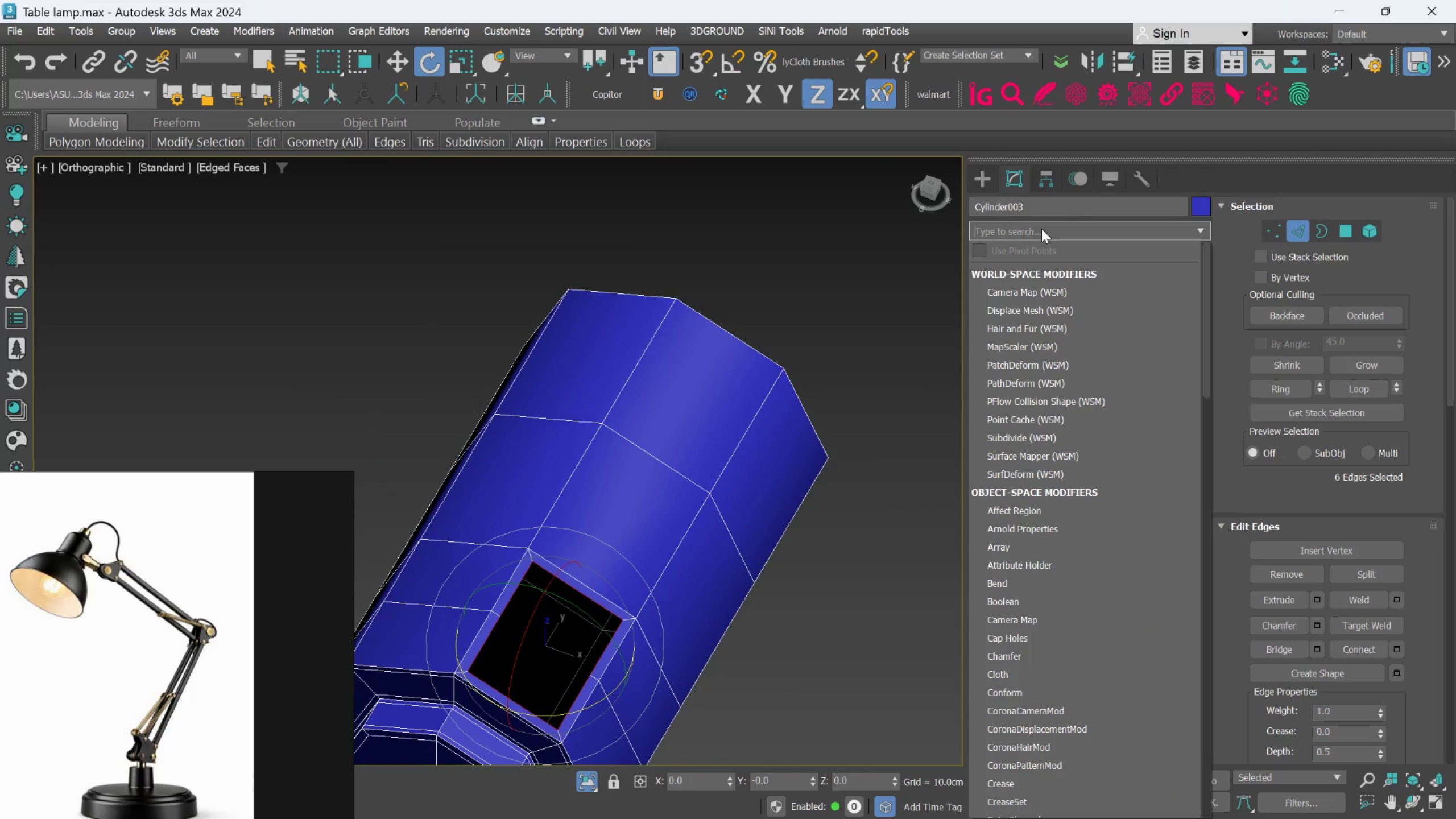 
type(sp)
 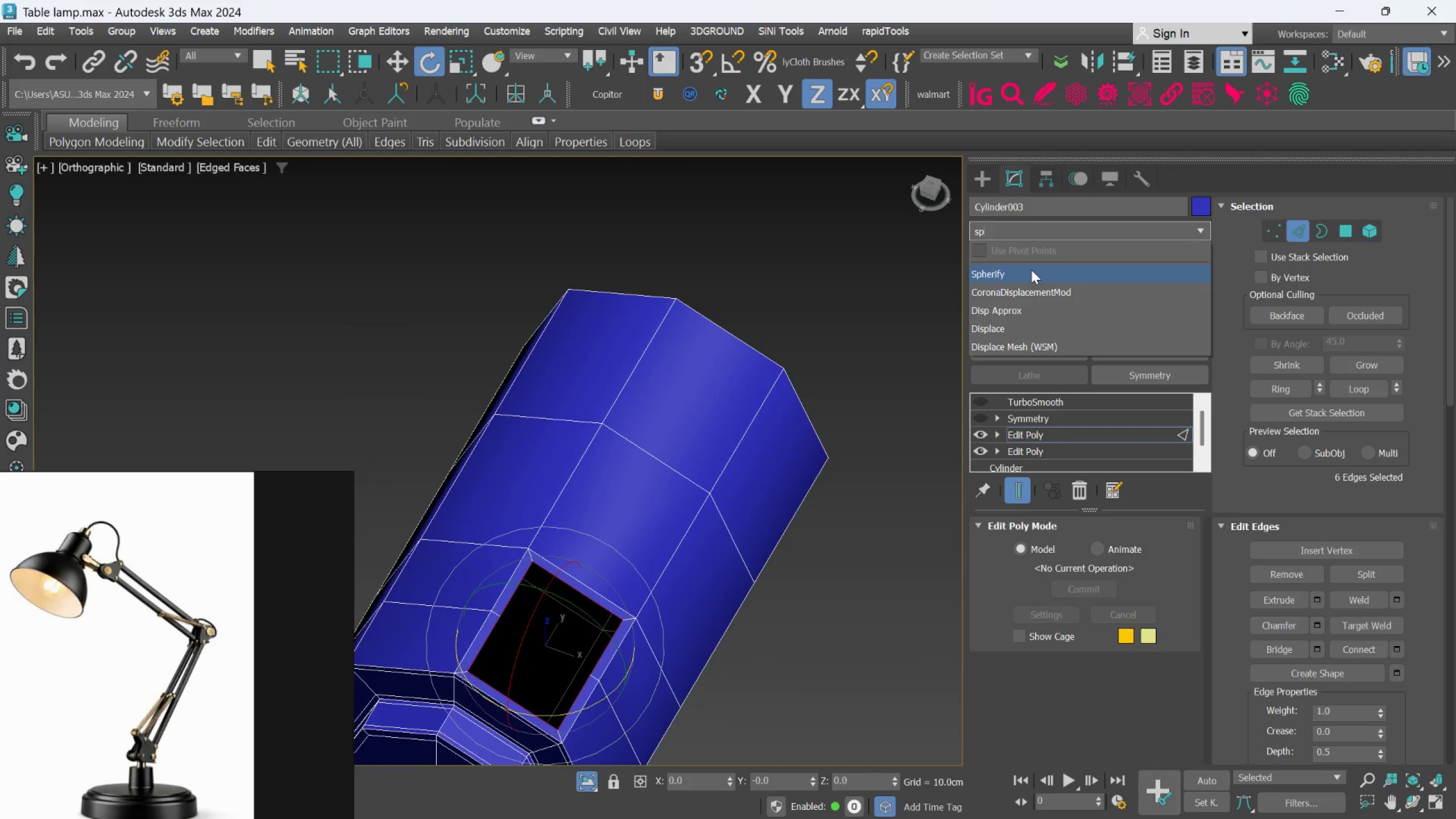 
left_click([1031, 268])
 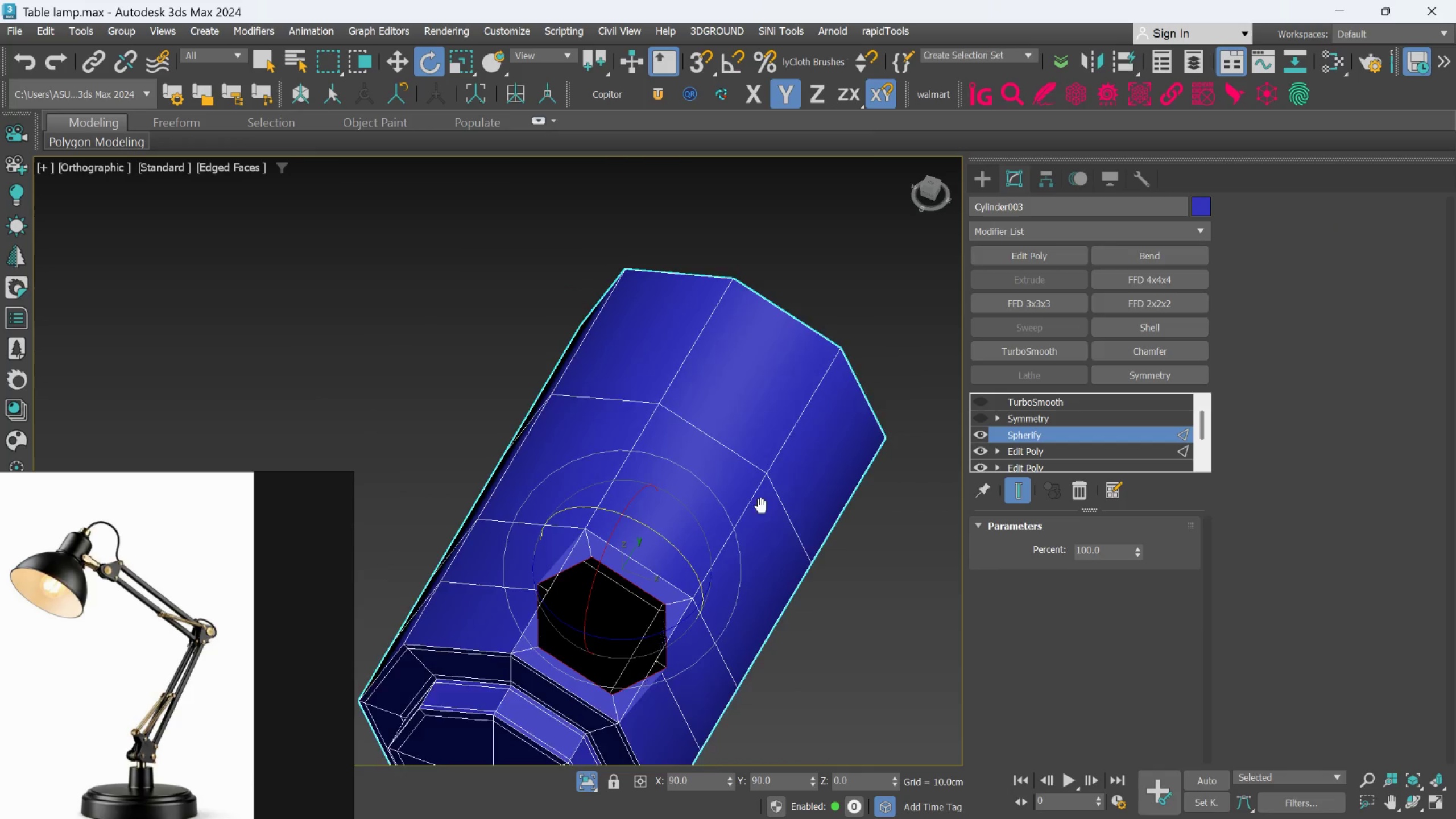 
hold_key(key=AltLeft, duration=1.31)
 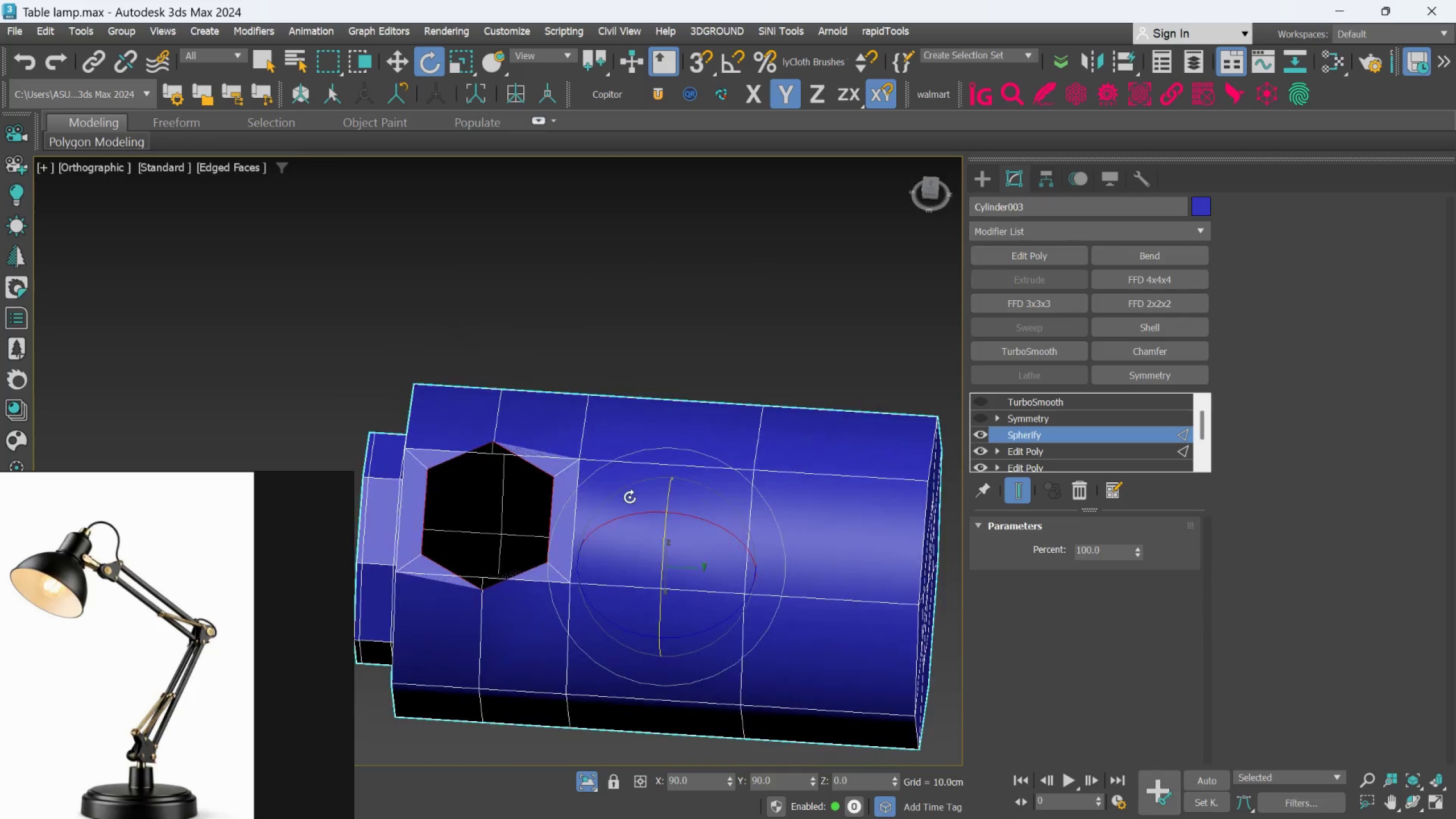 
hold_key(key=AltLeft, duration=1.33)
 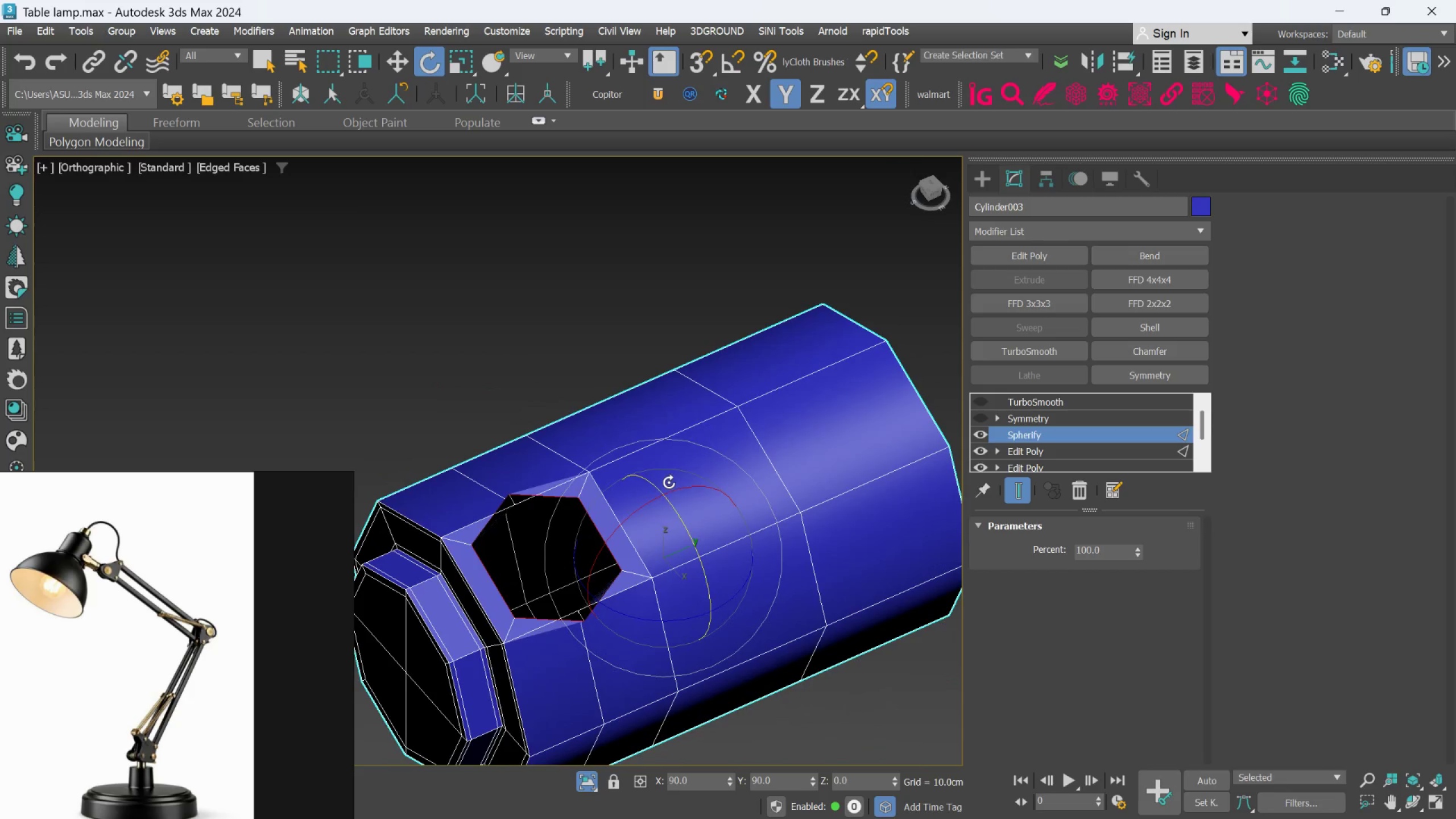 
key(R)
 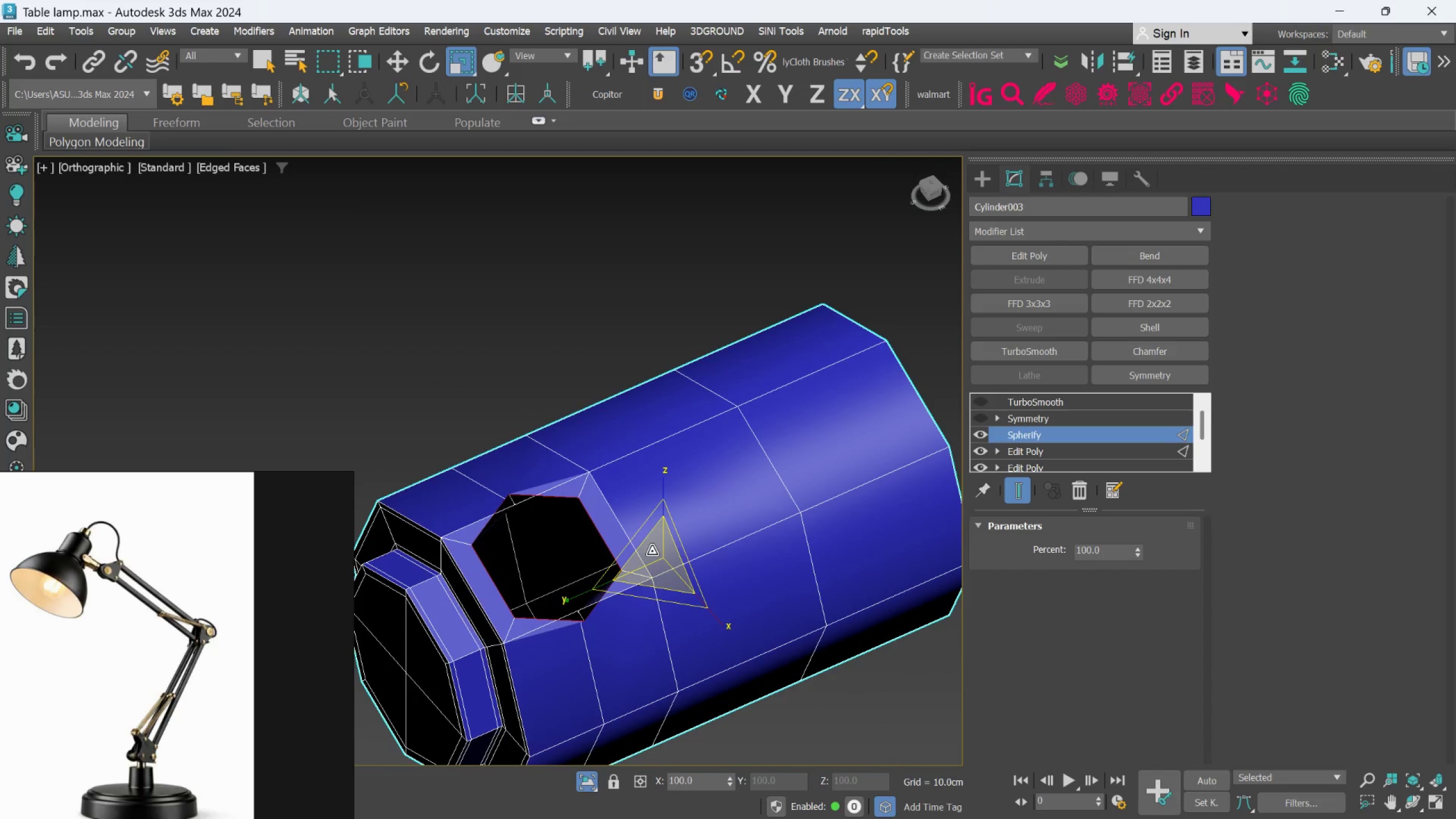 
left_click_drag(start_coordinate=[656, 557], to_coordinate=[658, 560])
 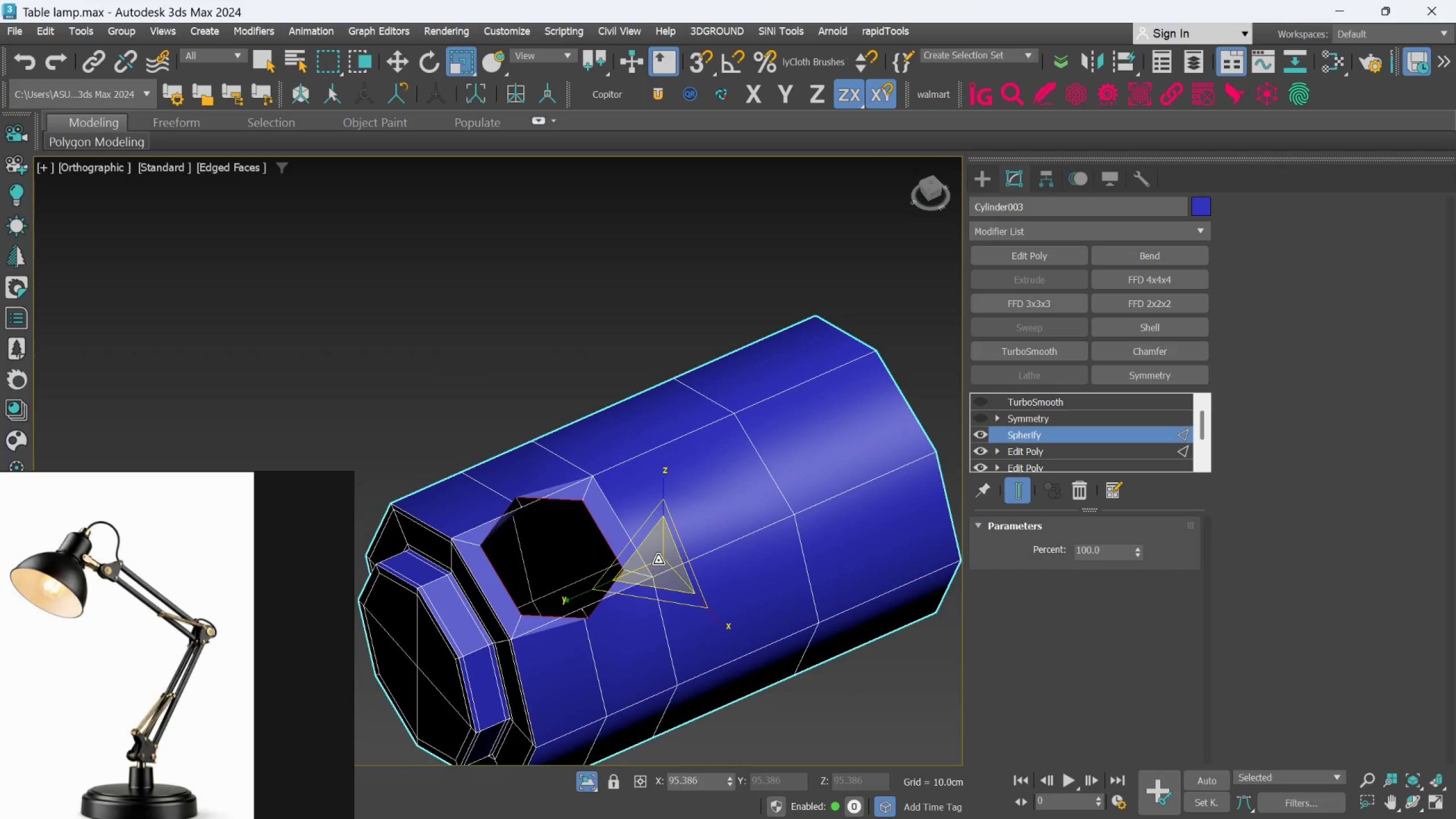 
key(Control+Z)
 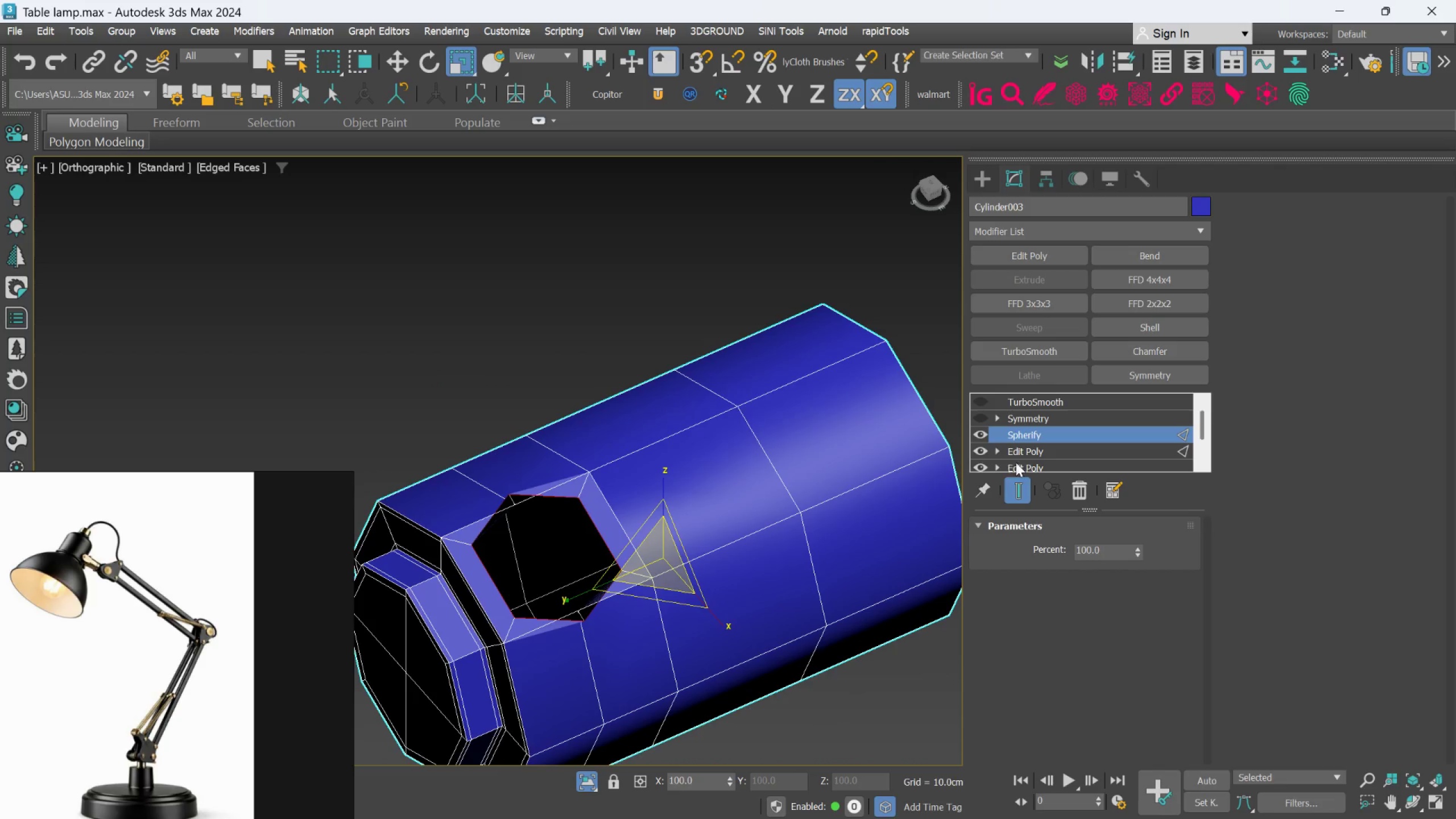 
left_click([1021, 454])
 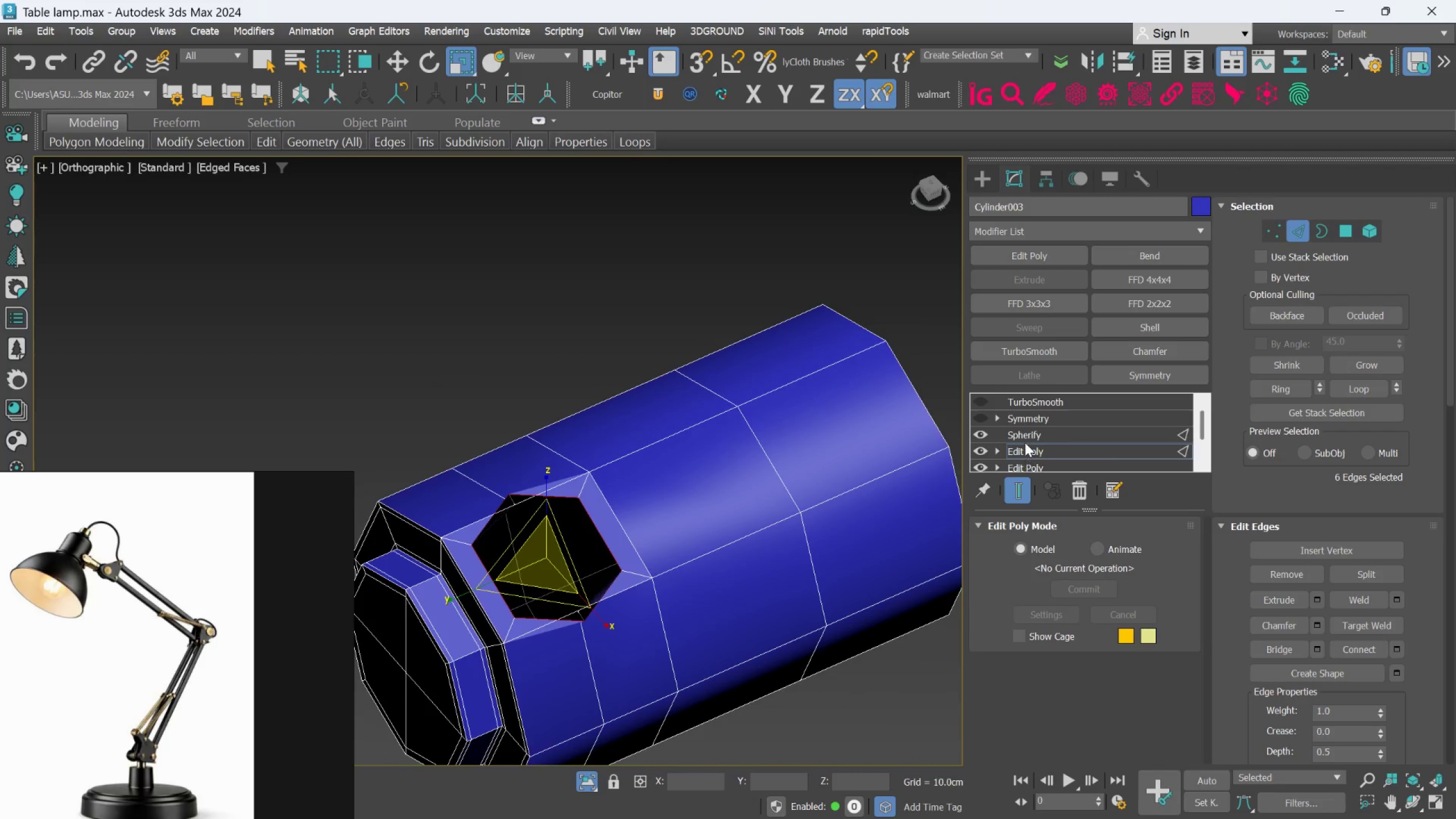 
left_click([1025, 439])
 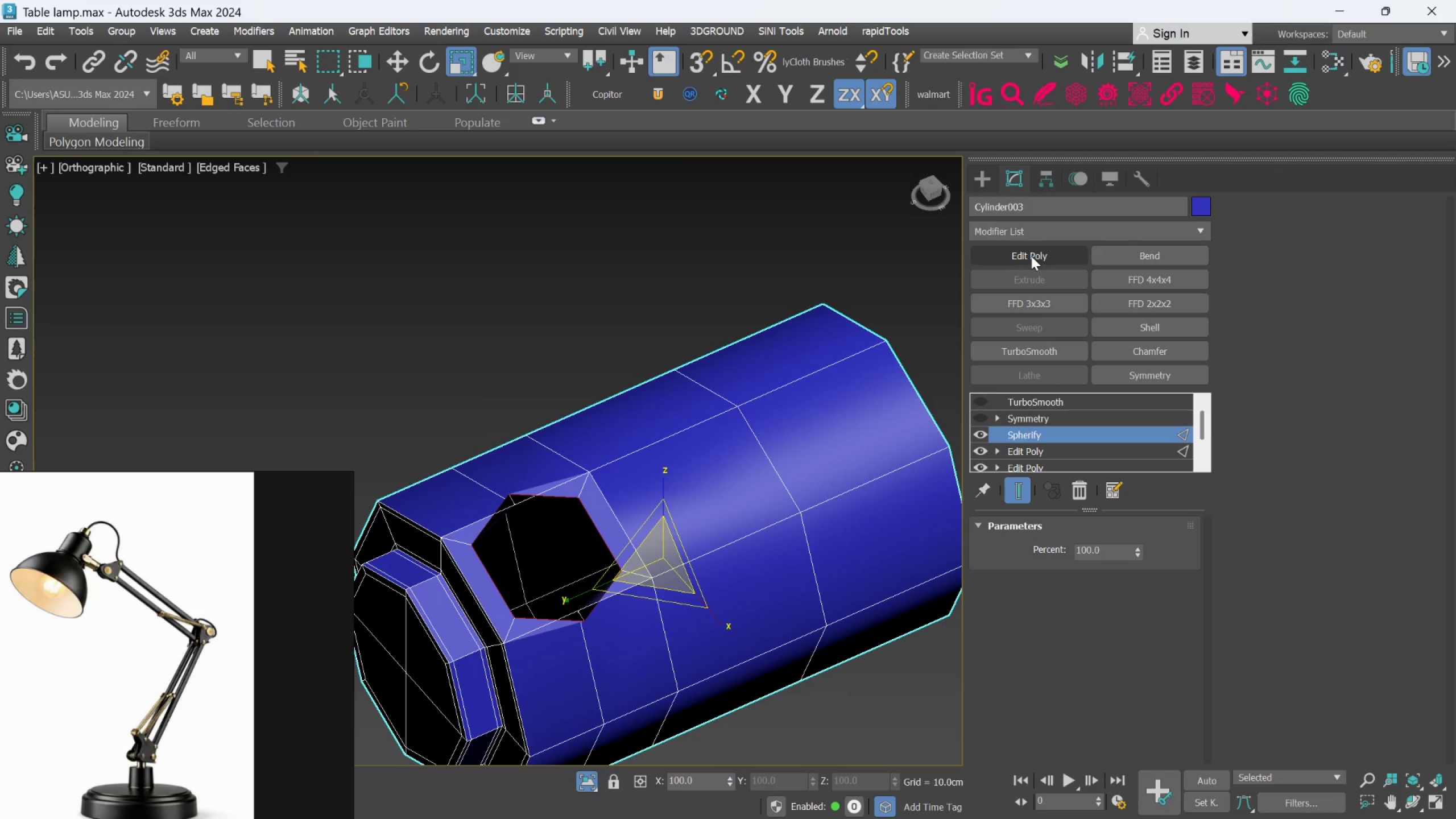 
left_click_drag(start_coordinate=[1031, 256], to_coordinate=[1032, 262])
 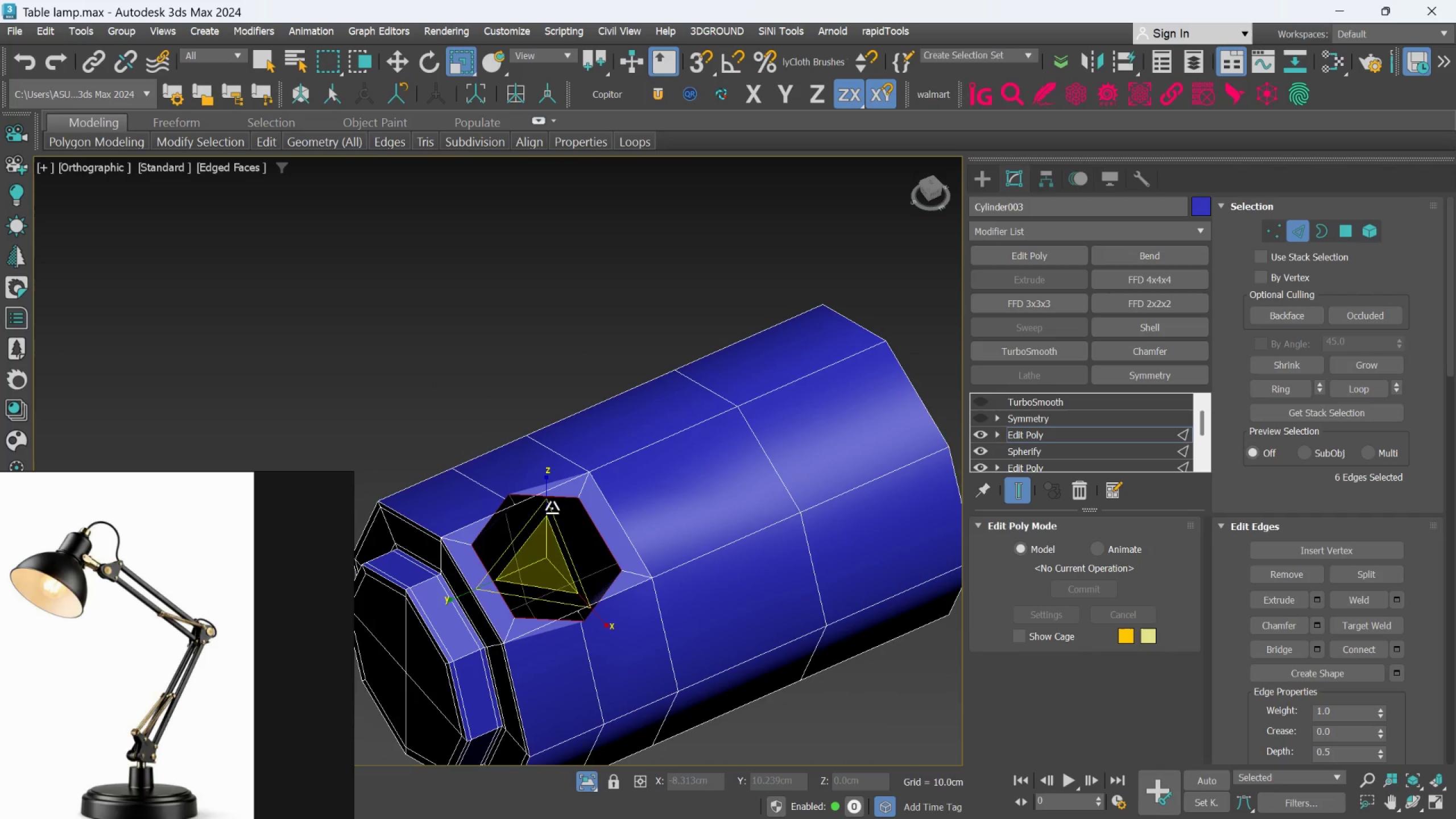 
left_click_drag(start_coordinate=[544, 551], to_coordinate=[550, 576])
 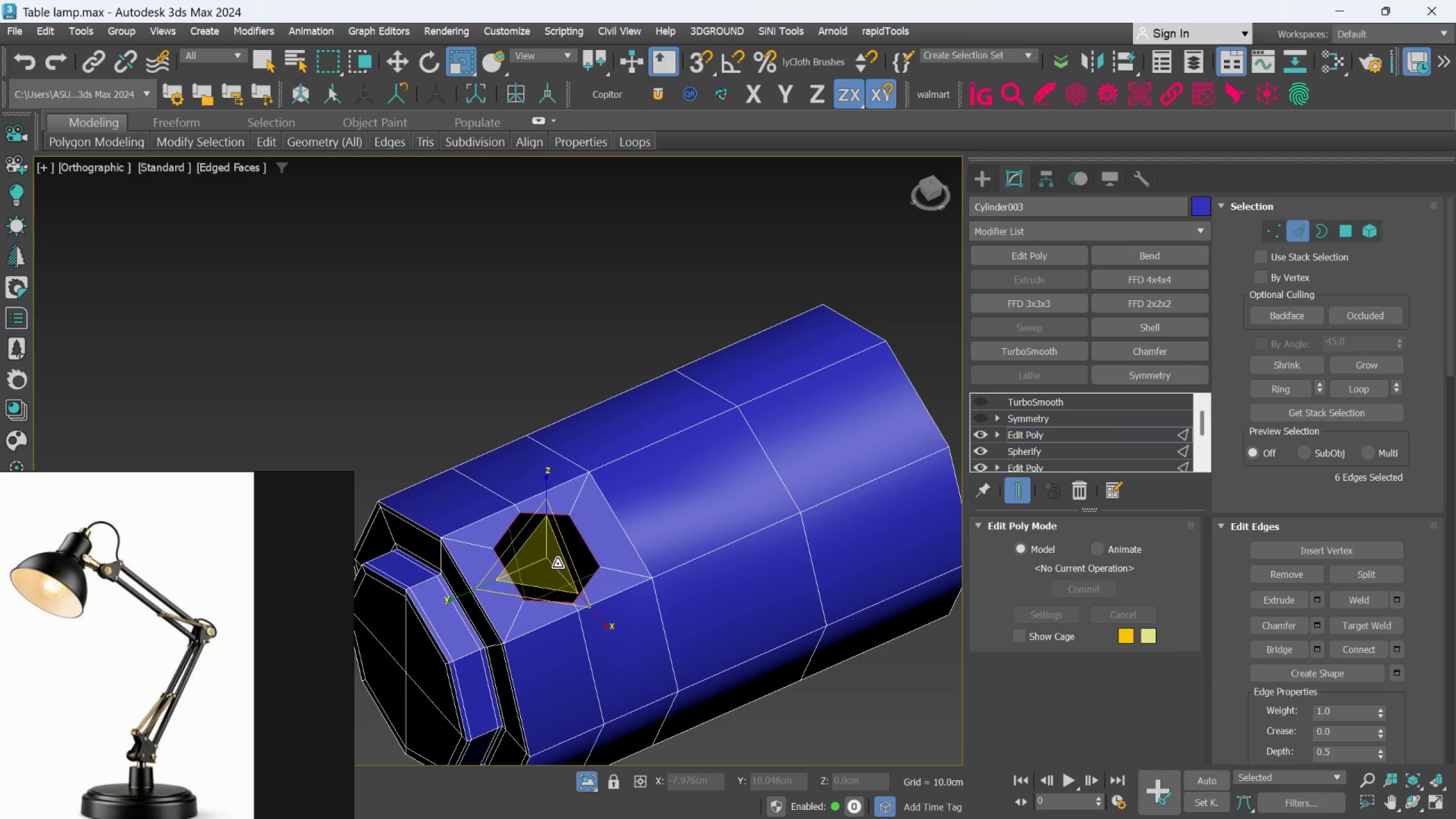 
hold_key(key=AltLeft, duration=1.05)
 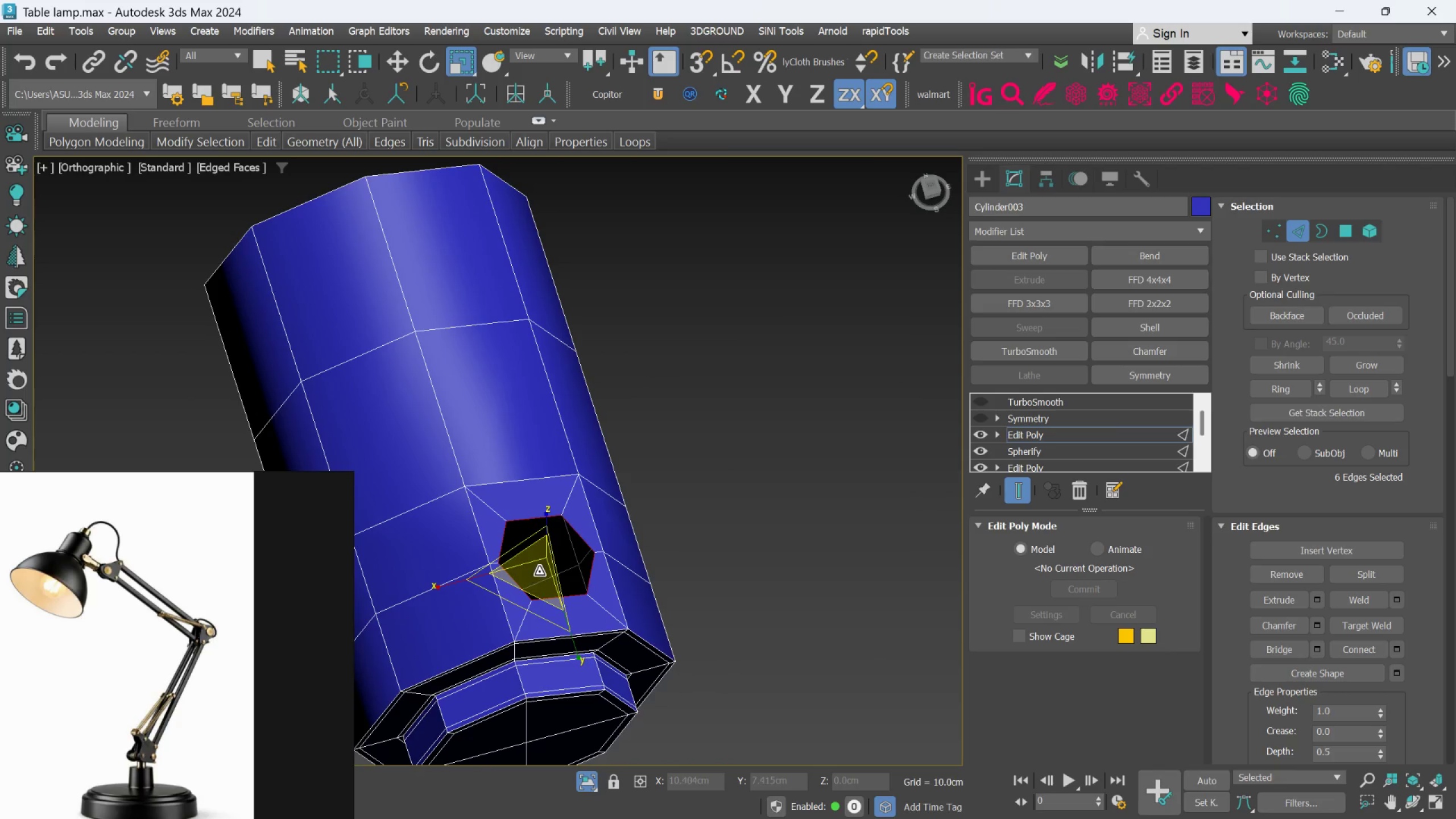 
left_click_drag(start_coordinate=[540, 570], to_coordinate=[542, 576])
 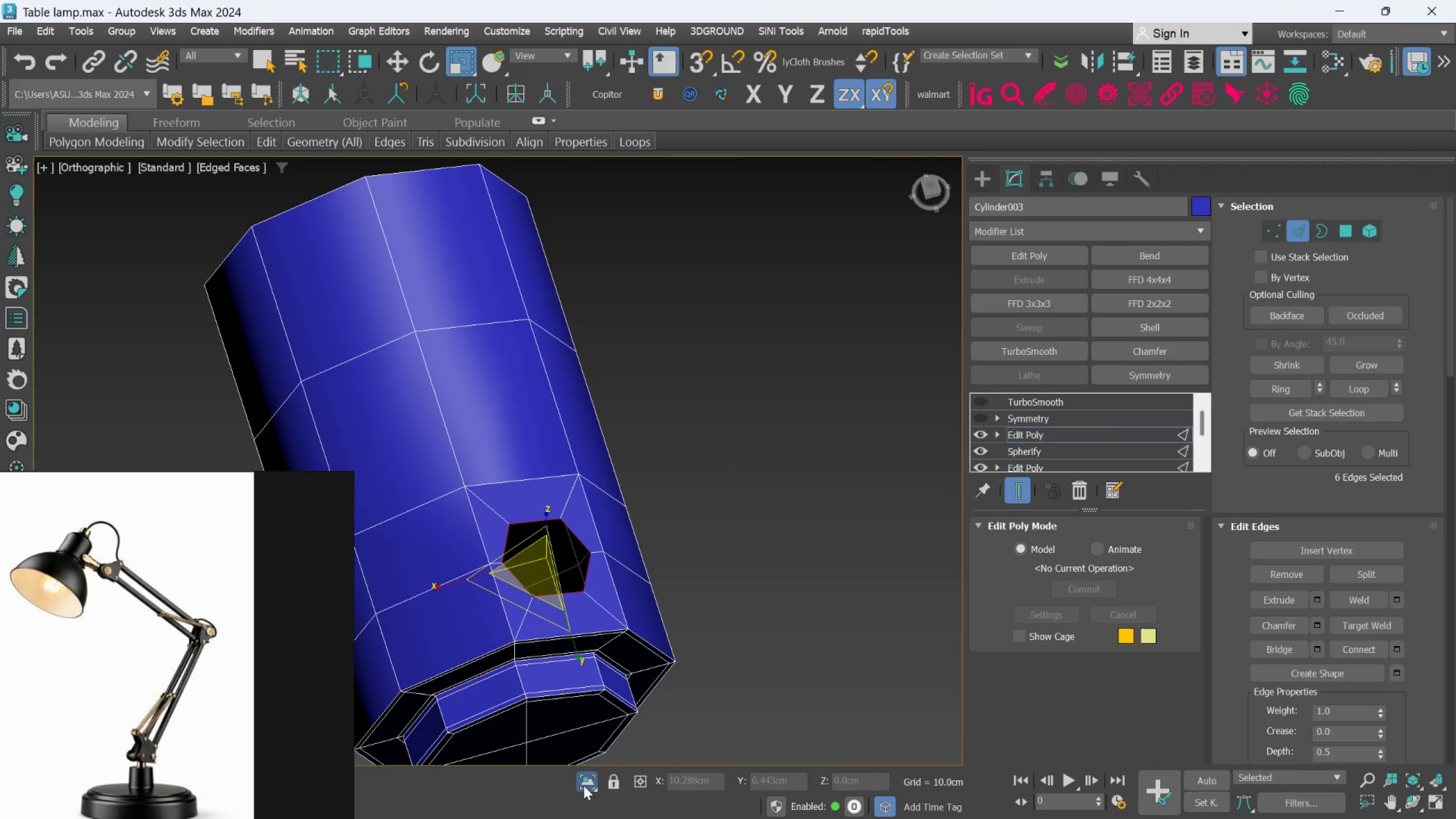 
left_click([584, 776])
 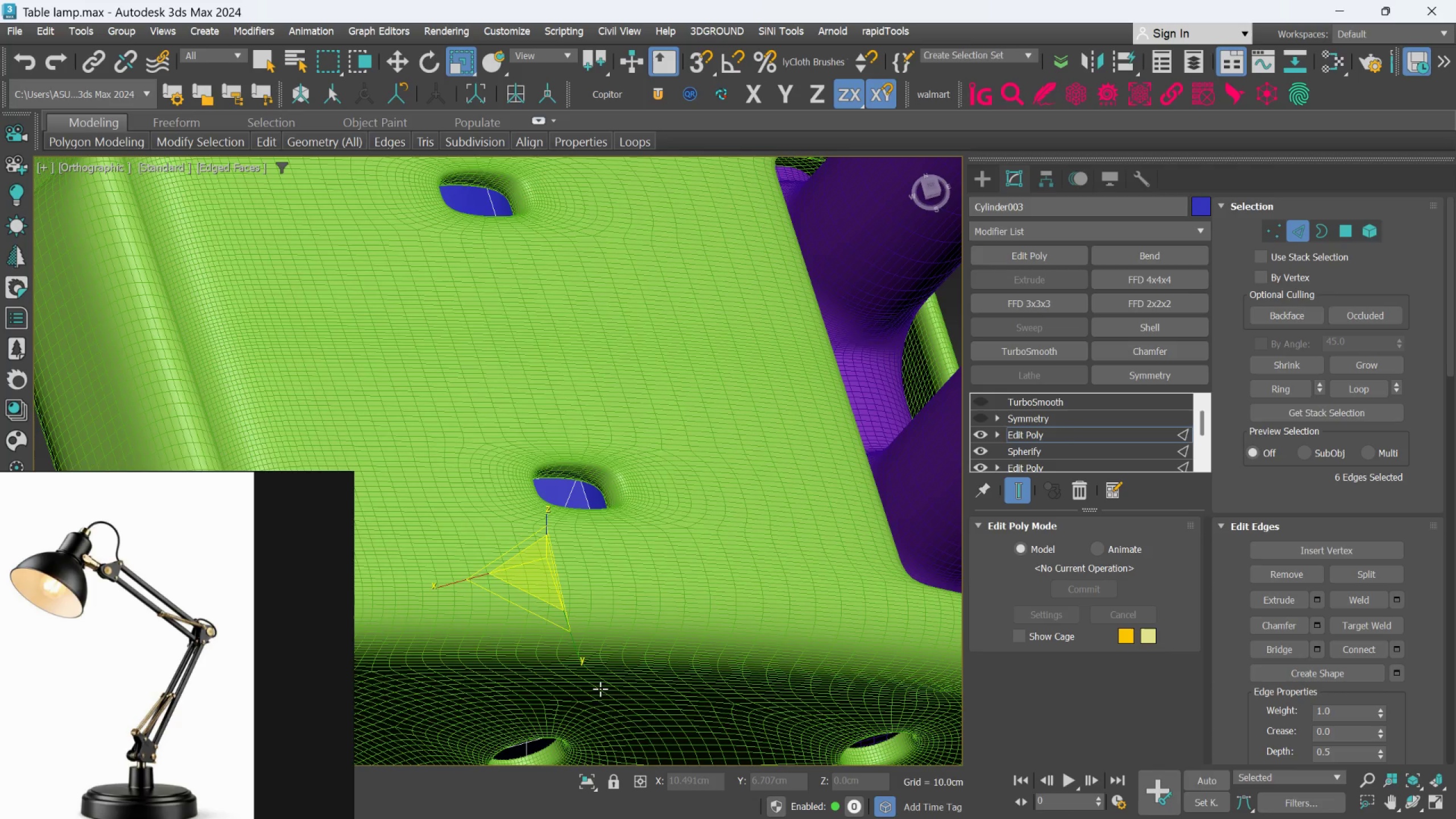 
hold_key(key=AltLeft, duration=0.95)
 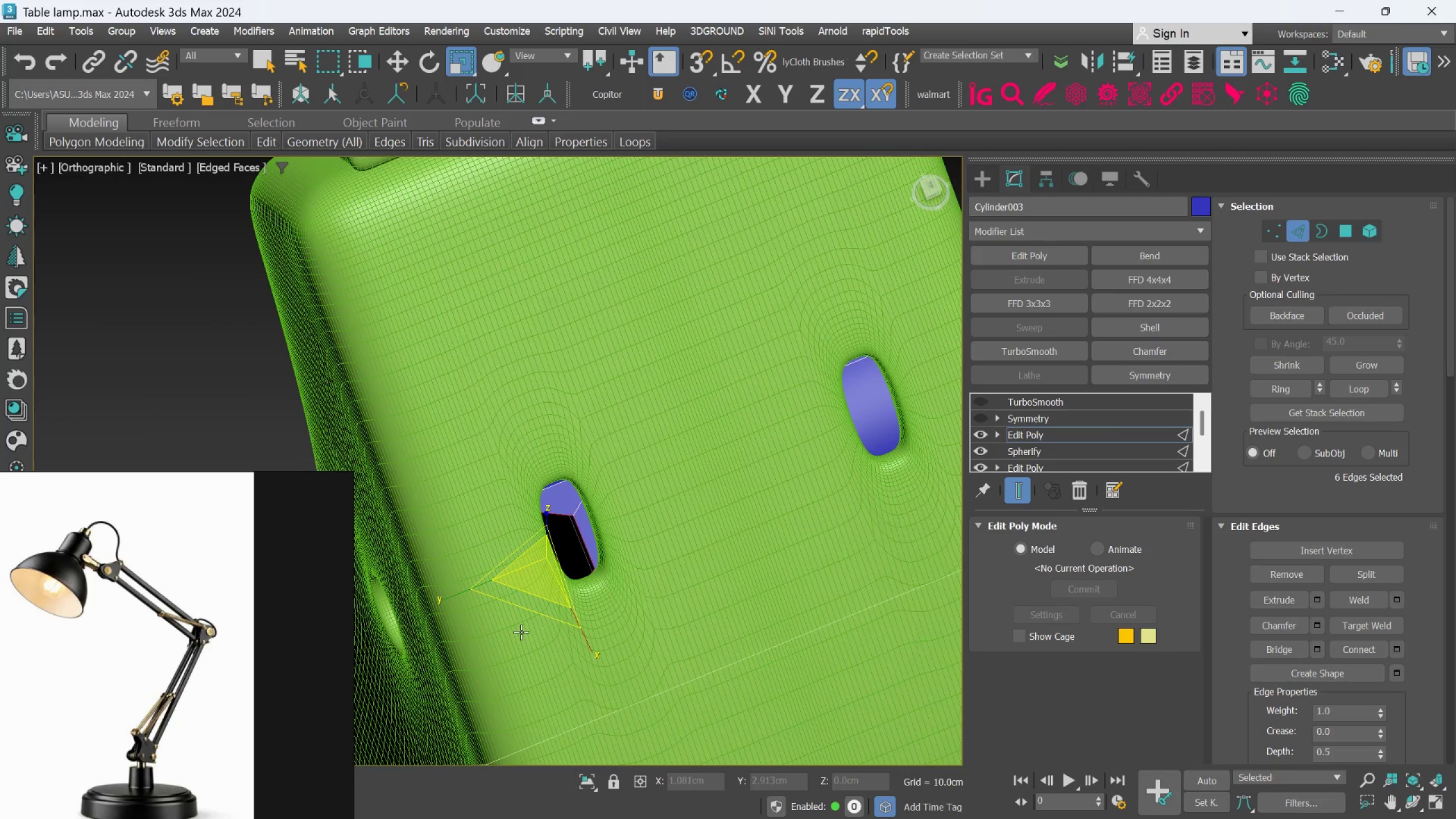 
hold_key(key=AltLeft, duration=1.12)
 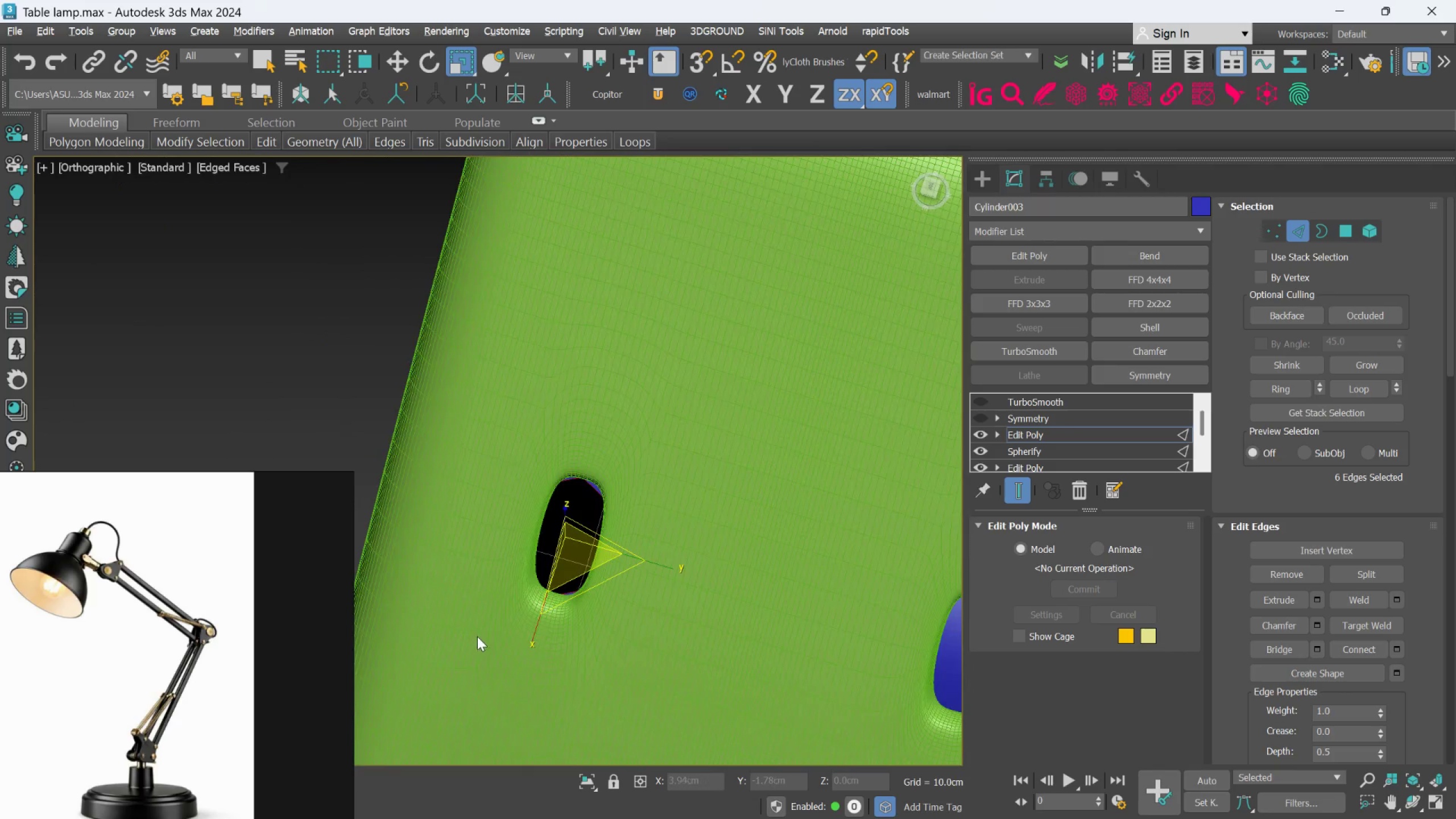 
hold_key(key=AltLeft, duration=0.72)
 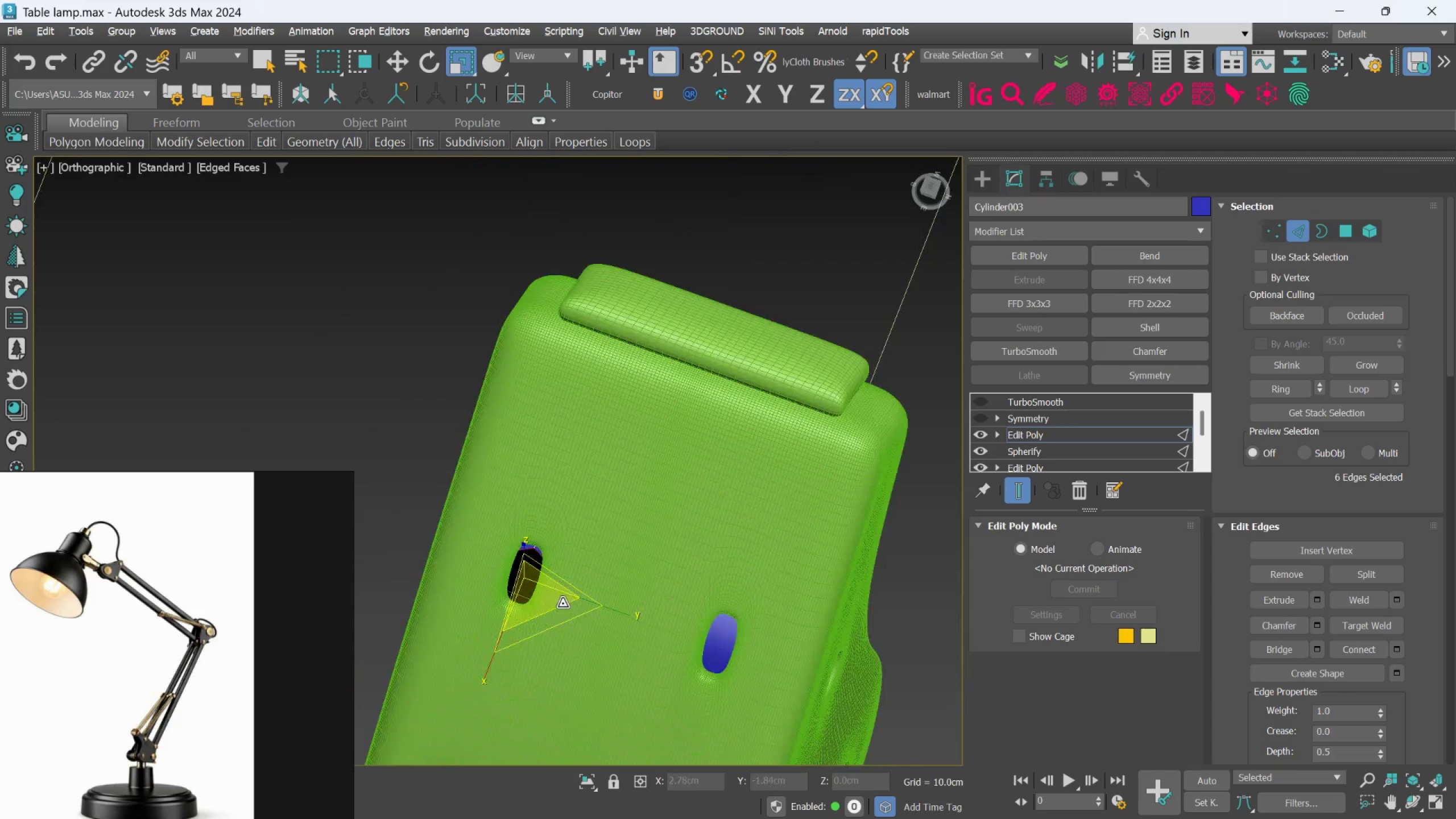 
scroll: coordinate [474, 639], scroll_direction: none, amount: 0.0
 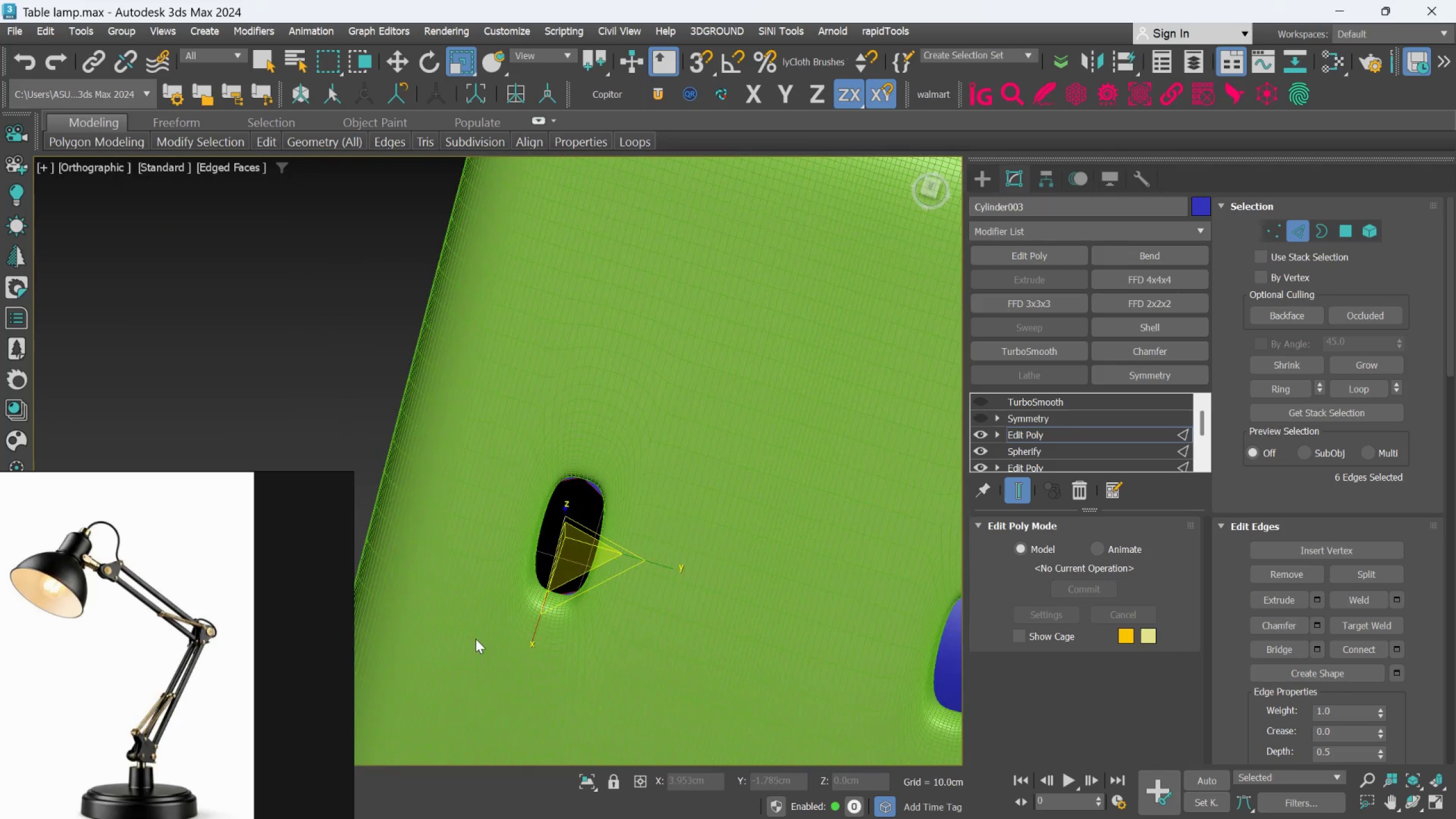 
hold_key(key=AltLeft, duration=1.52)
scroll: coordinate [482, 618], scroll_direction: down, amount: 2.0
 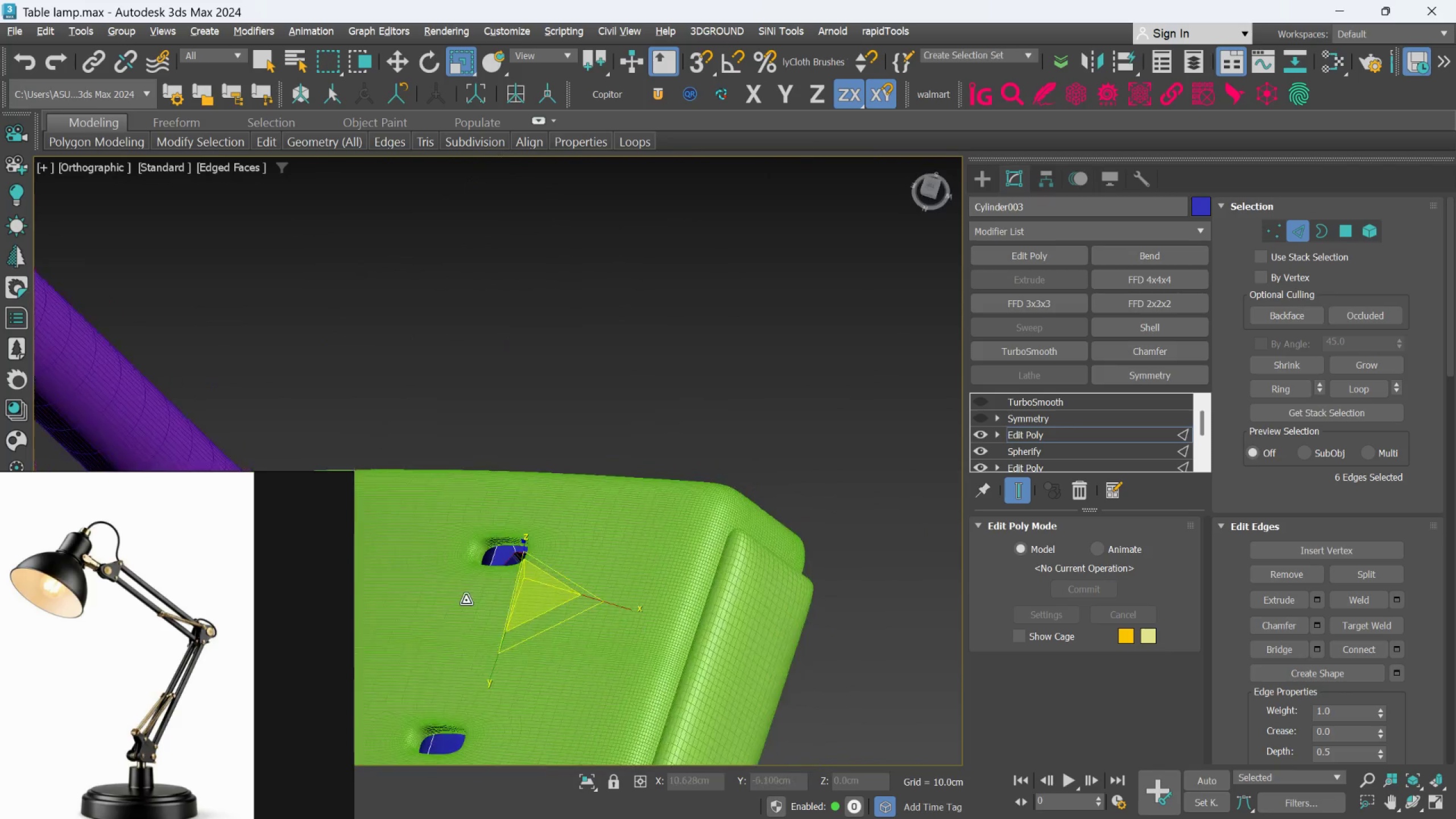 
key(Alt+AltLeft)
 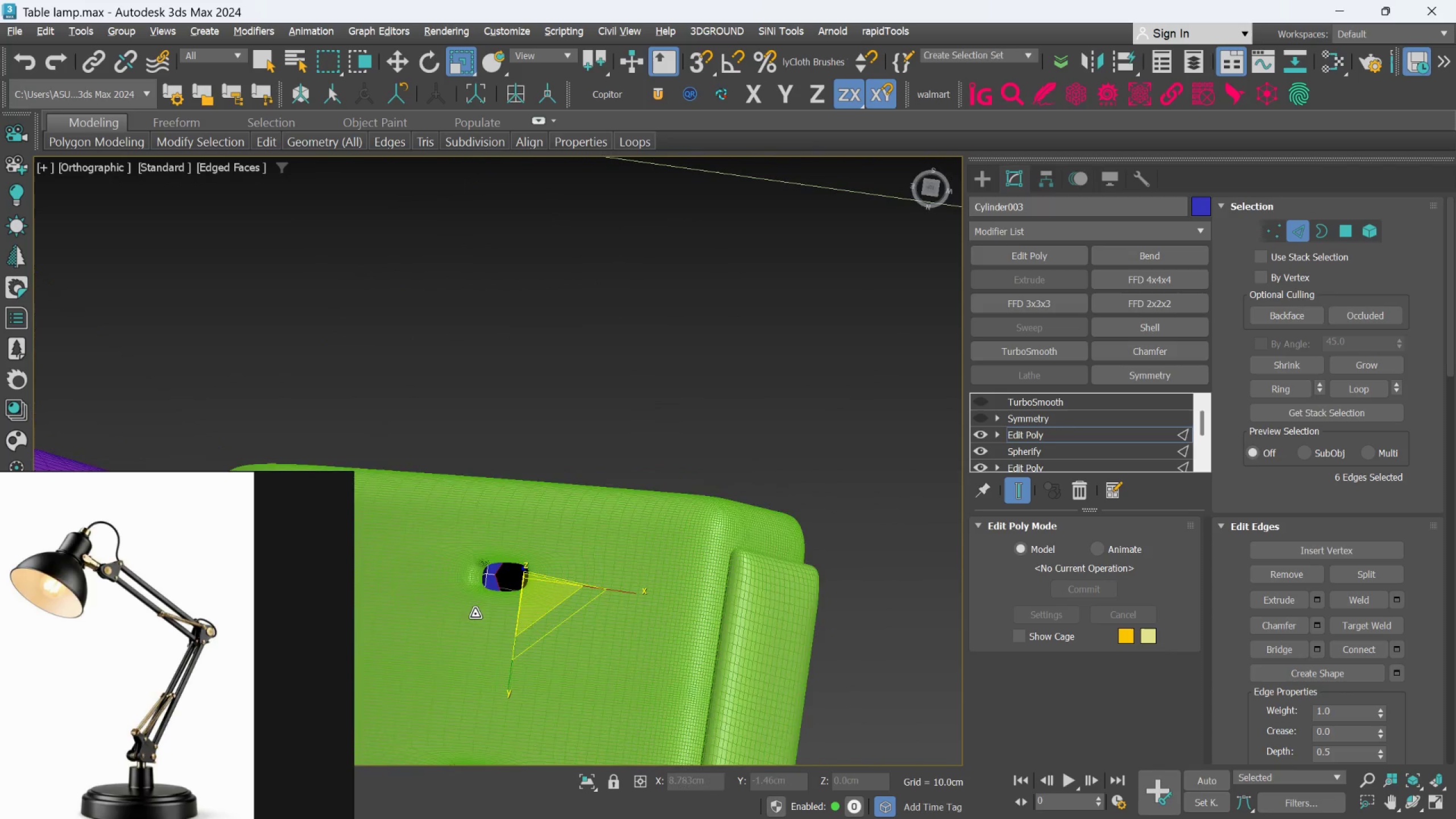 
key(Alt+AltLeft)
 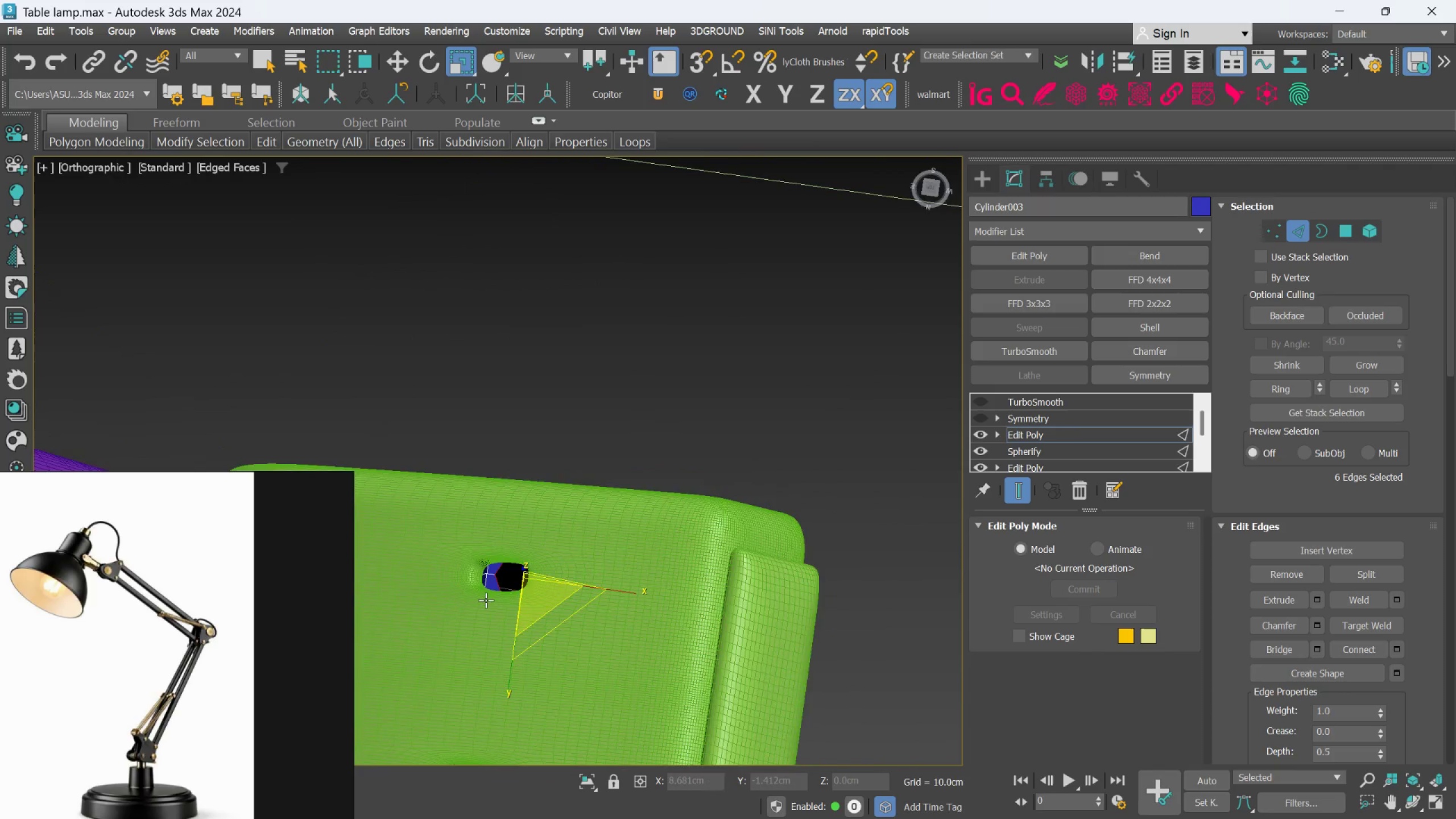 
hold_key(key=AltLeft, duration=0.8)
 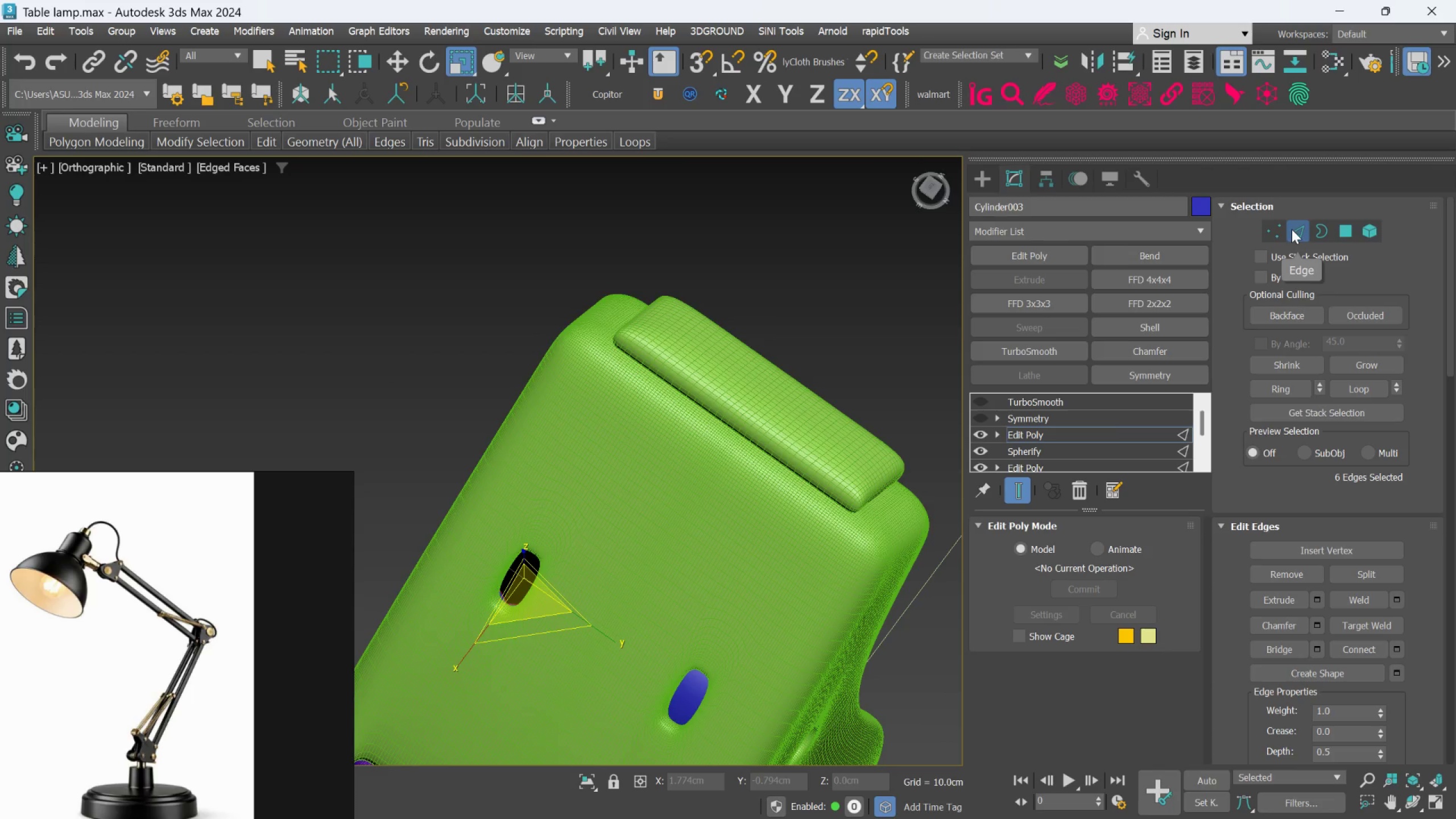 
left_click([1292, 229])
 